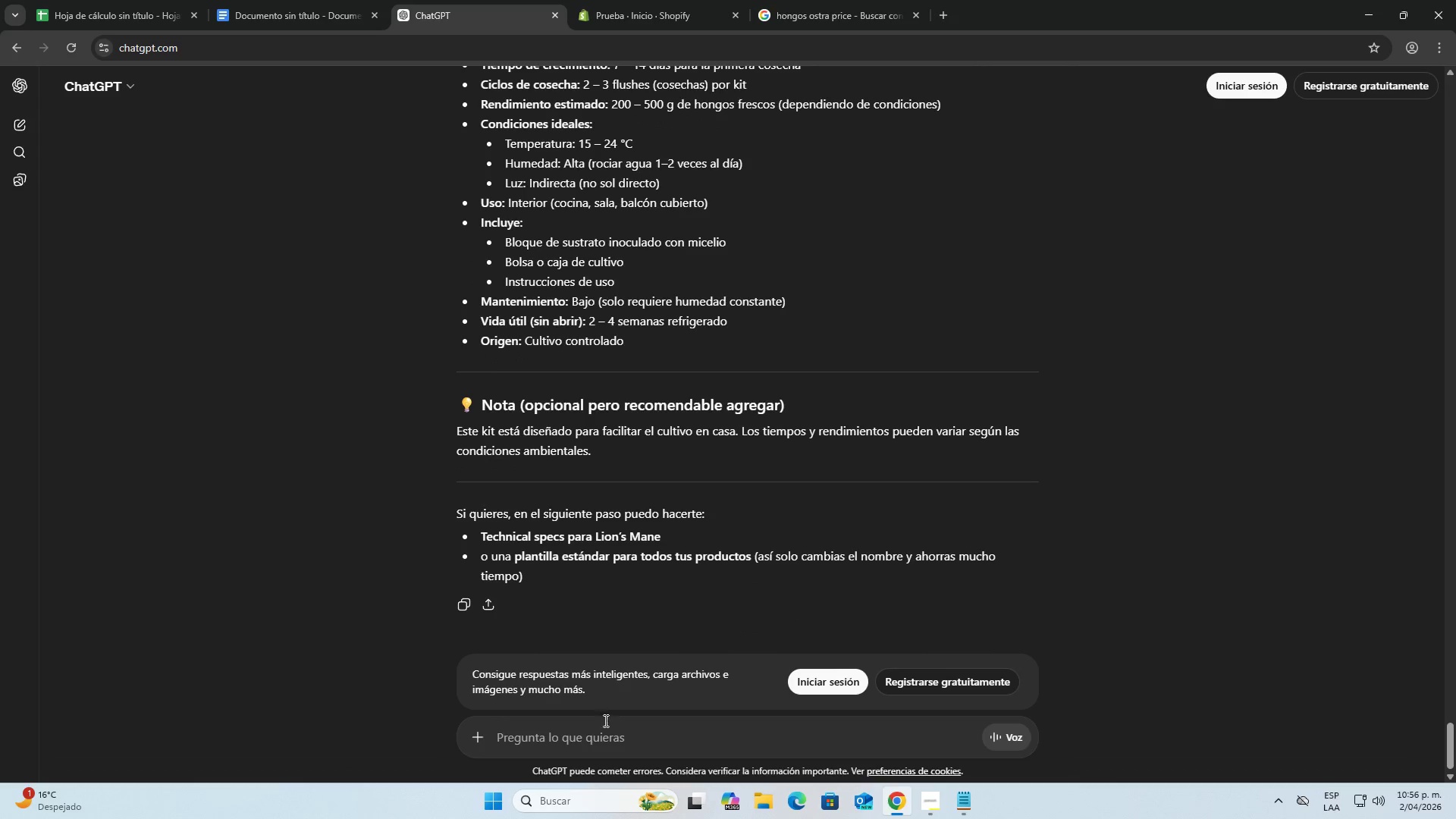 
left_click([608, 733])
 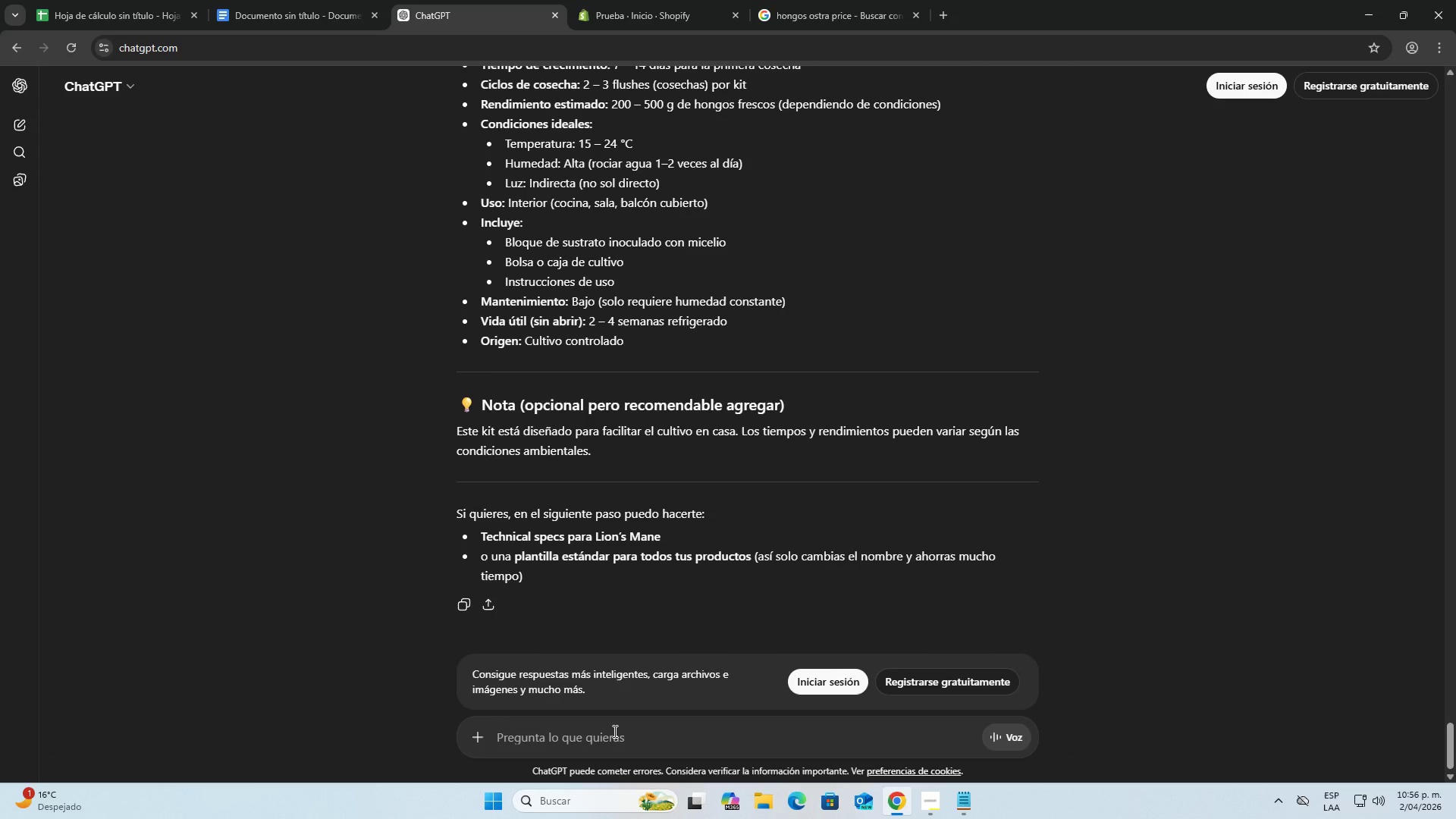 
type(hazl )
key(Backspace)
type(e meta description)
 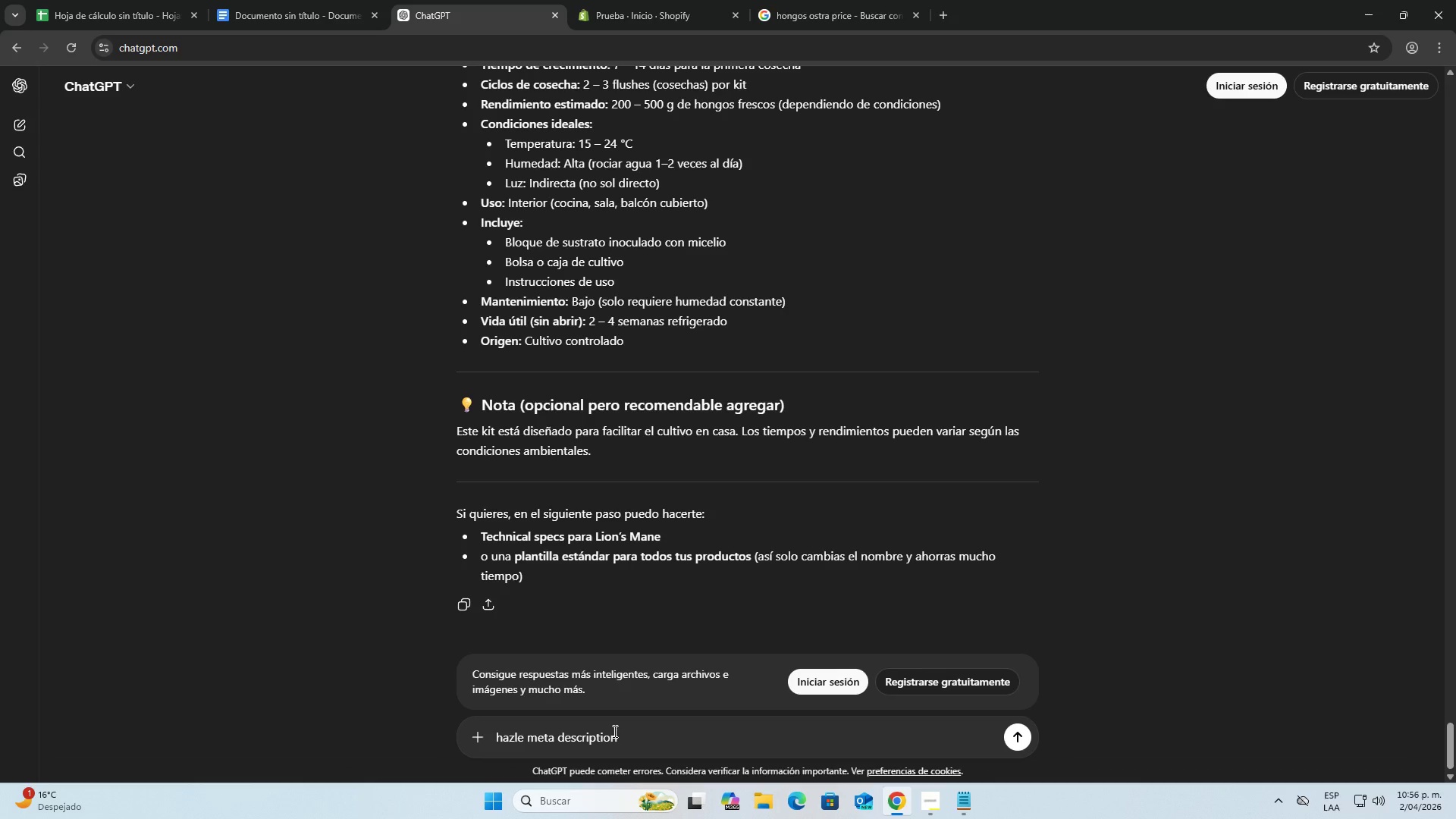 
key(Enter)
 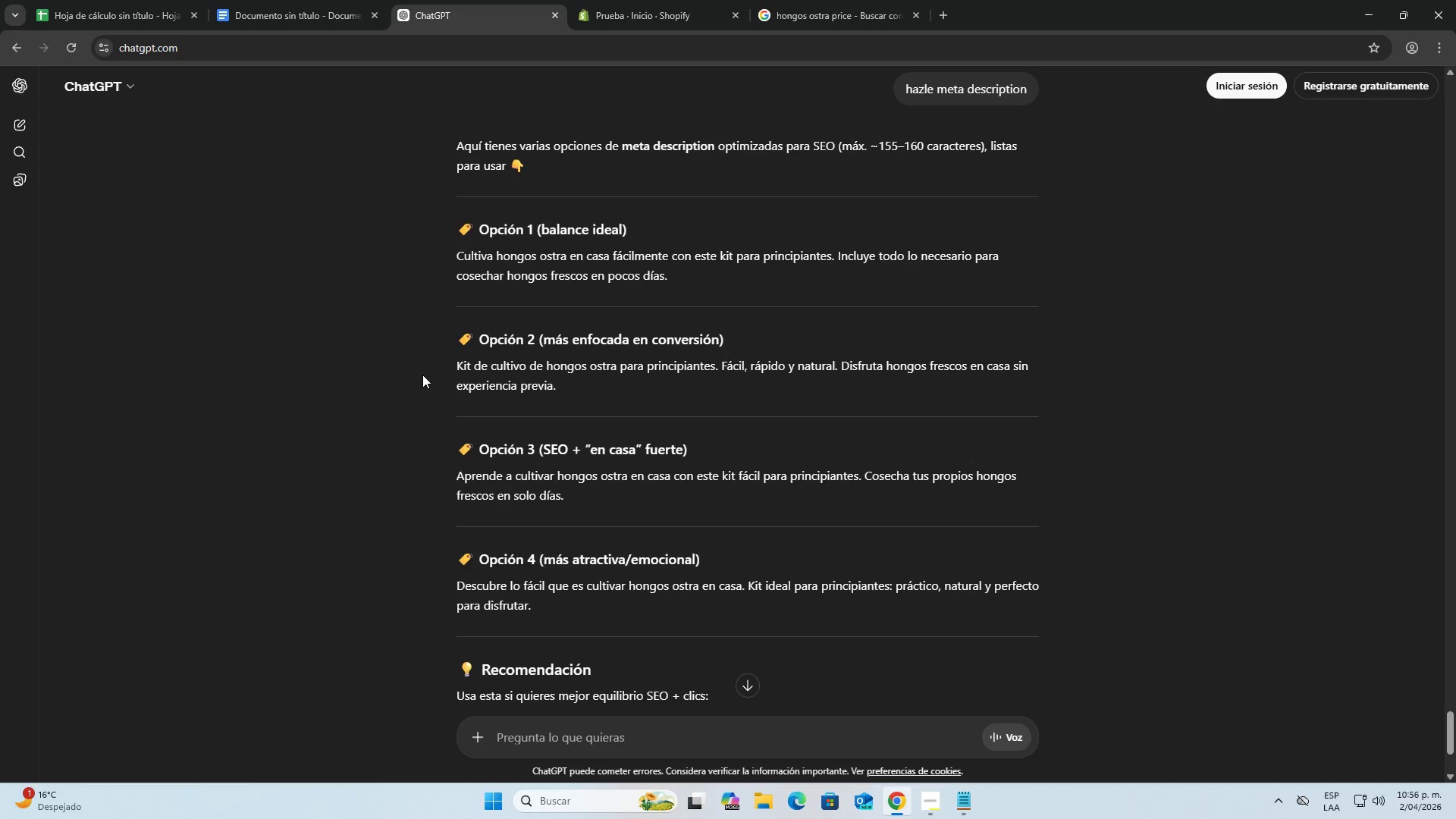 
wait(13.27)
 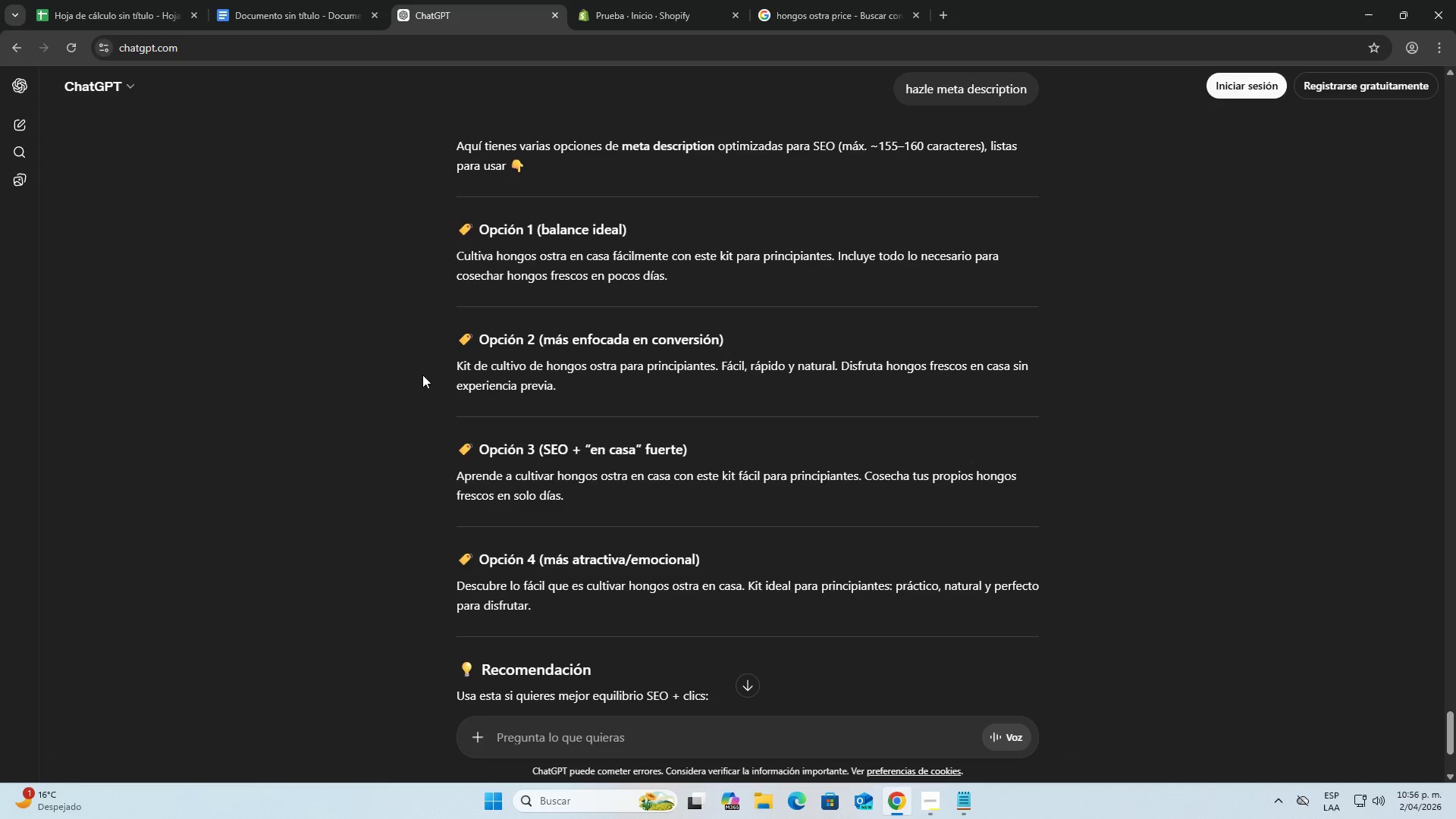 
left_click_drag(start_coordinate=[444, 262], to_coordinate=[833, 262])
 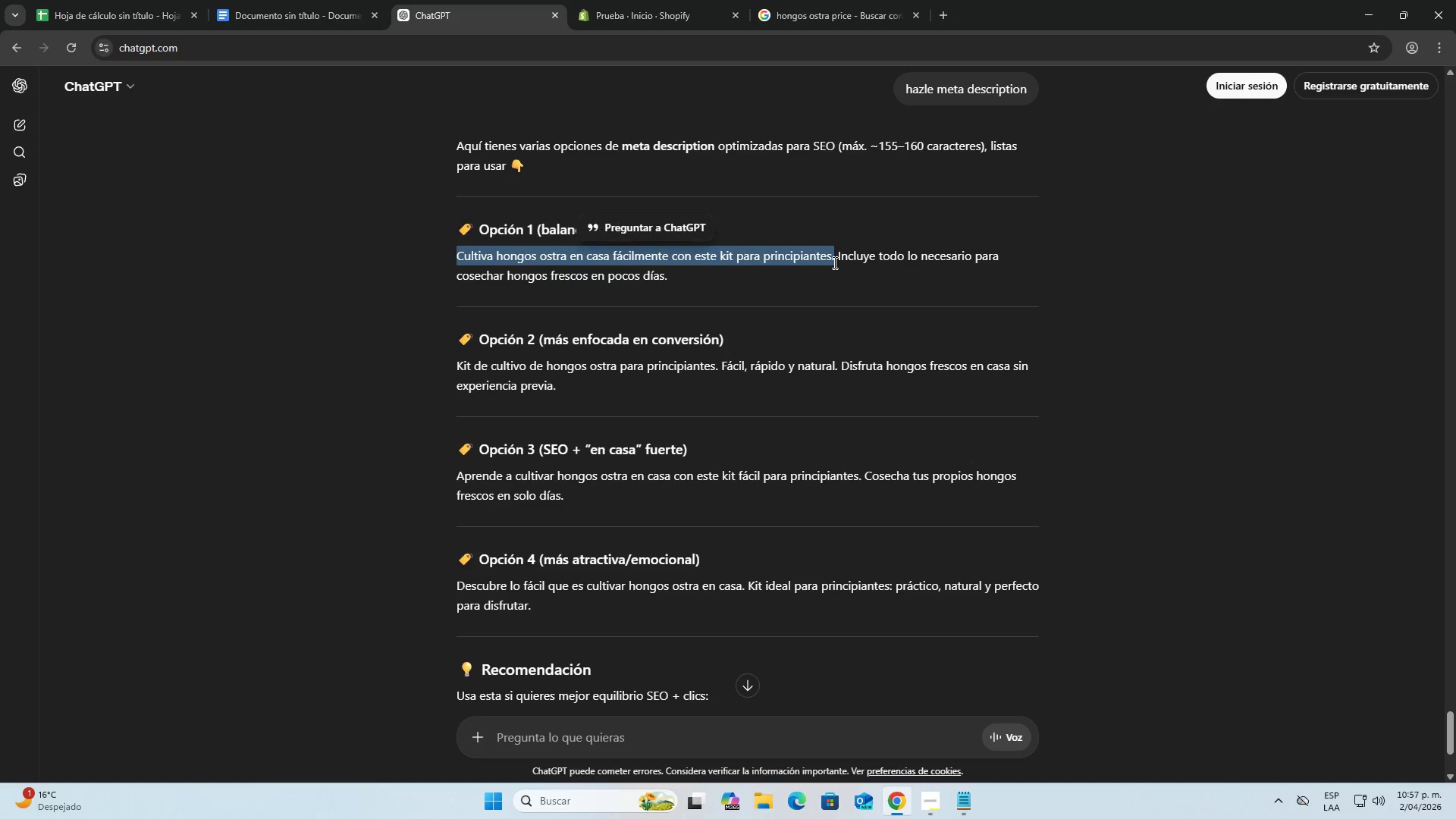 
key(Control+C)
 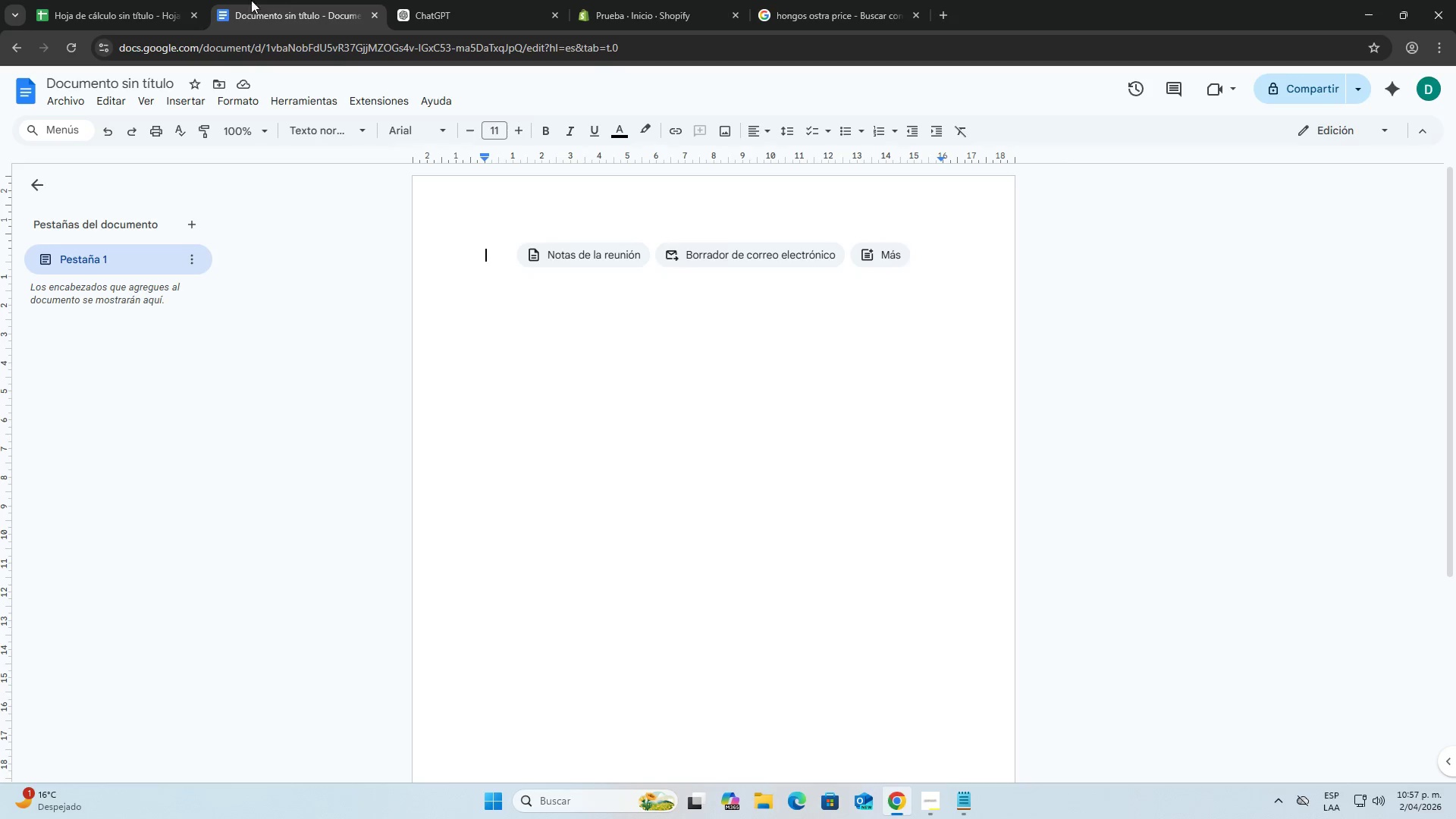 
double_click([155, 0])
 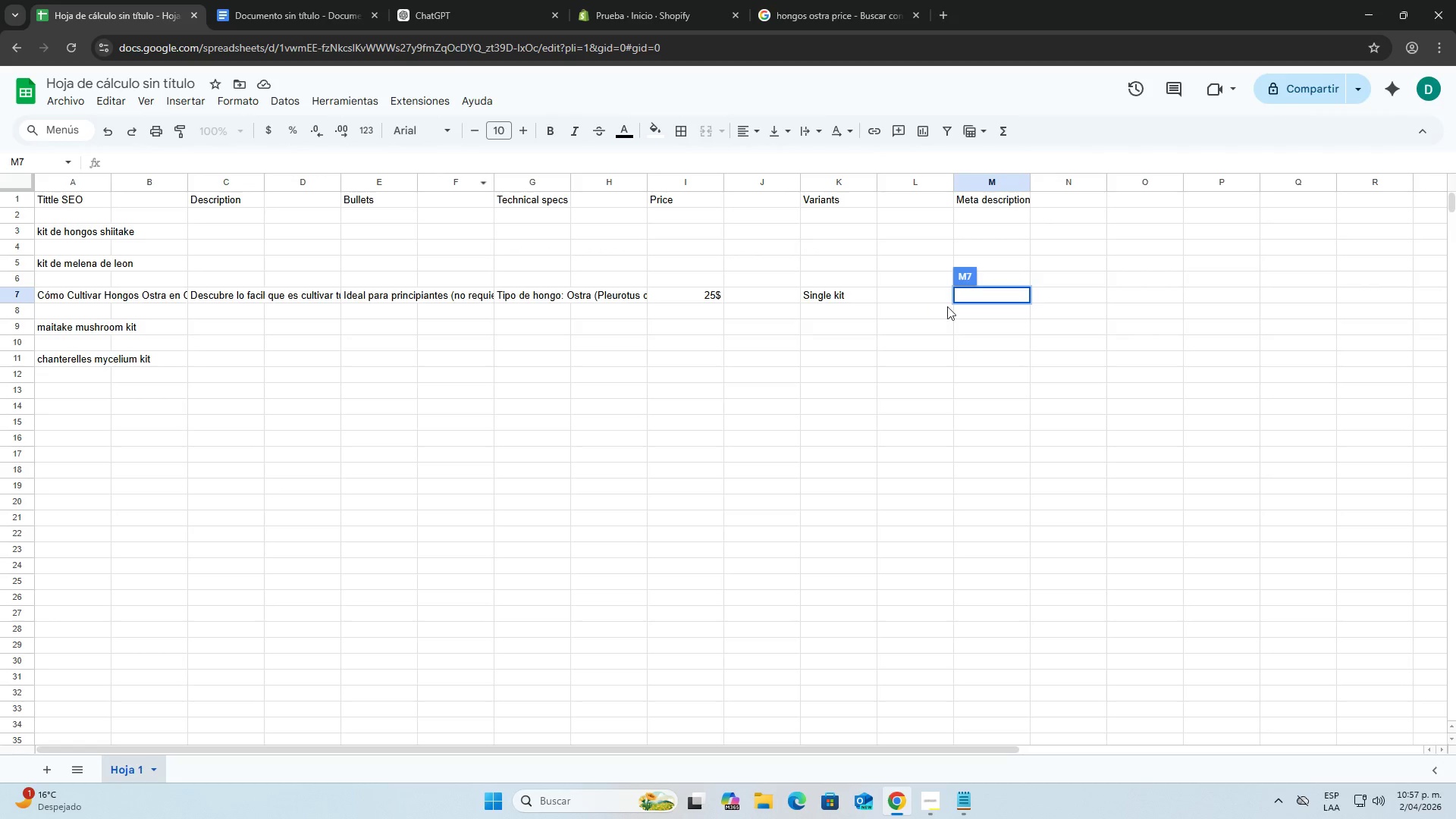 
key(Control+ControlLeft)
 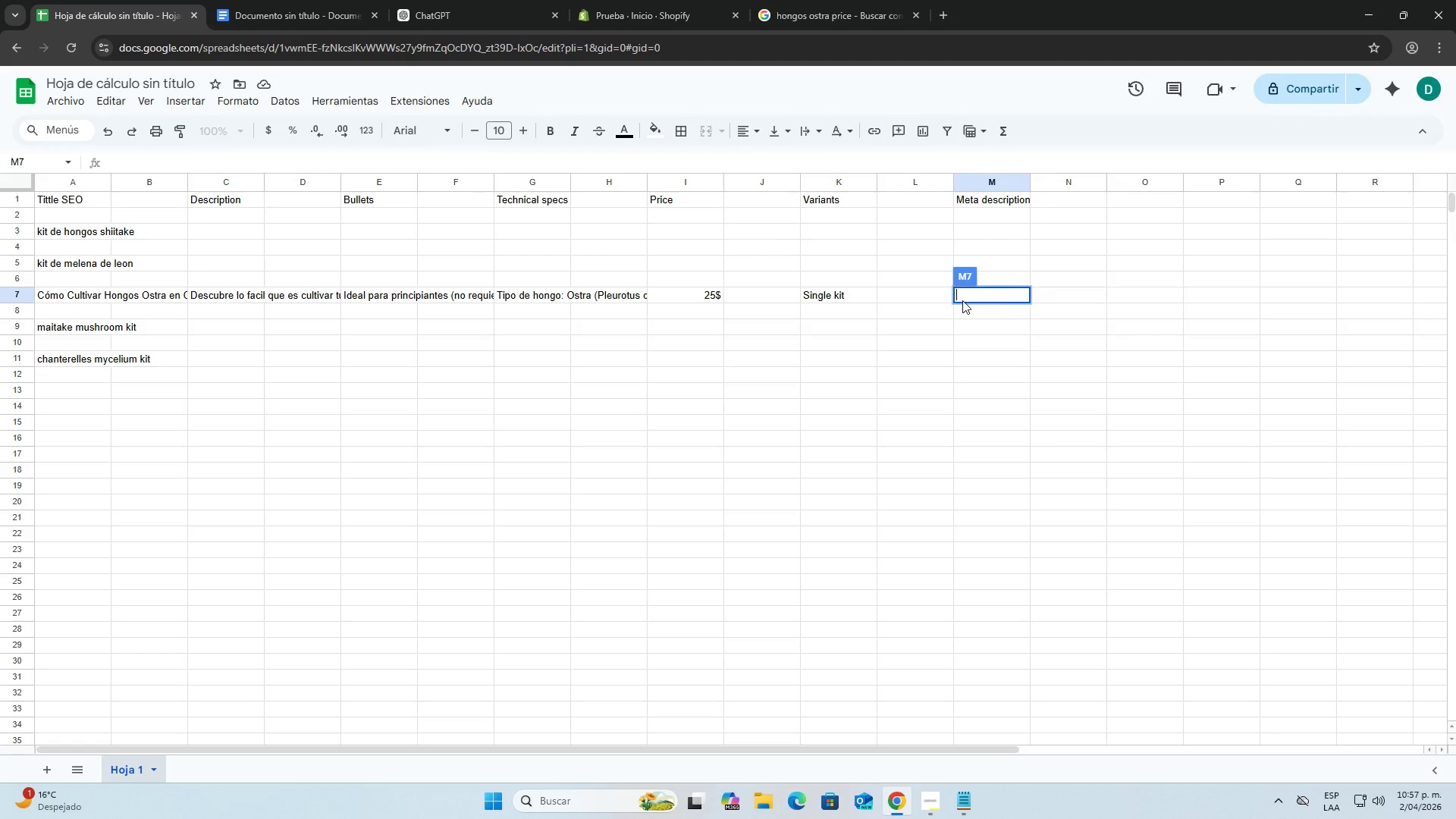 
key(Control+V)
 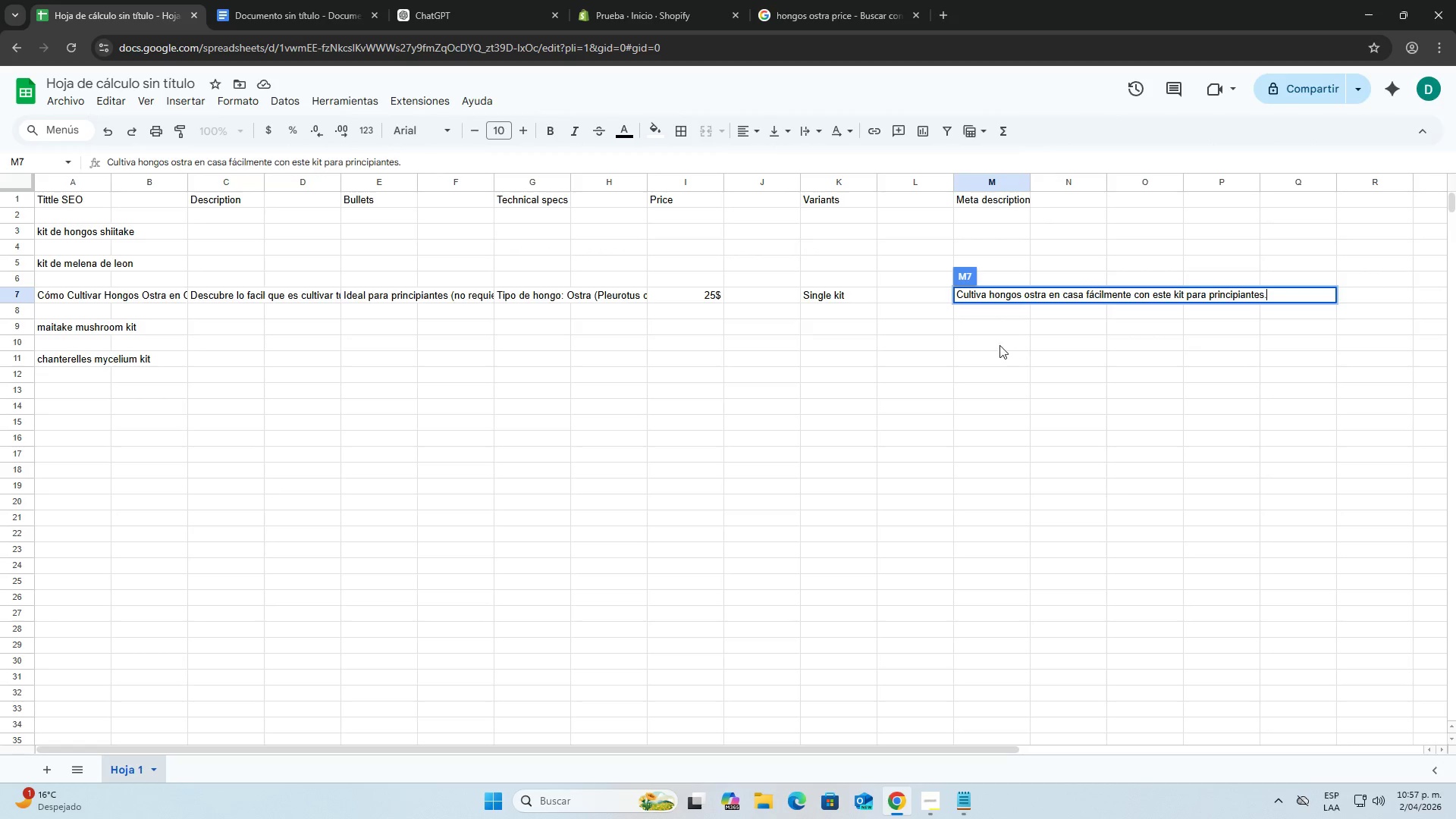 
left_click([930, 328])
 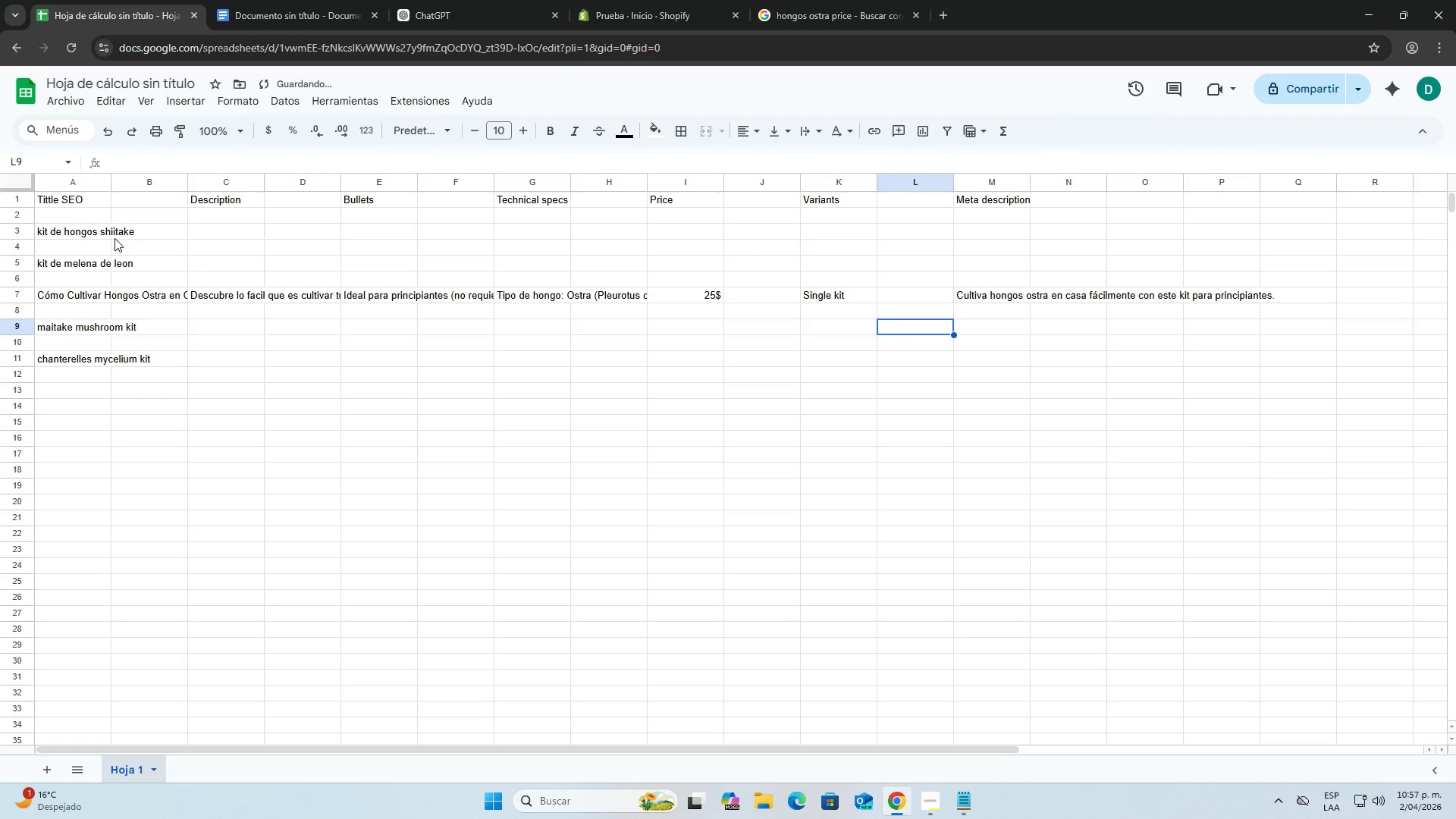 
left_click([84, 233])
 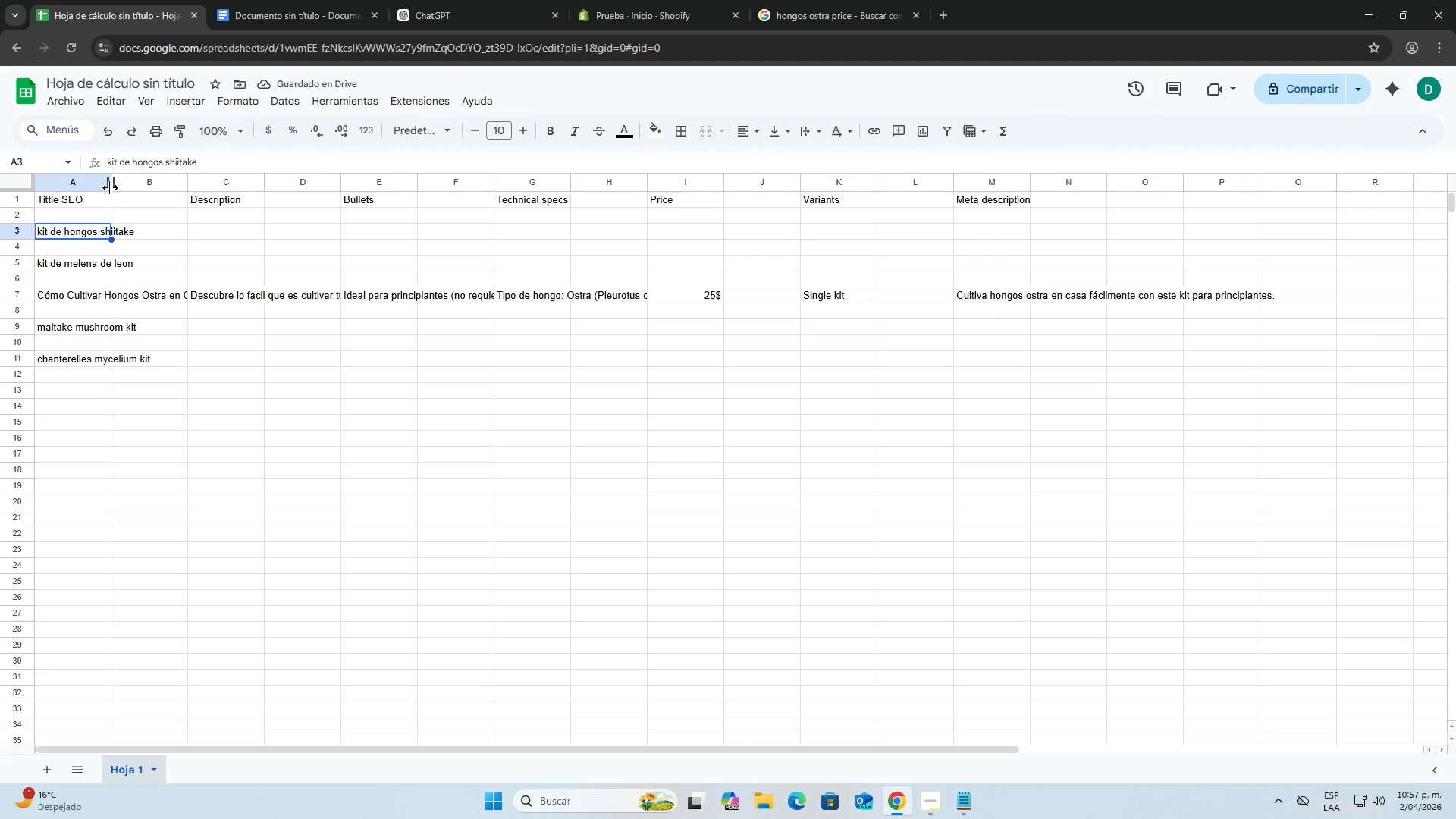 
double_click([61, 231])
 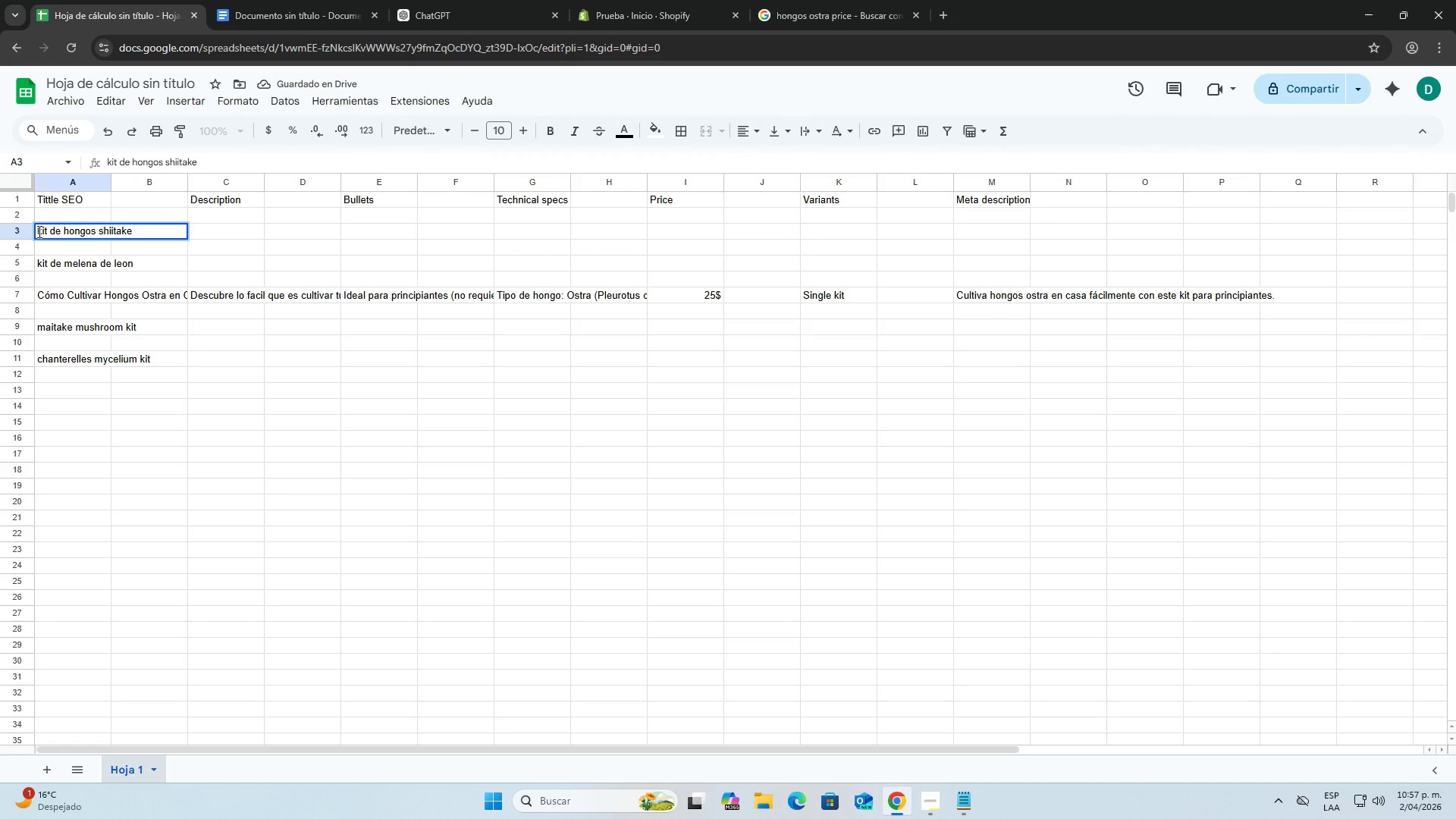 
left_click_drag(start_coordinate=[38, 231], to_coordinate=[158, 234])
 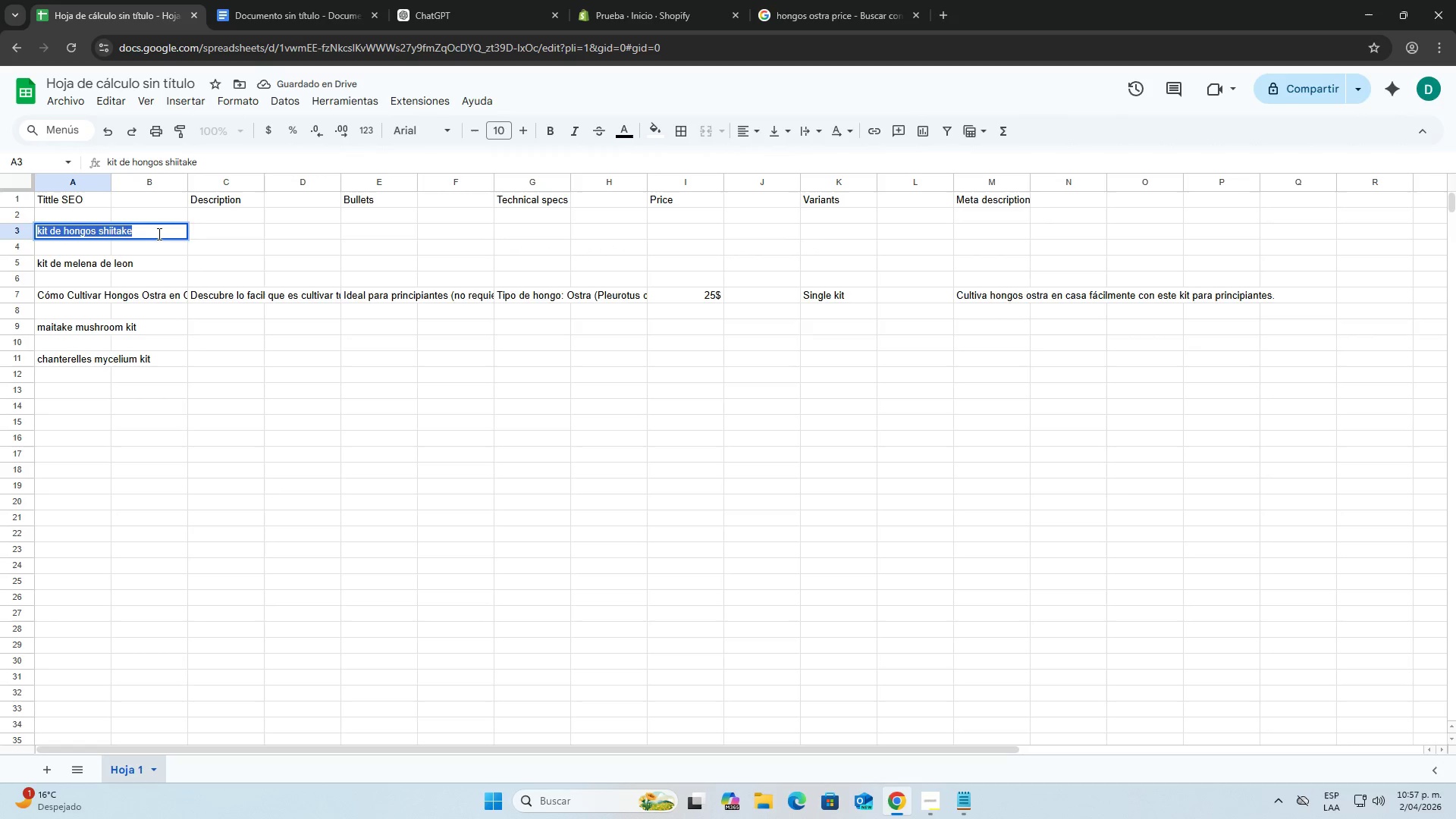 
key(Control+ControlLeft)
 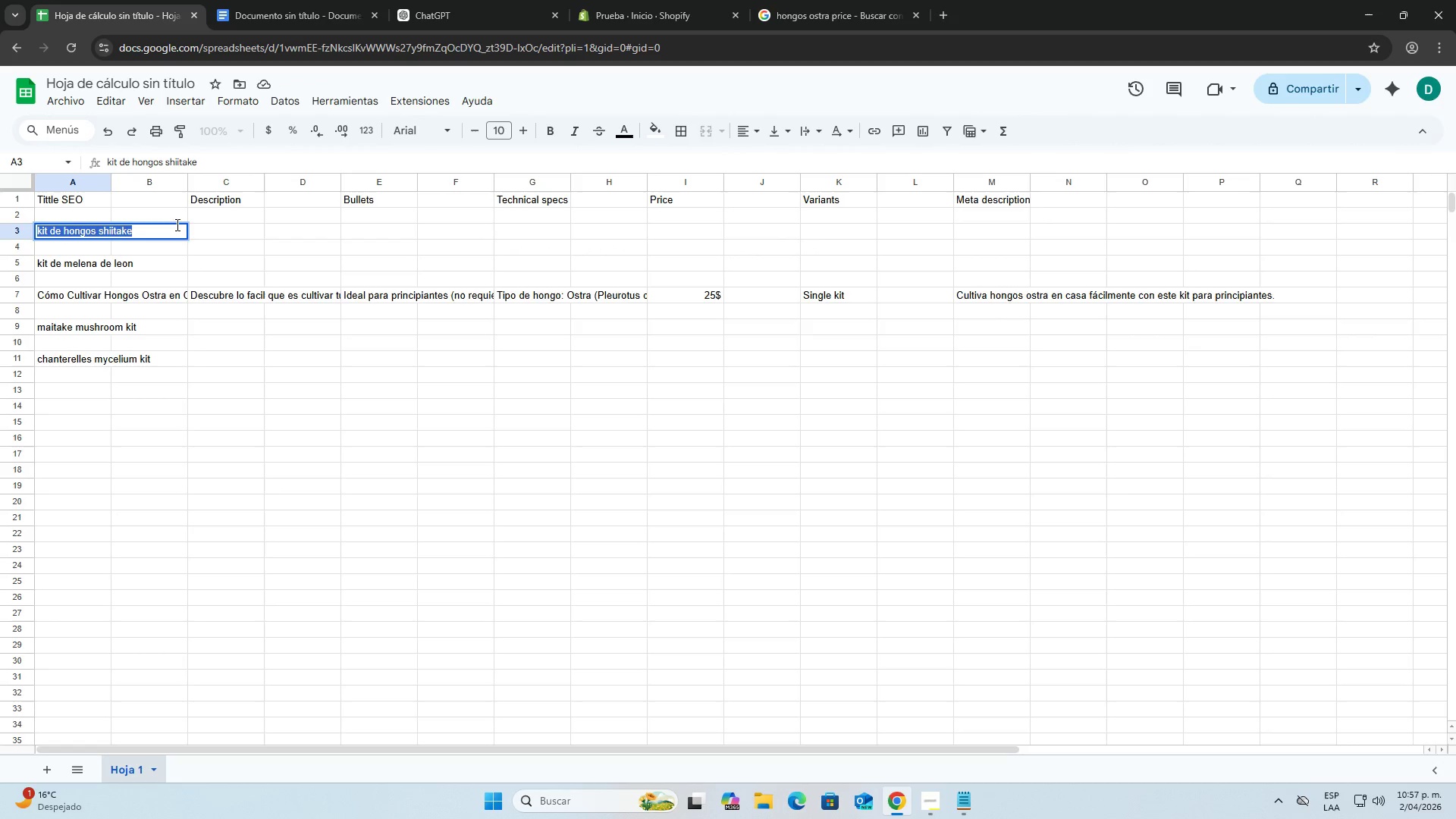 
key(Control+C)
 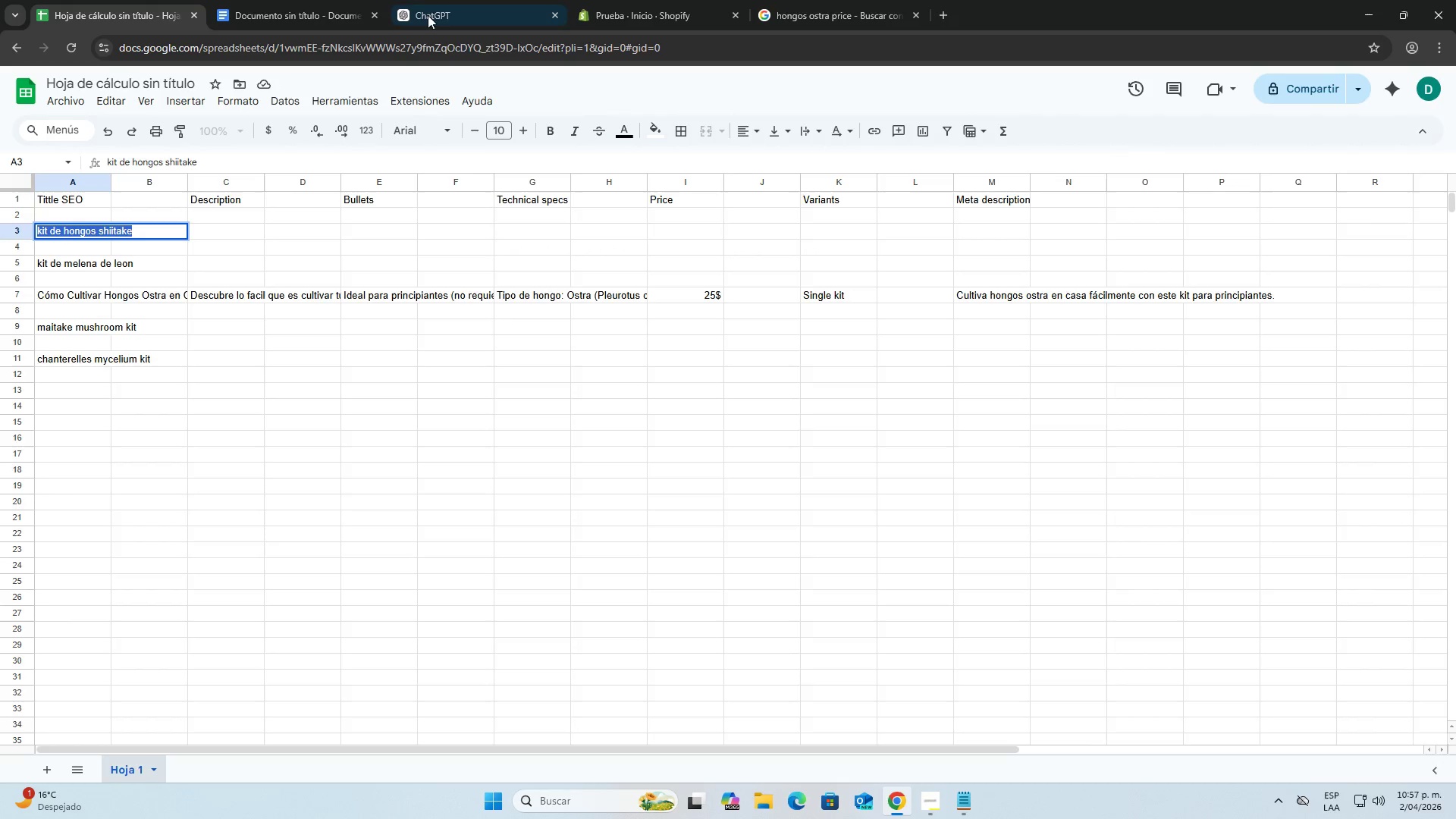 
left_click([435, 8])
 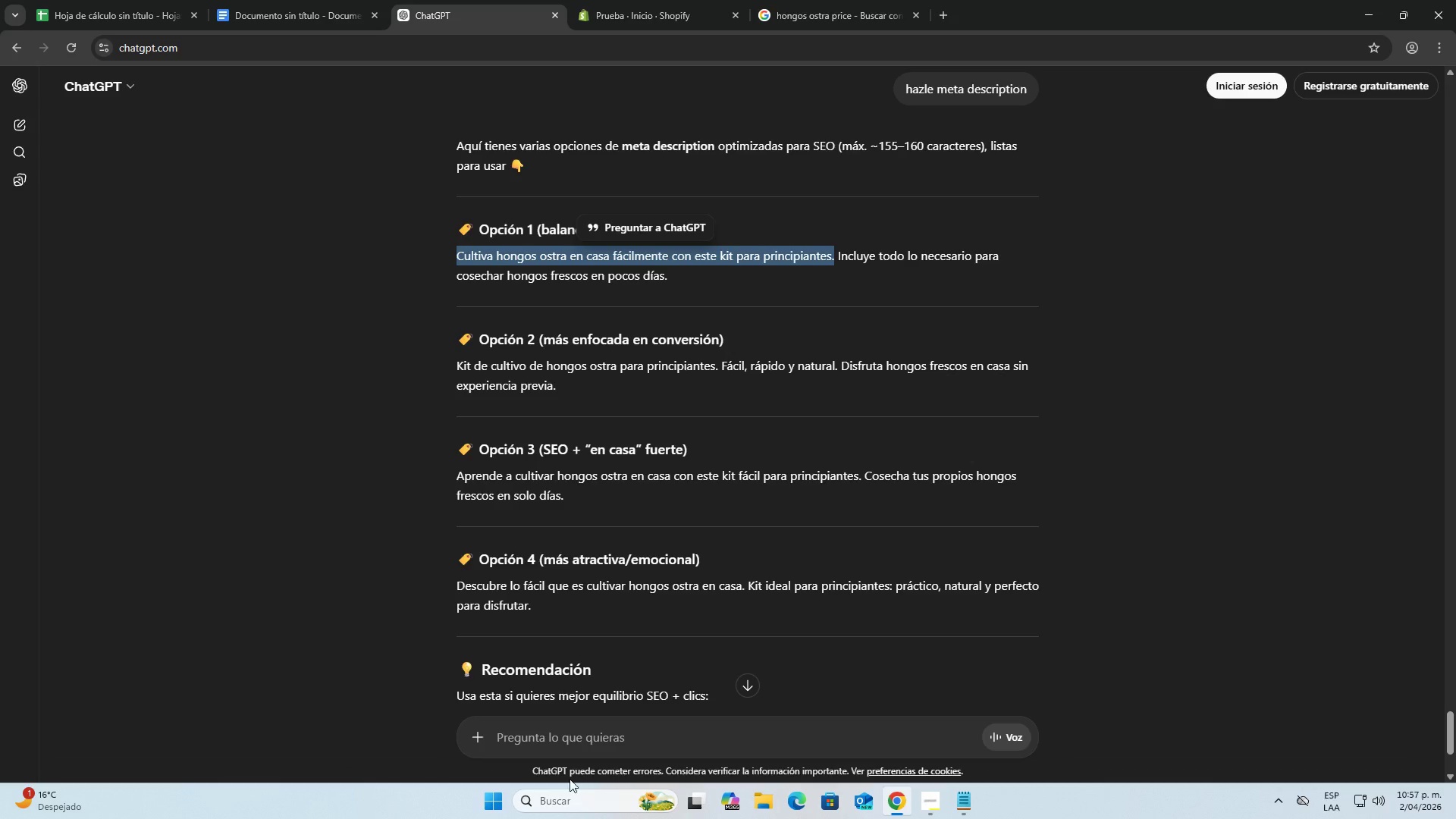 
left_click([550, 733])
 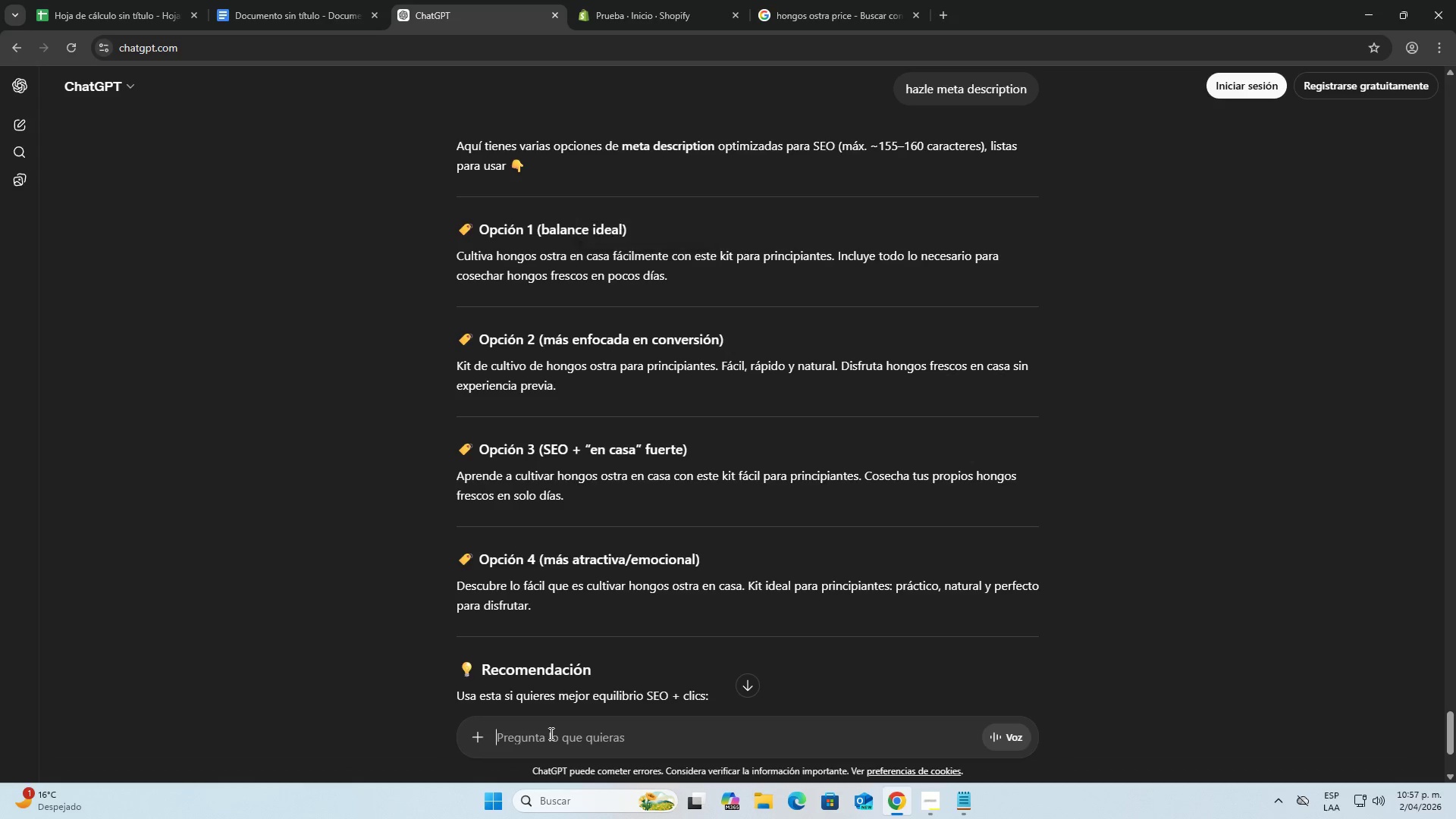 
key(Control+ControlLeft)
 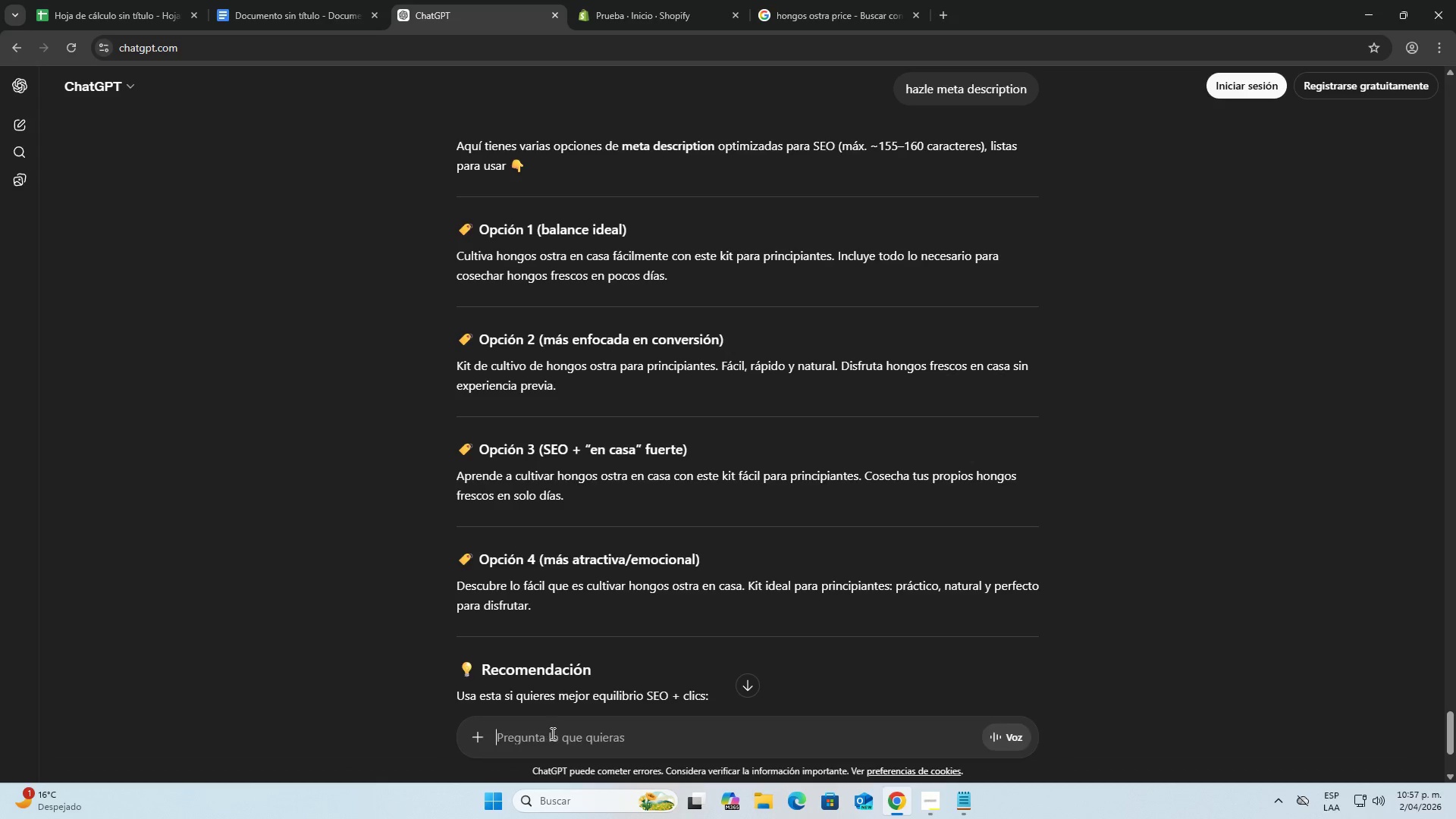 
key(Control+V)
 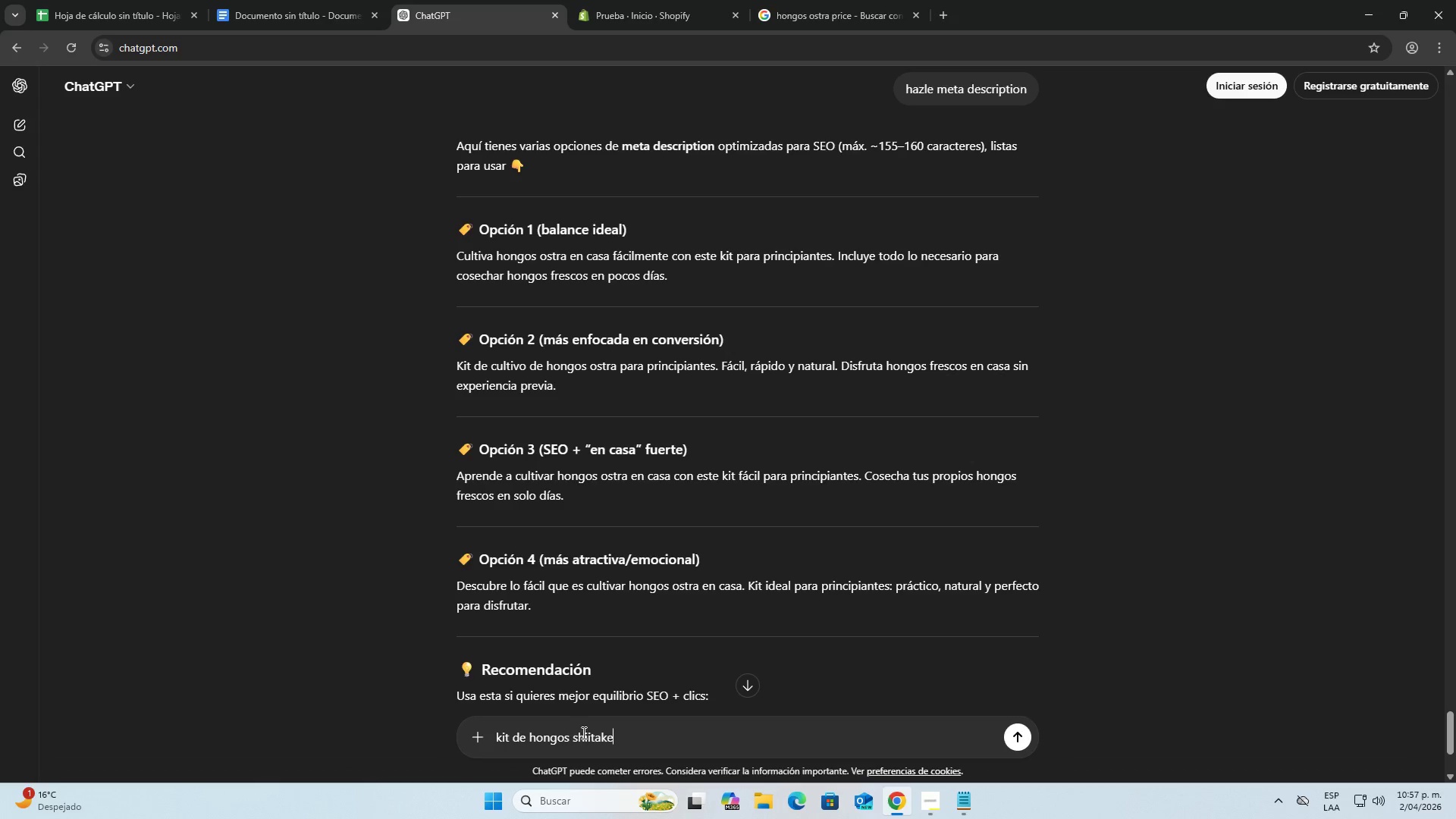 
type( ahora este con todo lo anterior)
 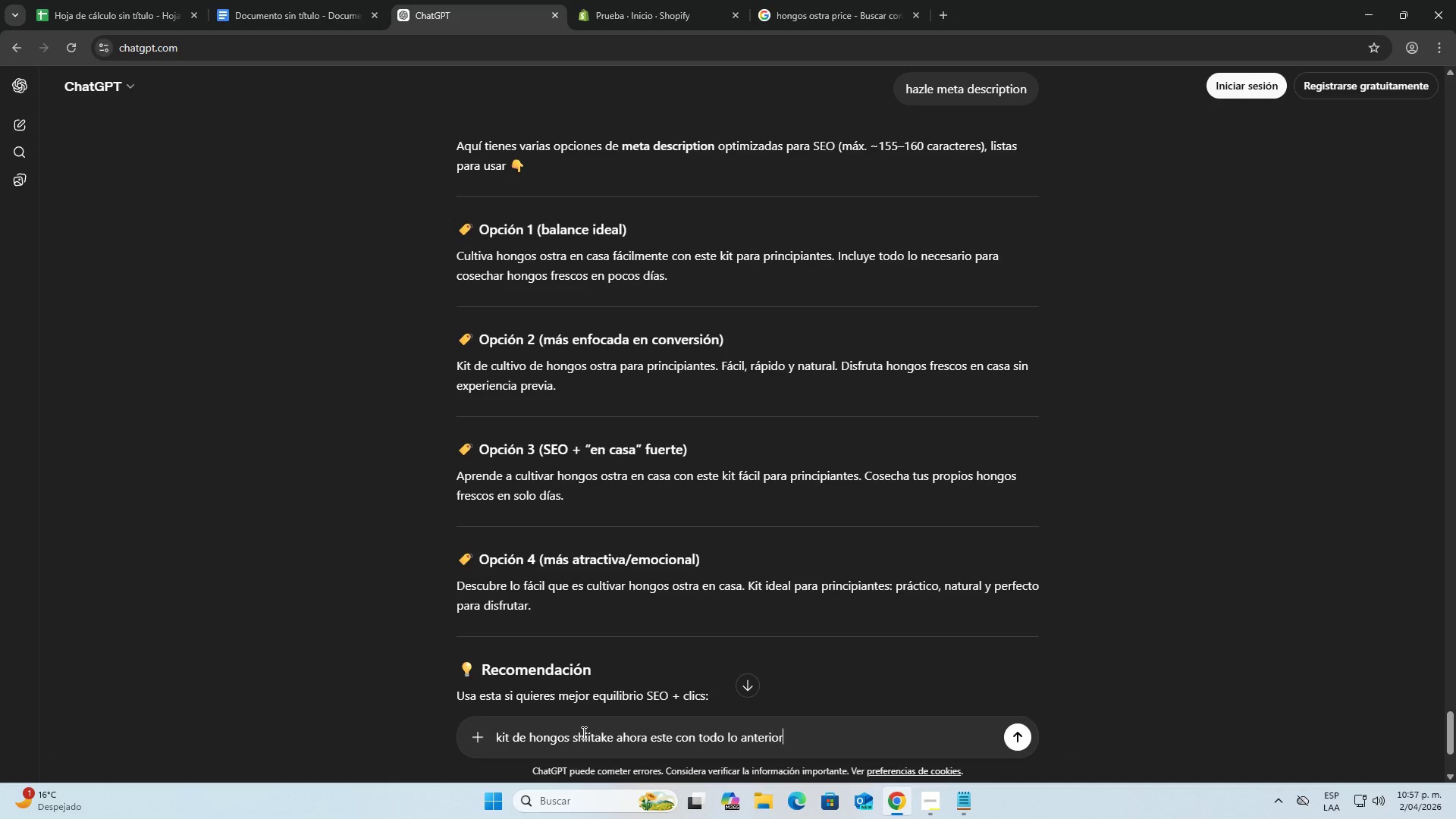 
key(Enter)
 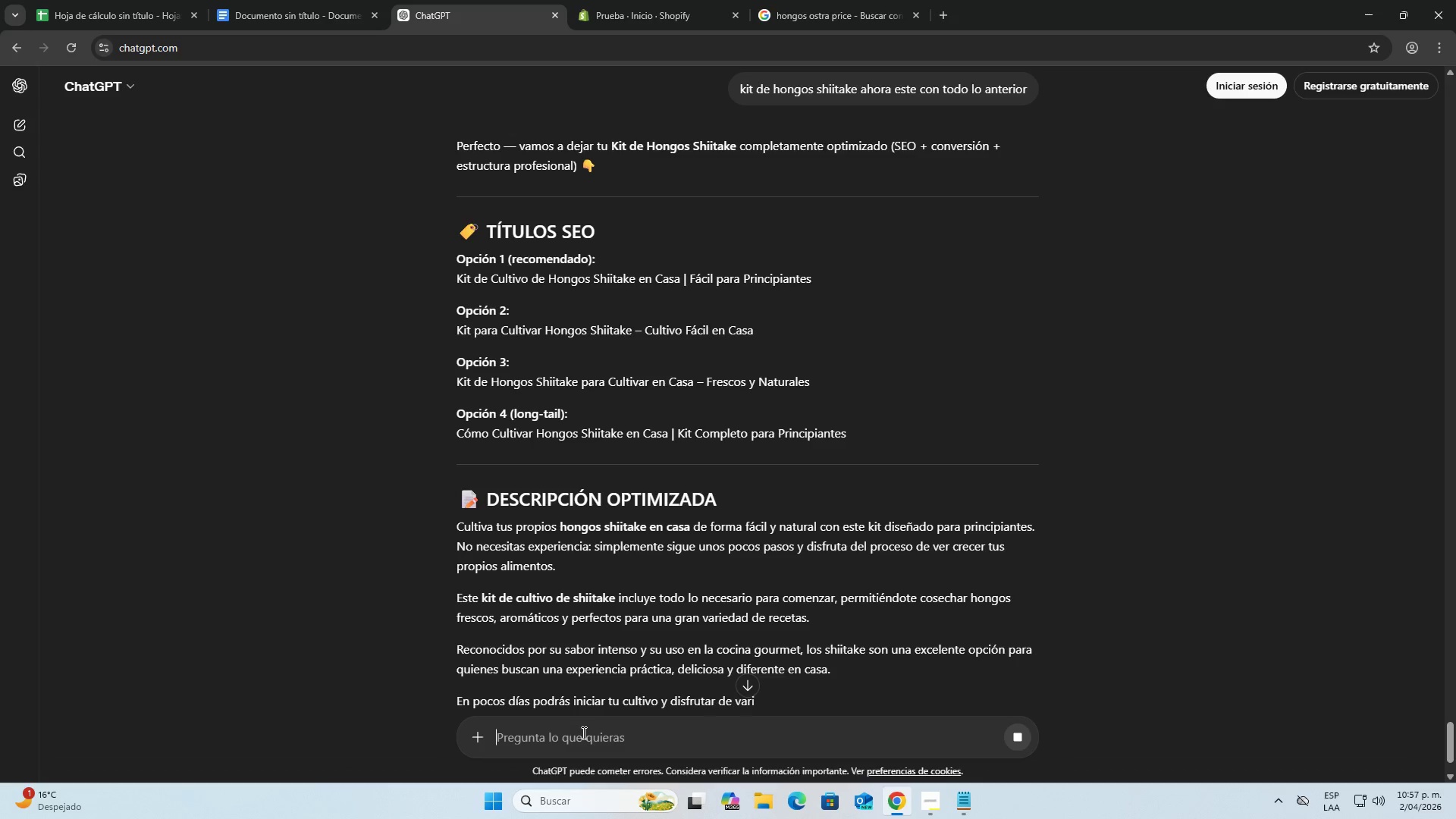 
wait(11.75)
 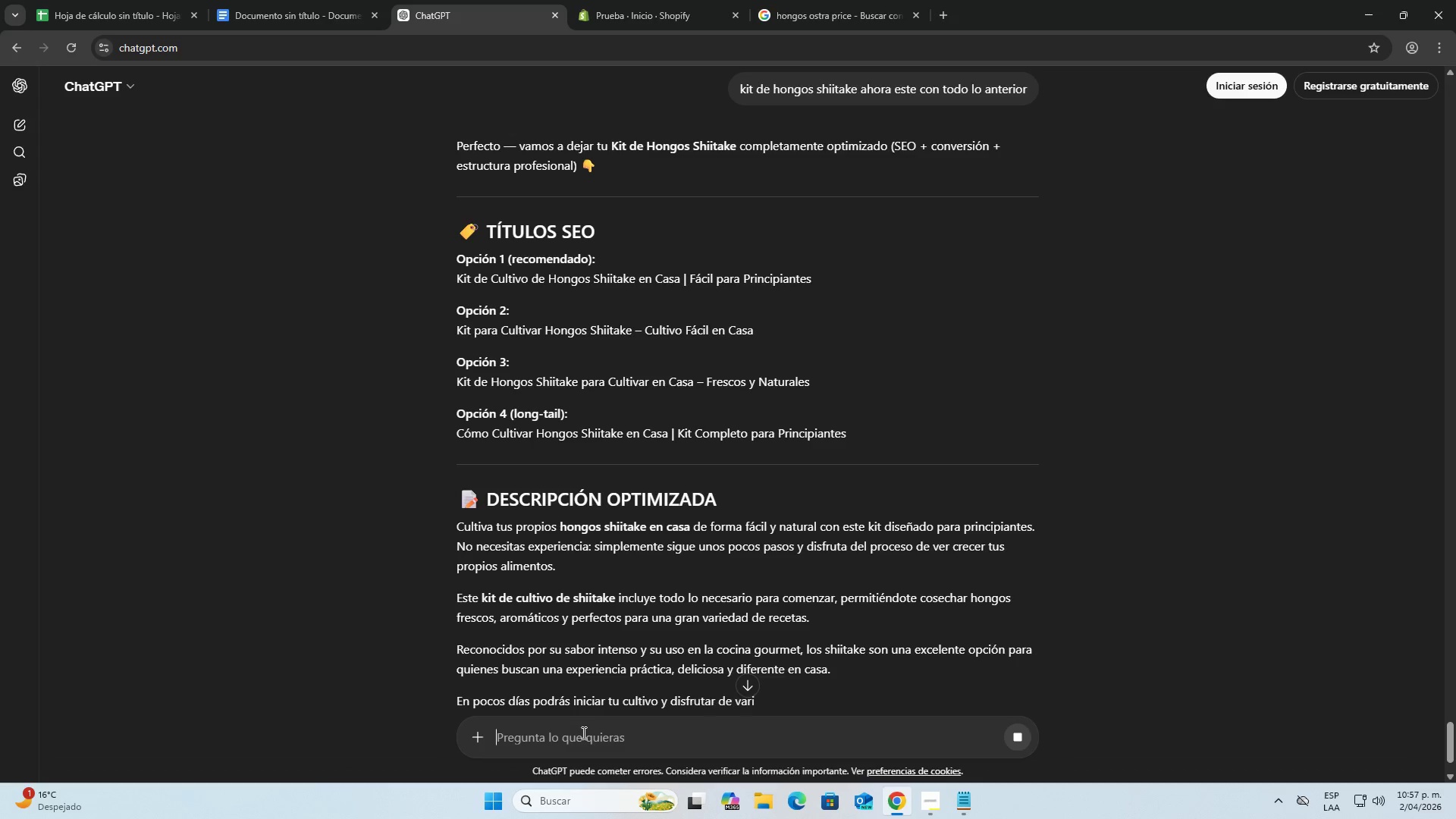 
scroll: coordinate [451, 627], scroll_direction: down, amount: 1.0
 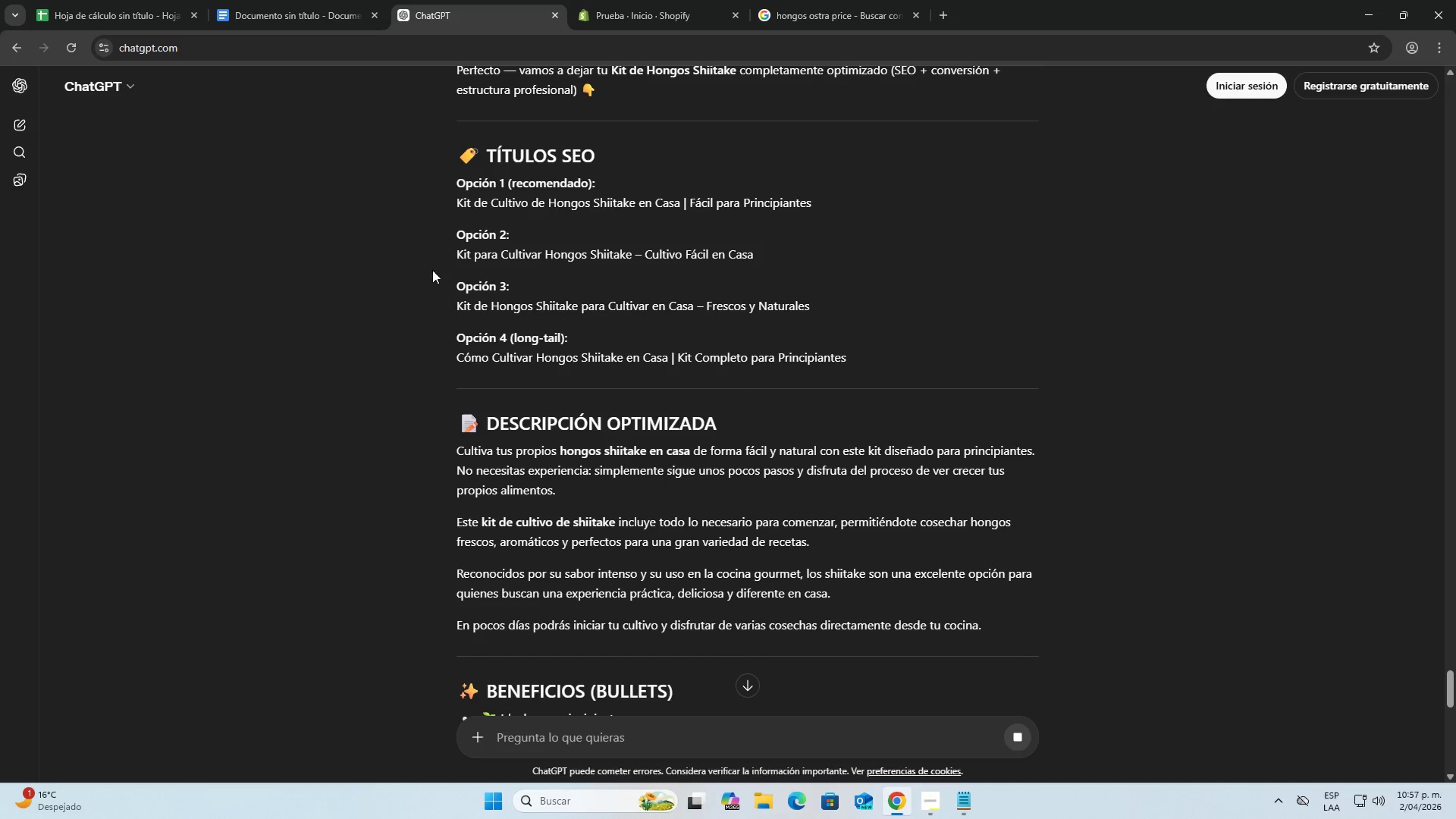 
left_click_drag(start_coordinate=[448, 206], to_coordinate=[815, 202])
 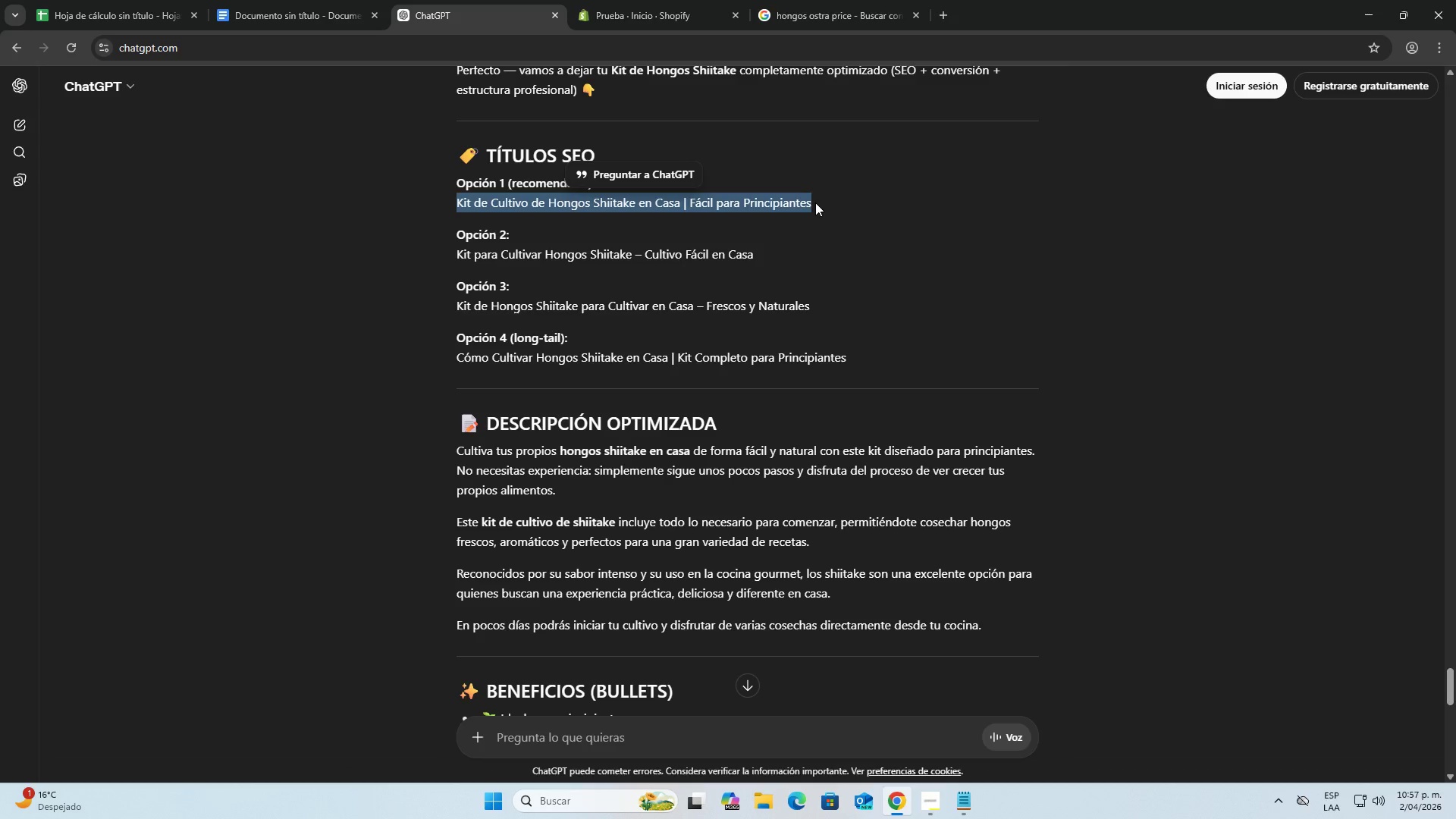 
key(Control+ControlLeft)
 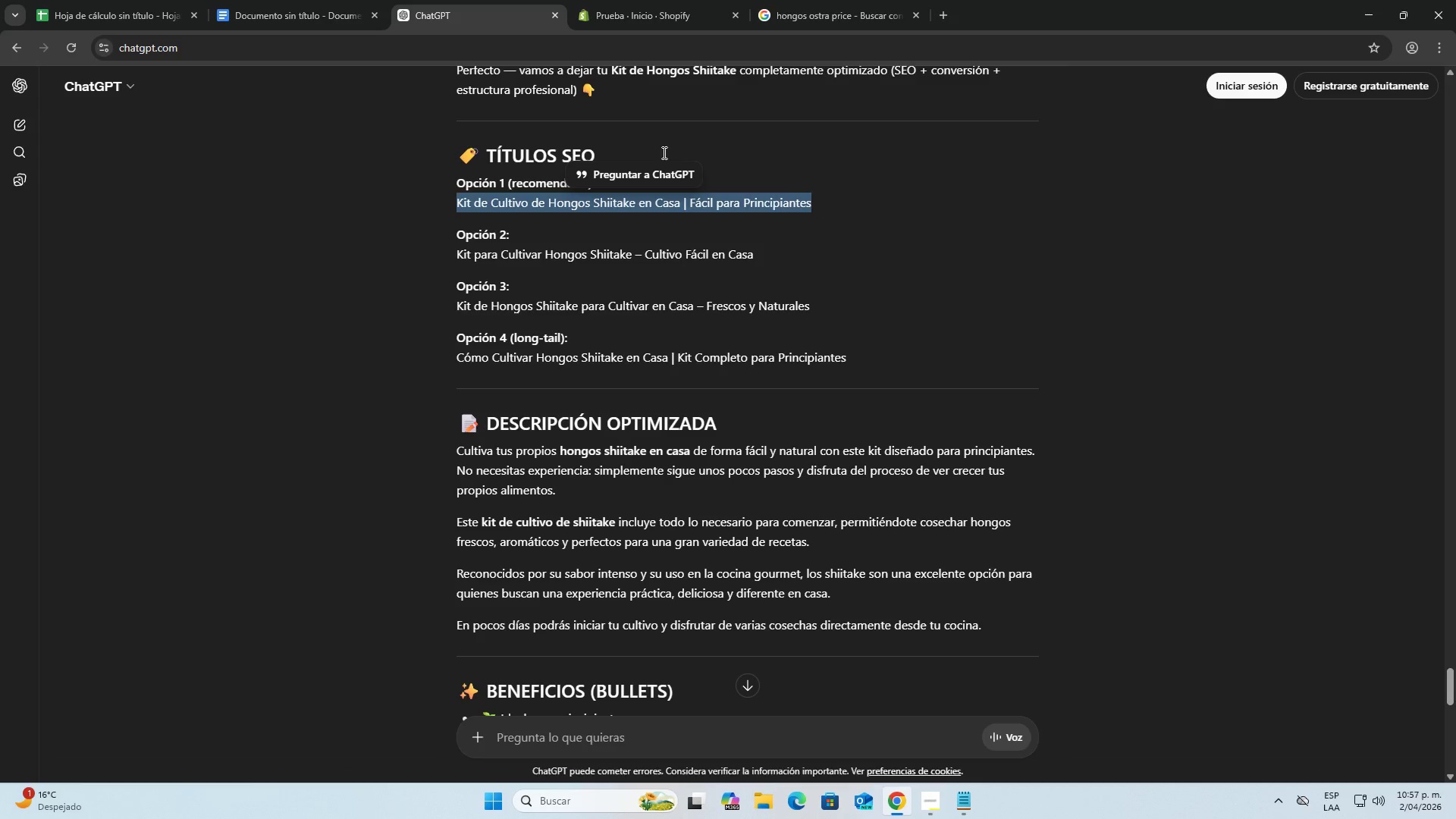 
key(Control+C)
 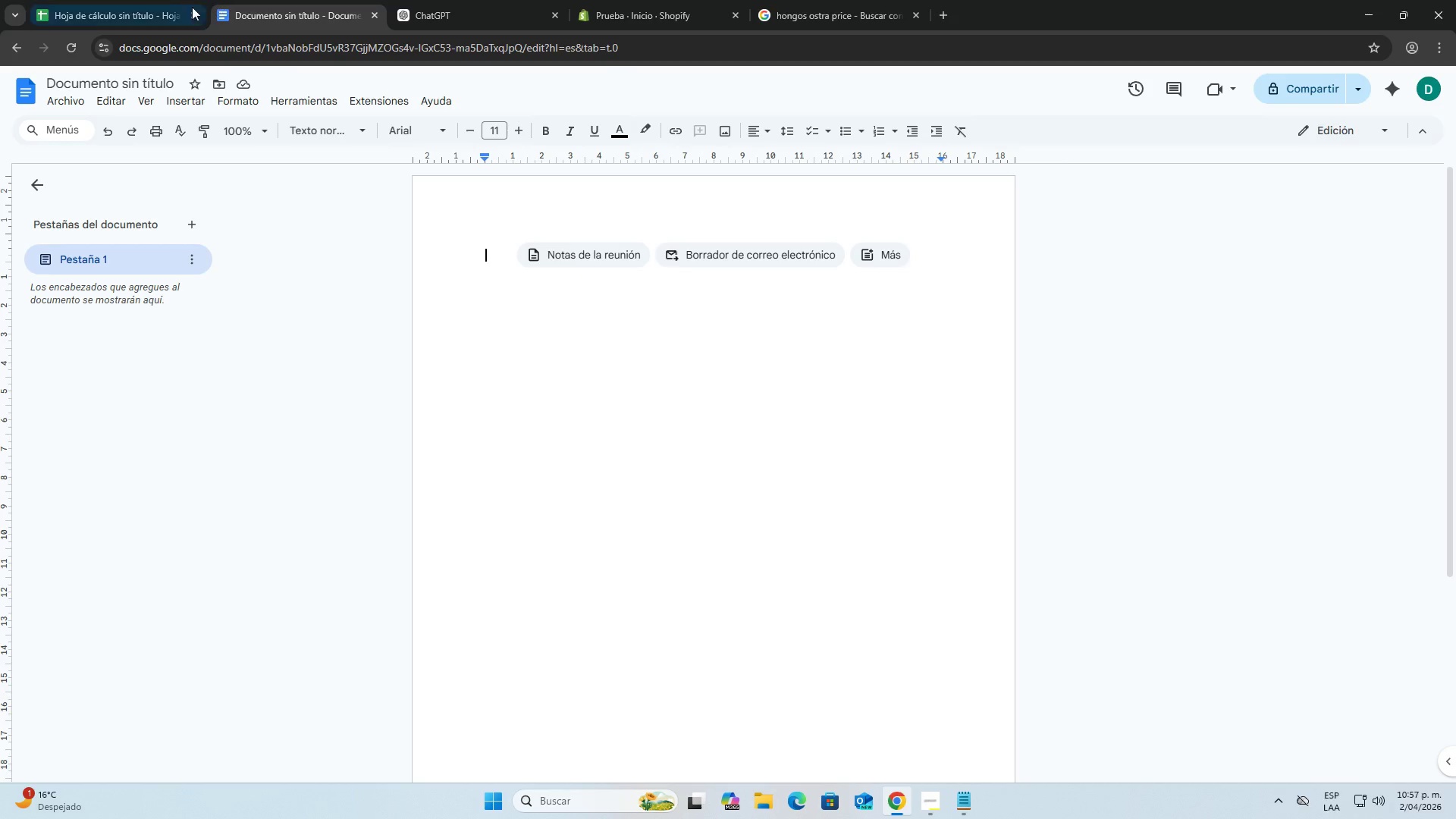 
left_click([173, 7])
 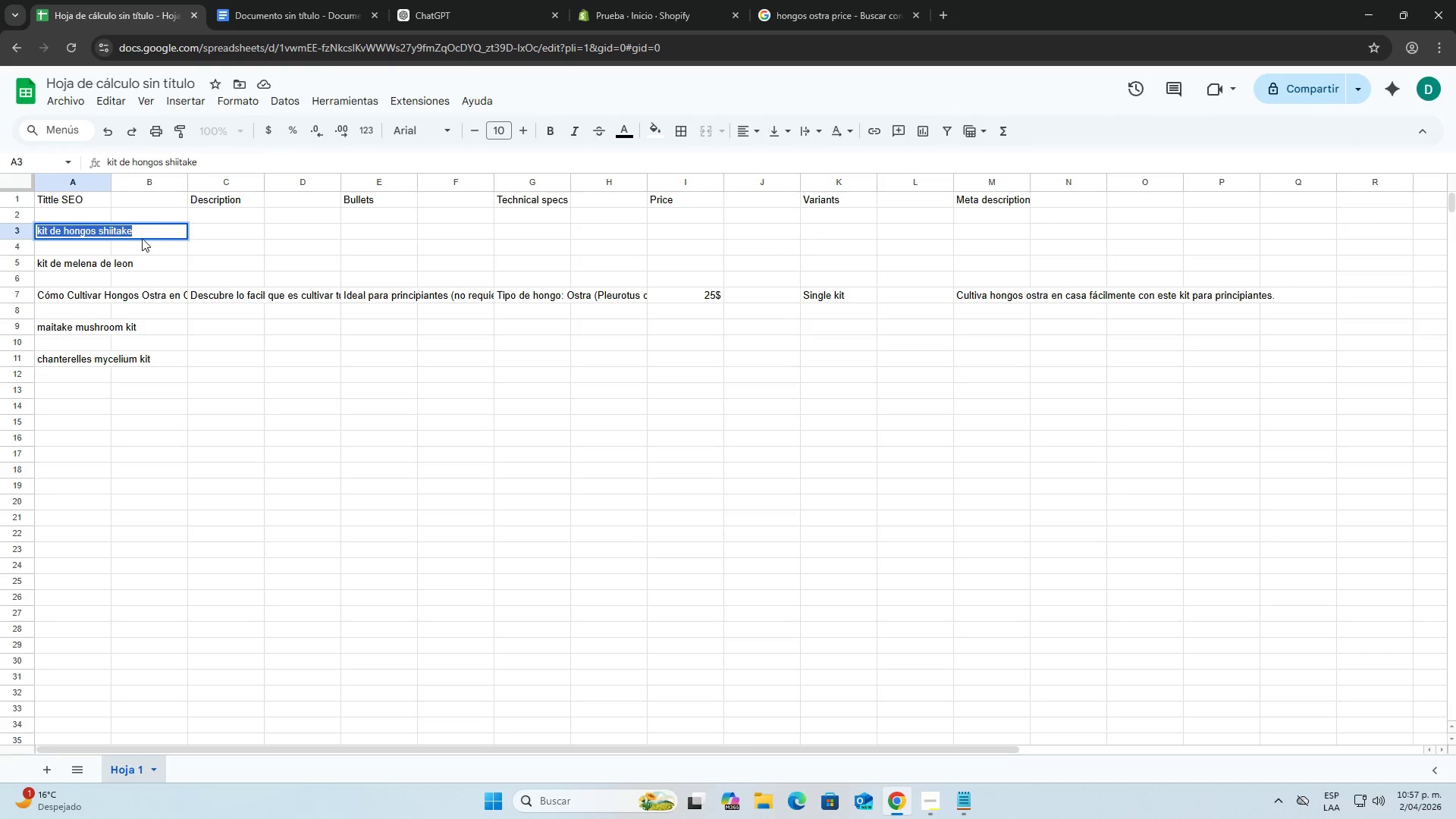 
key(Control+V)
 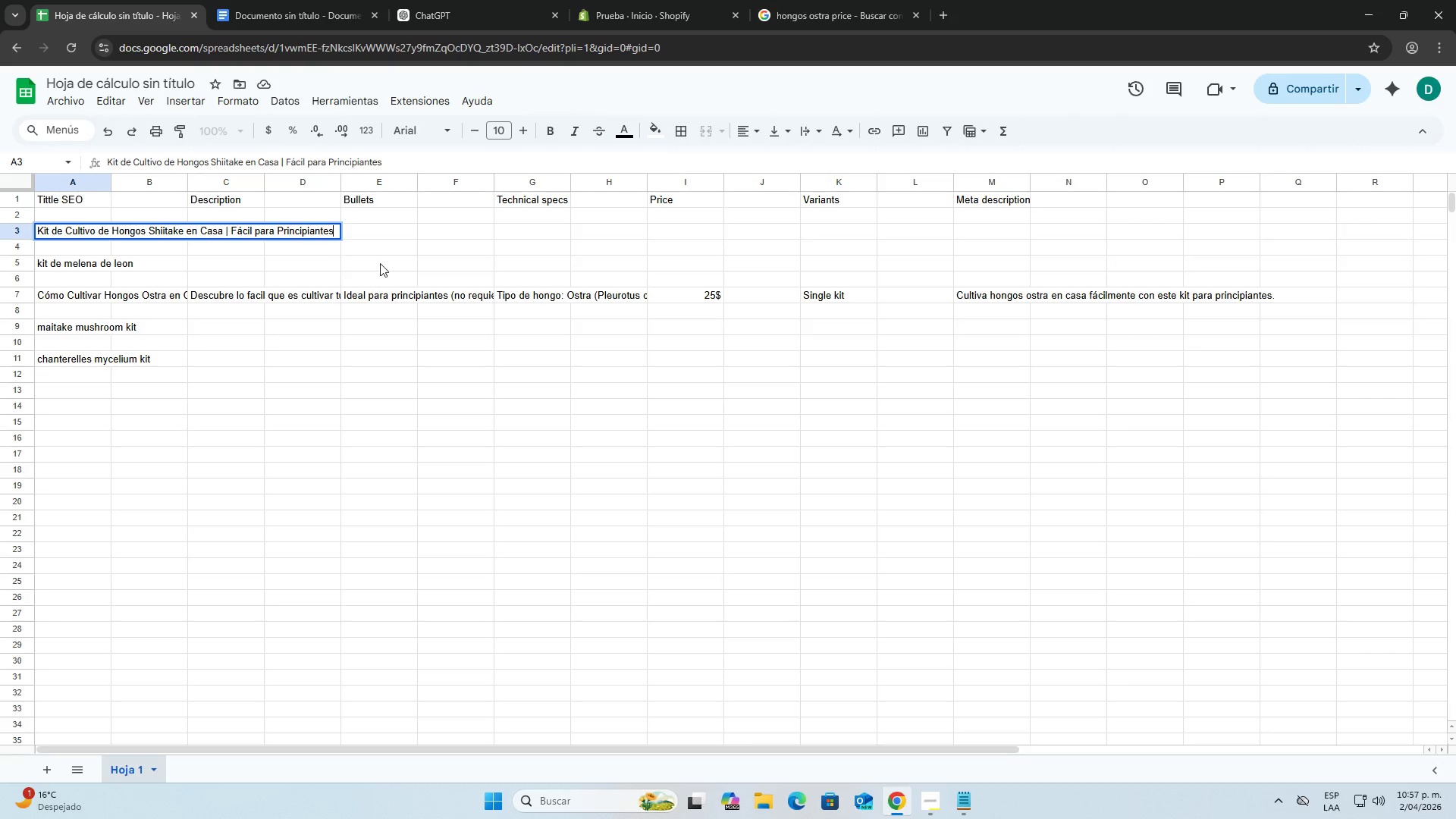 
left_click([491, 2])
 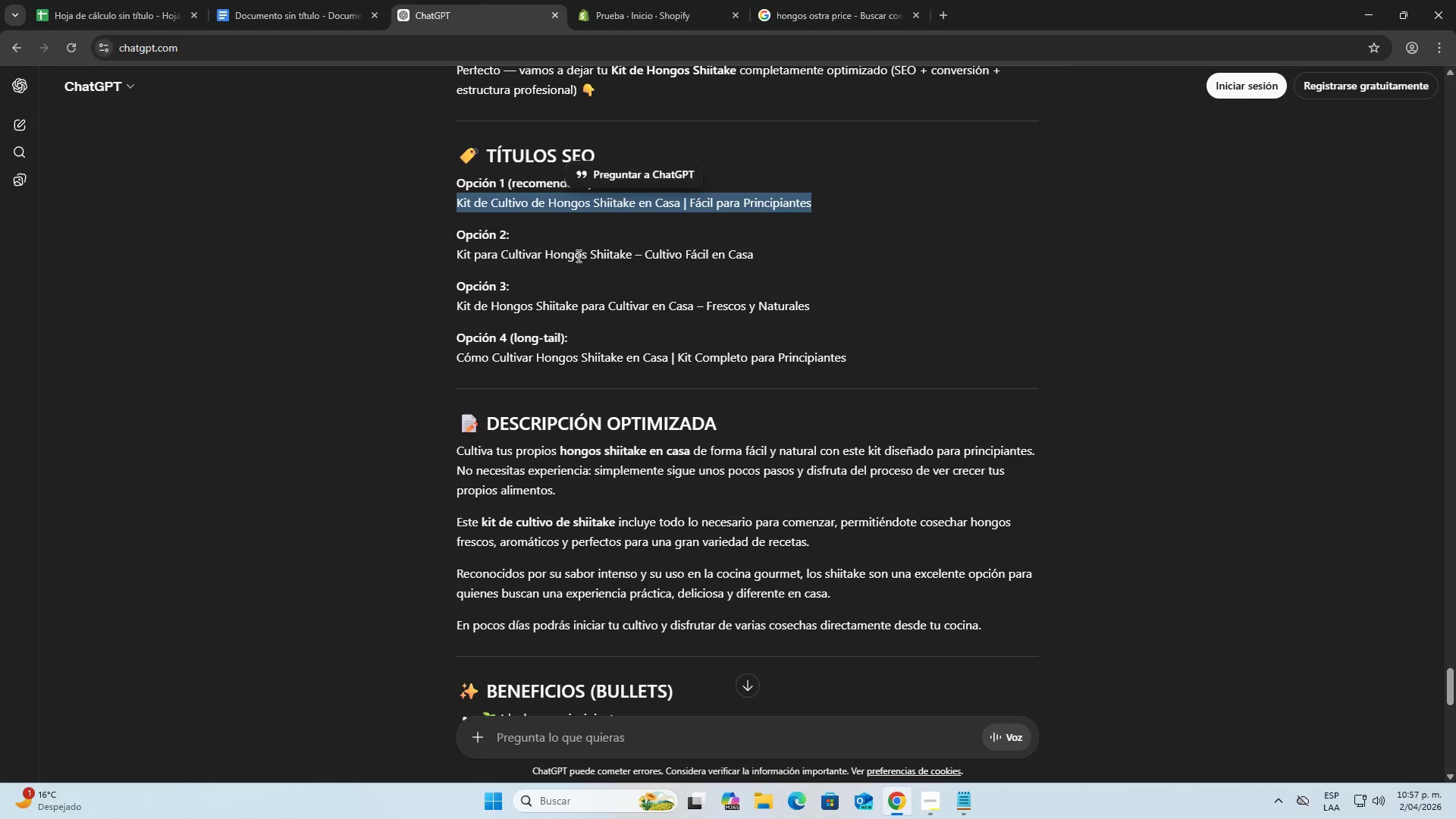 
left_click([331, 369])
 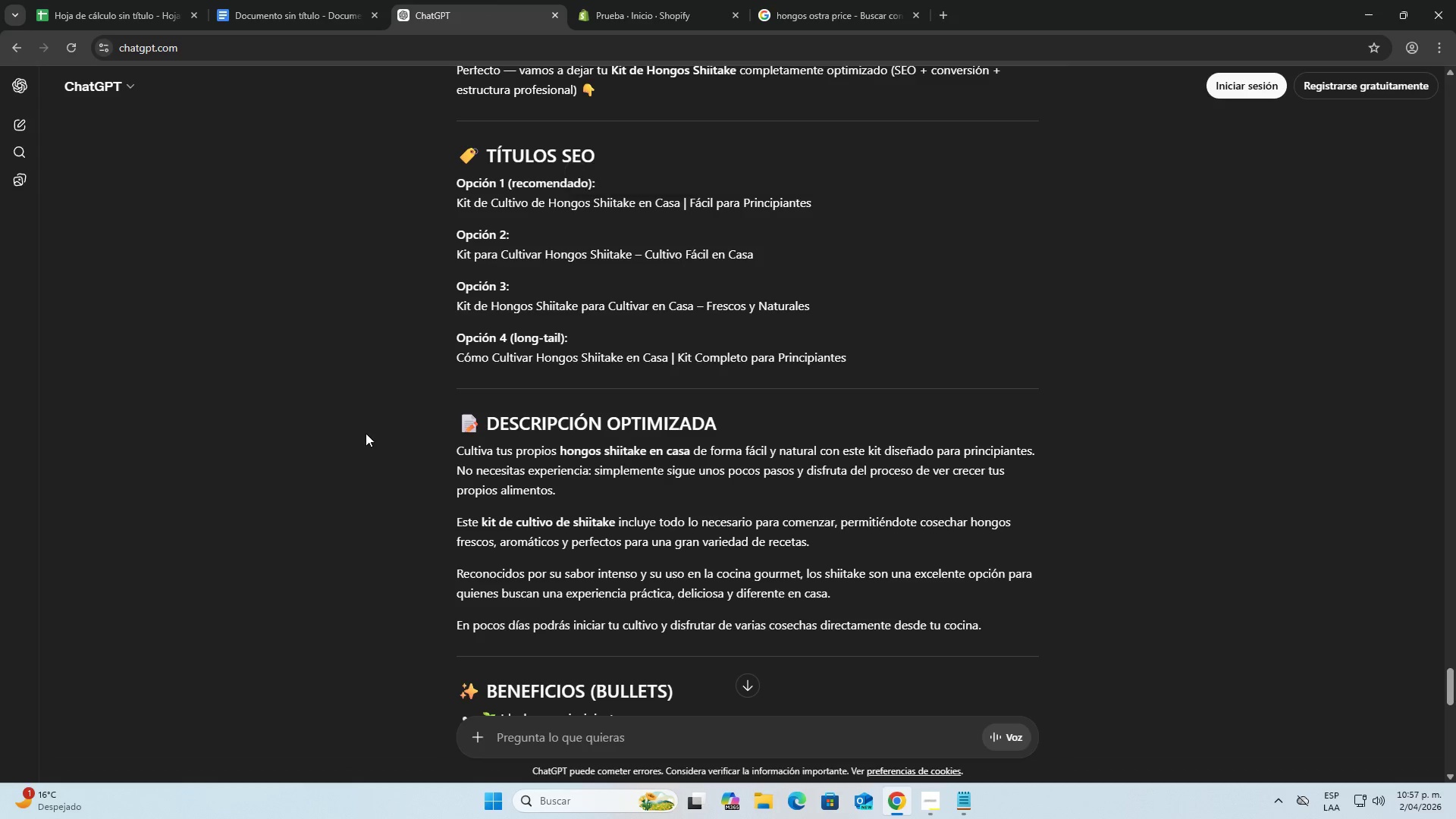 
scroll: coordinate [372, 435], scroll_direction: down, amount: 2.0
 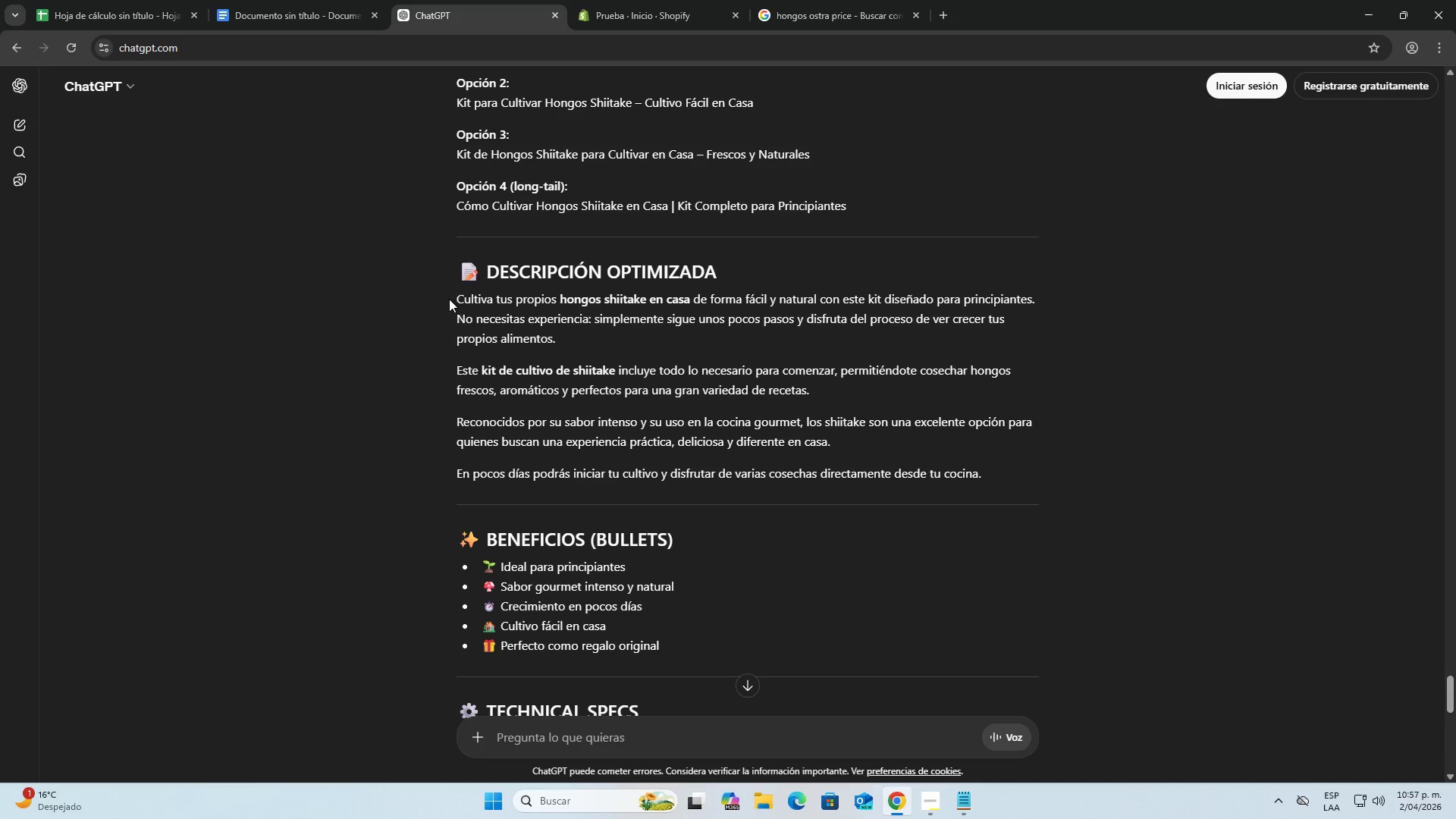 
left_click_drag(start_coordinate=[453, 299], to_coordinate=[1023, 477])
 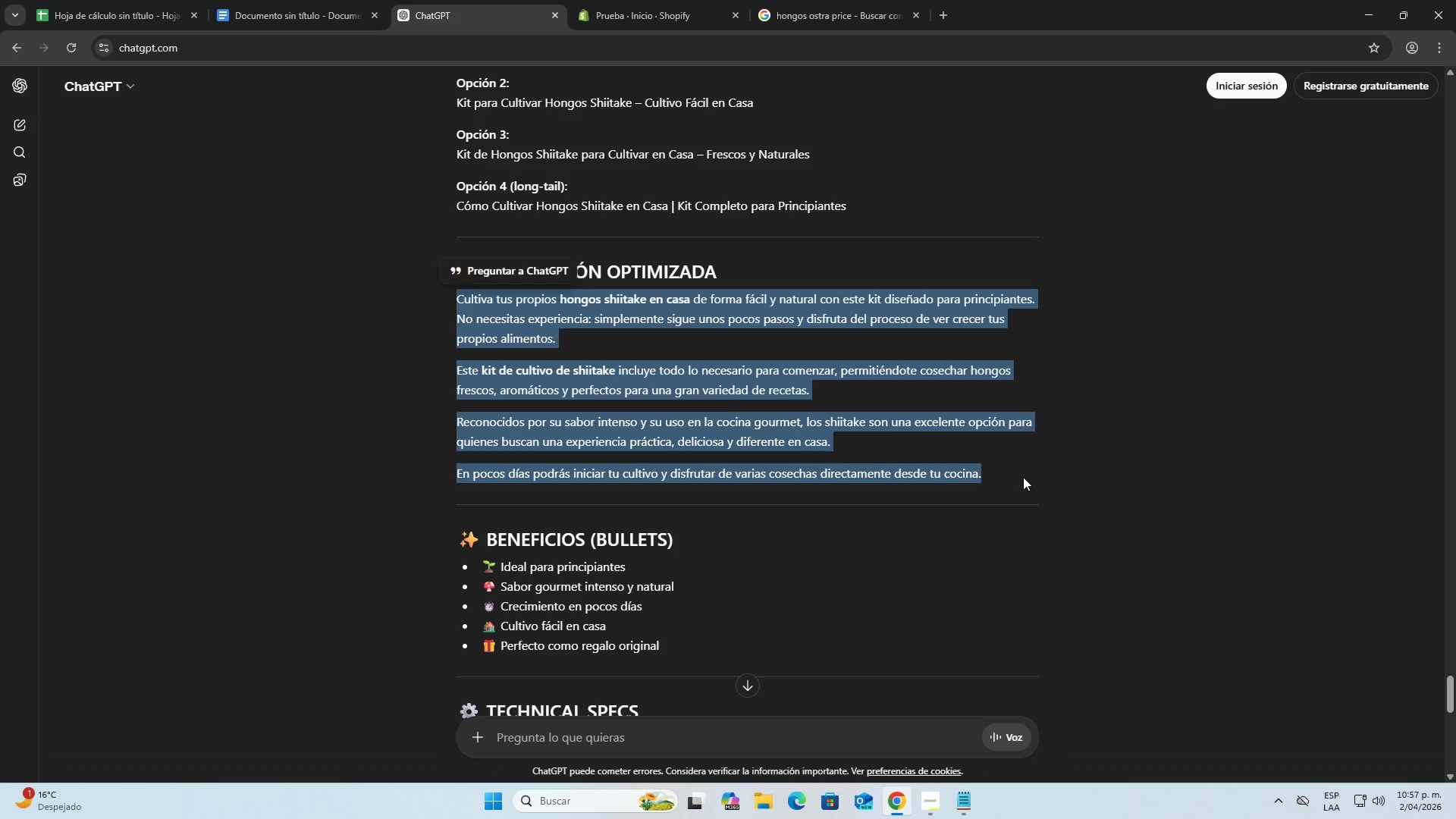 
key(Control+ControlLeft)
 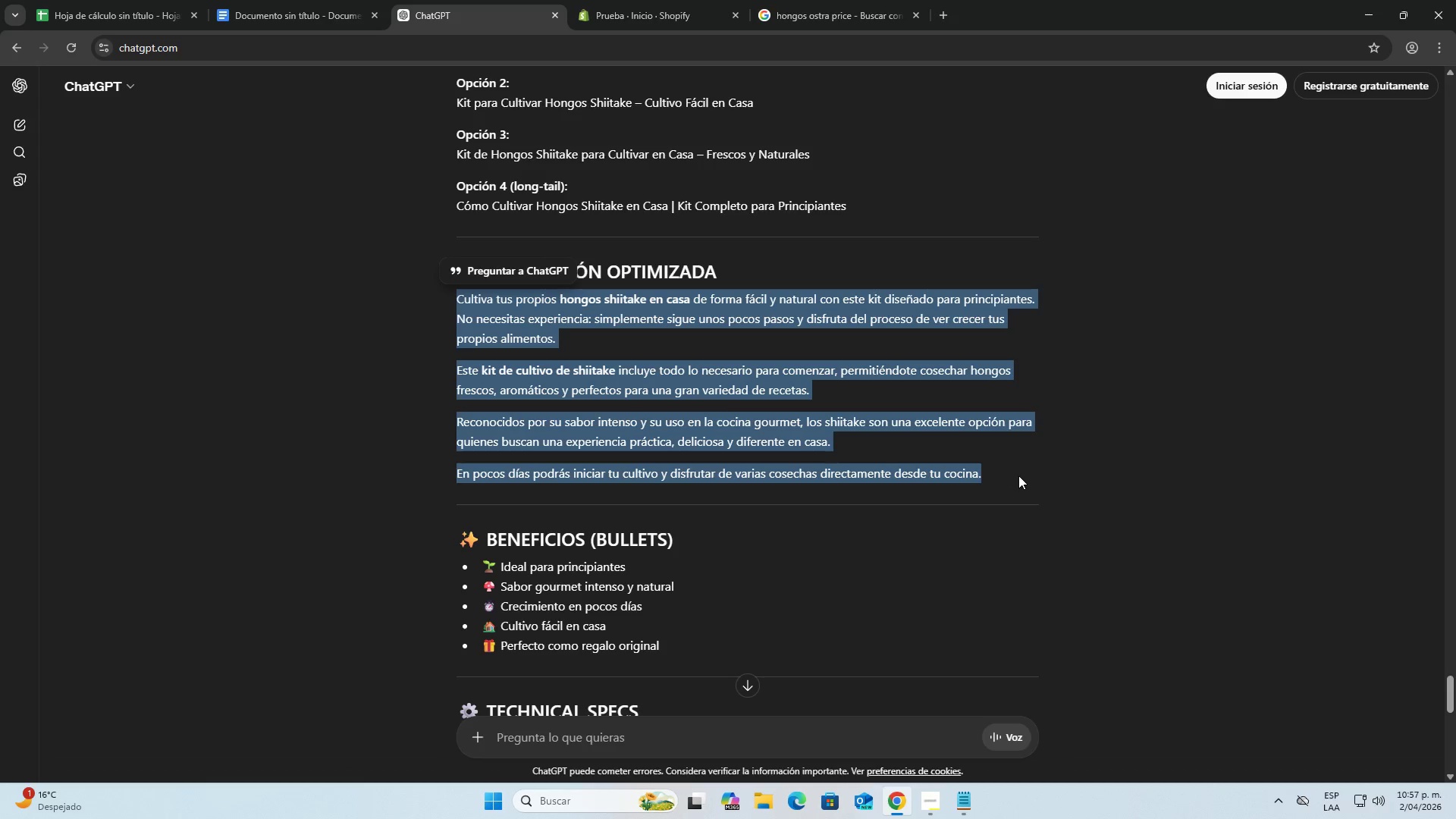 
key(Control+C)
 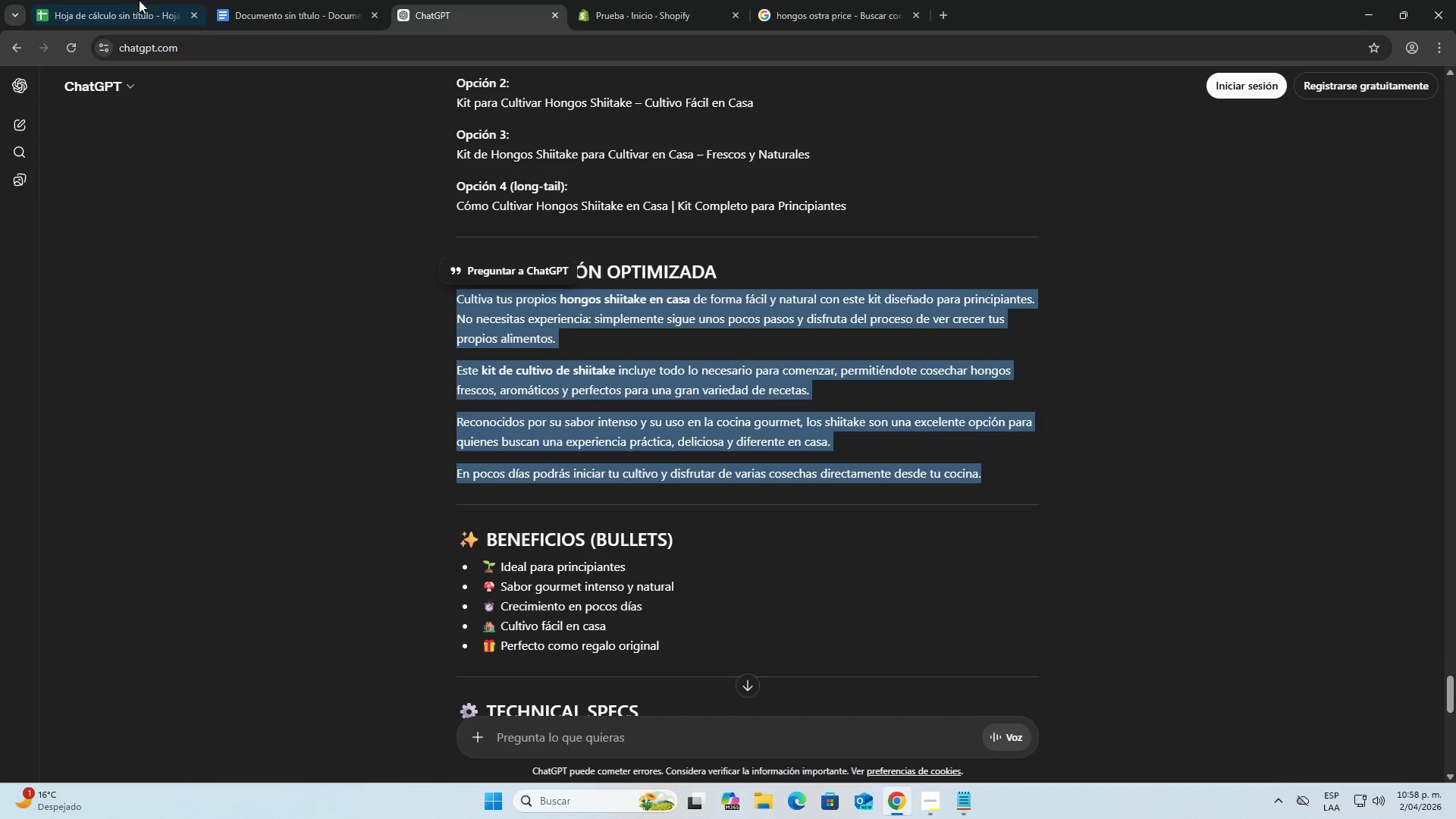 
left_click([101, 0])
 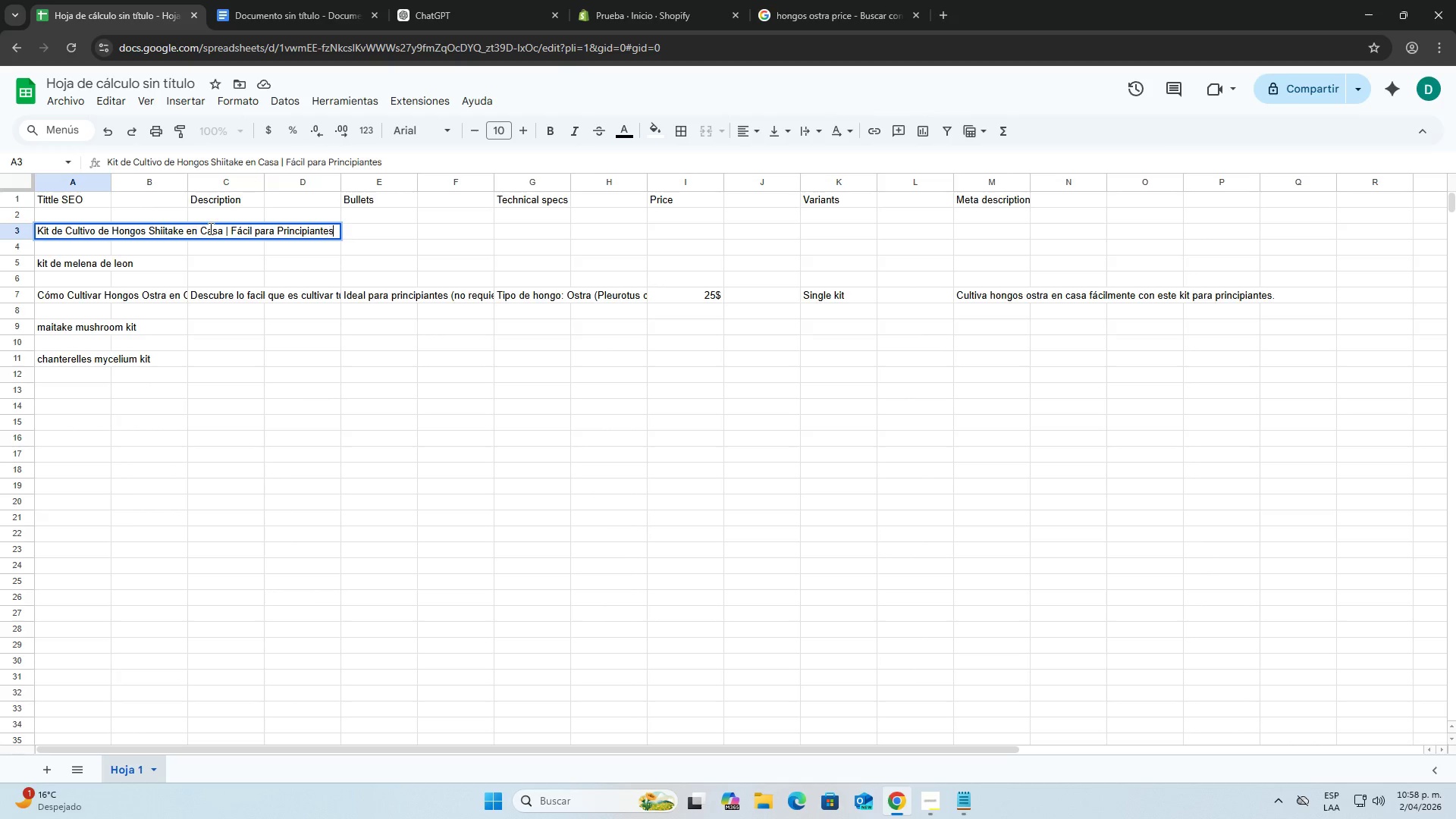 
left_click([217, 233])
 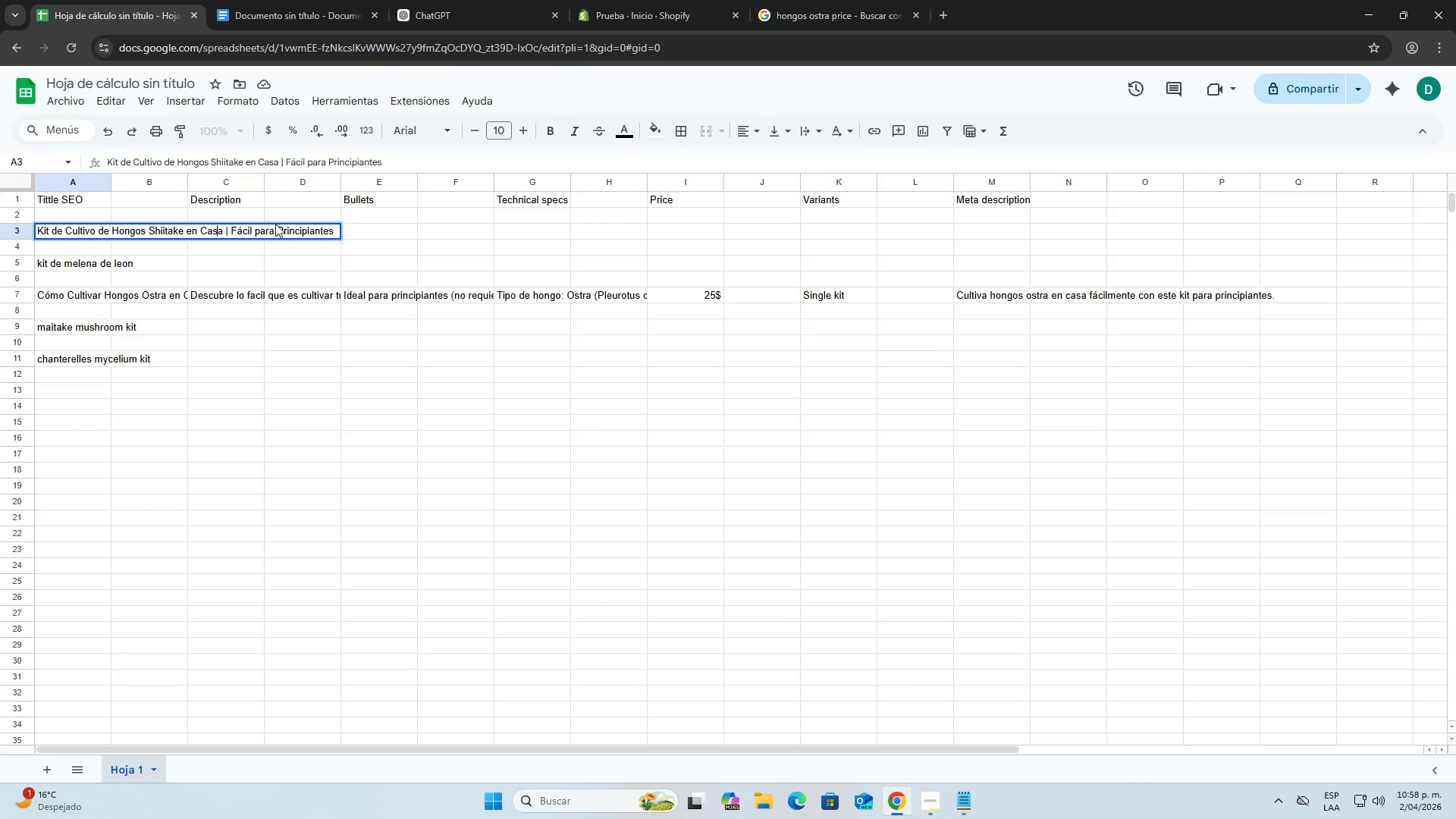 
left_click([274, 216])
 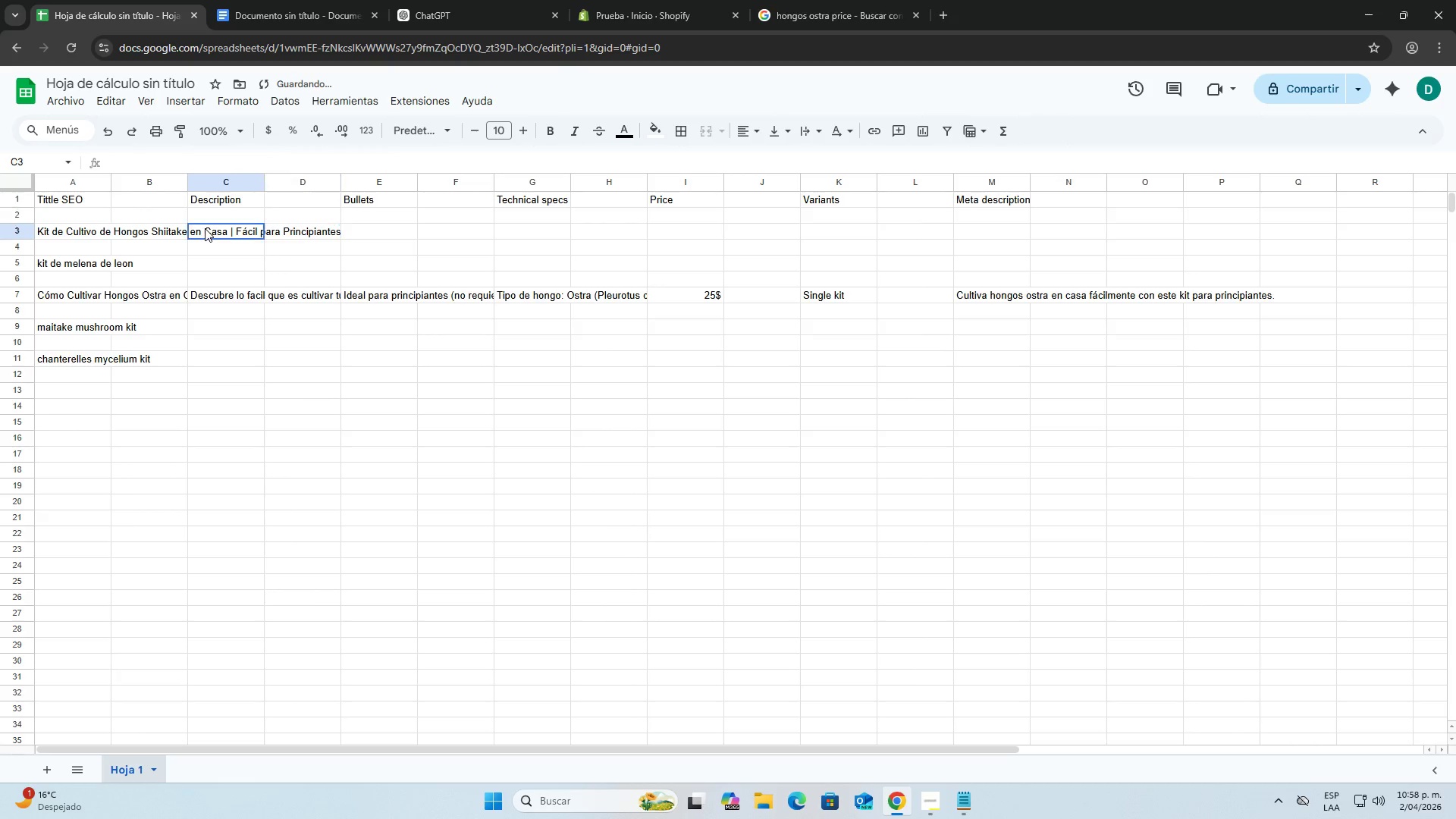 
double_click([205, 228])
 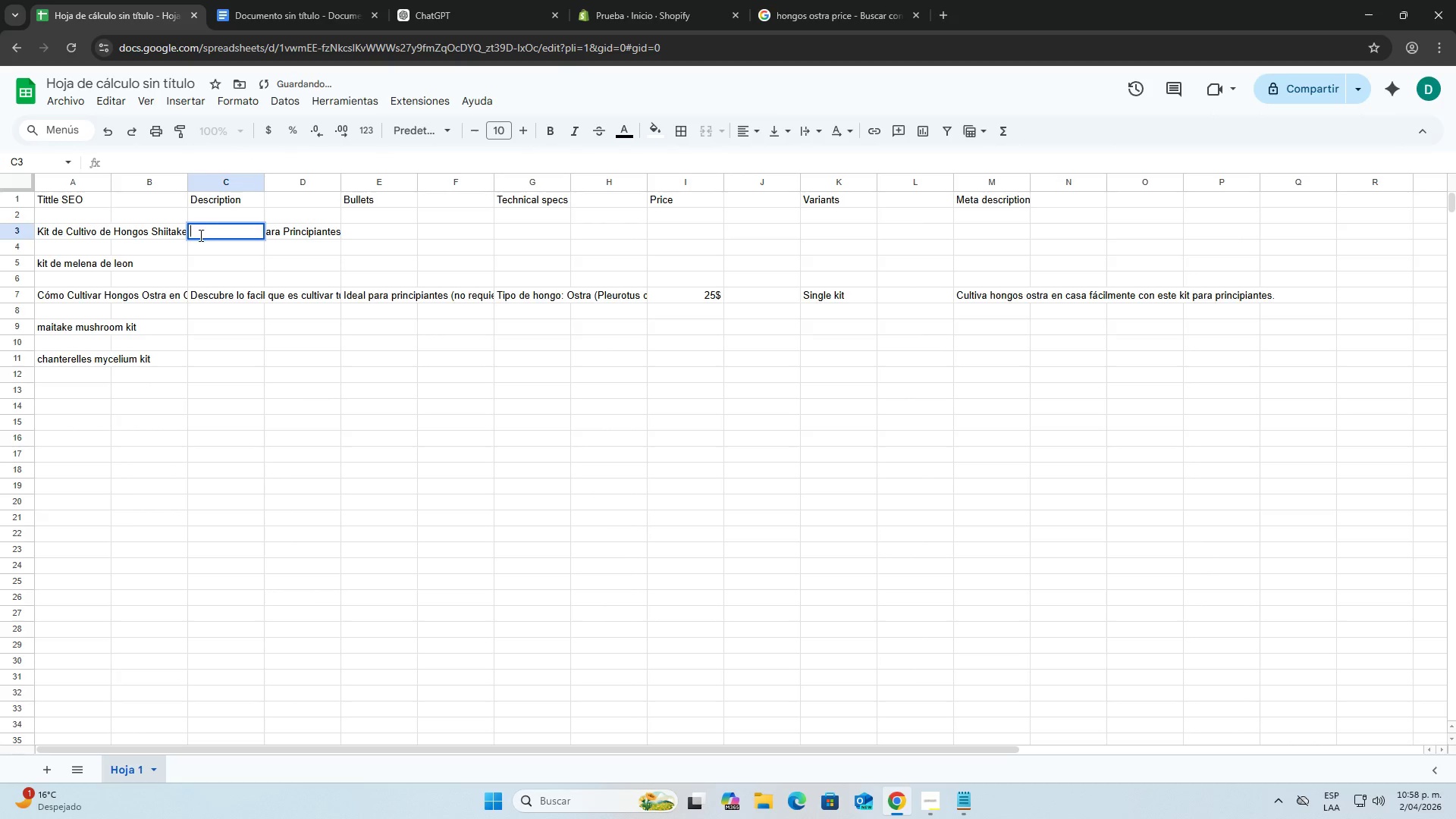 
key(Control+ControlLeft)
 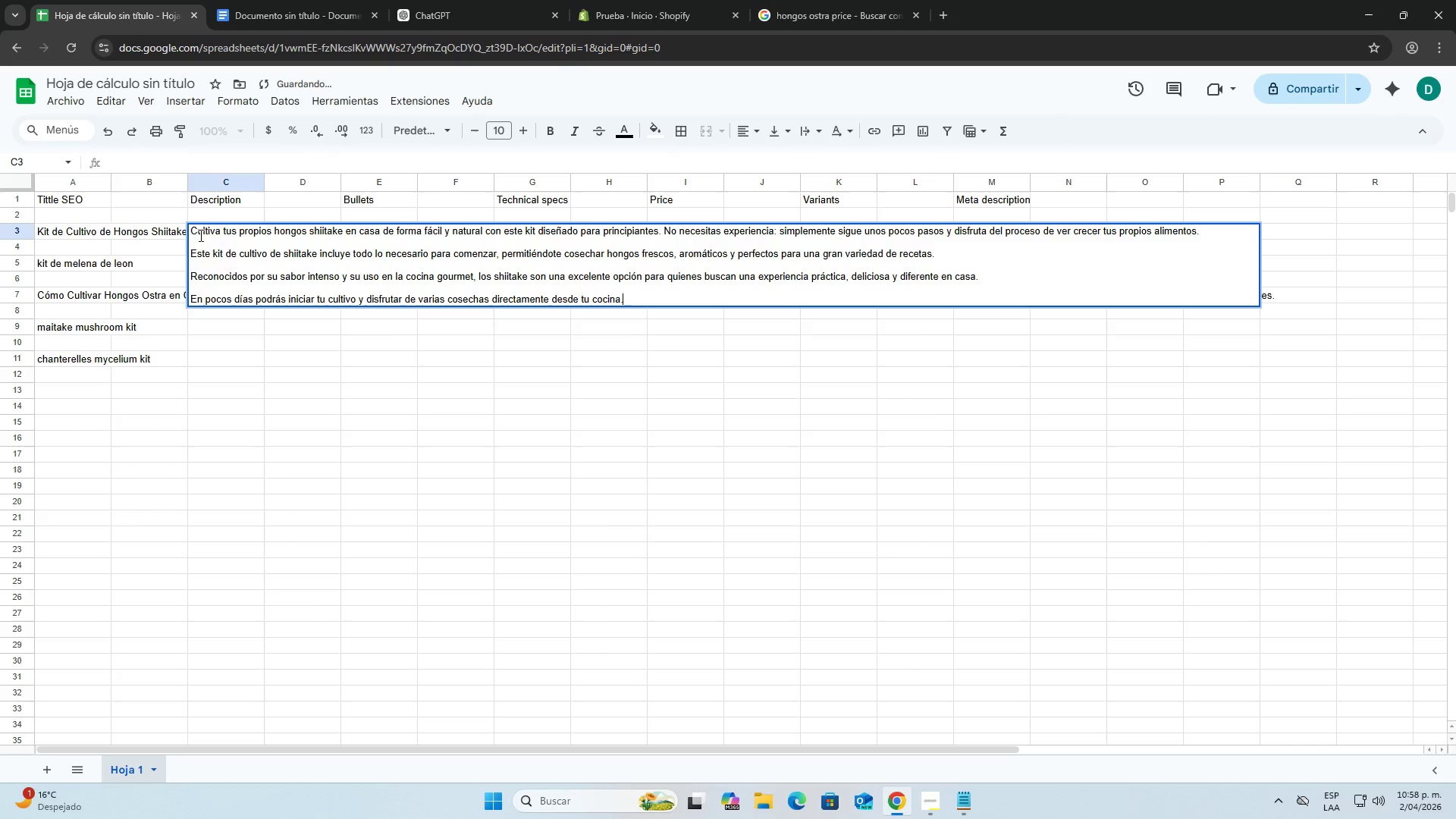 
key(Control+V)
 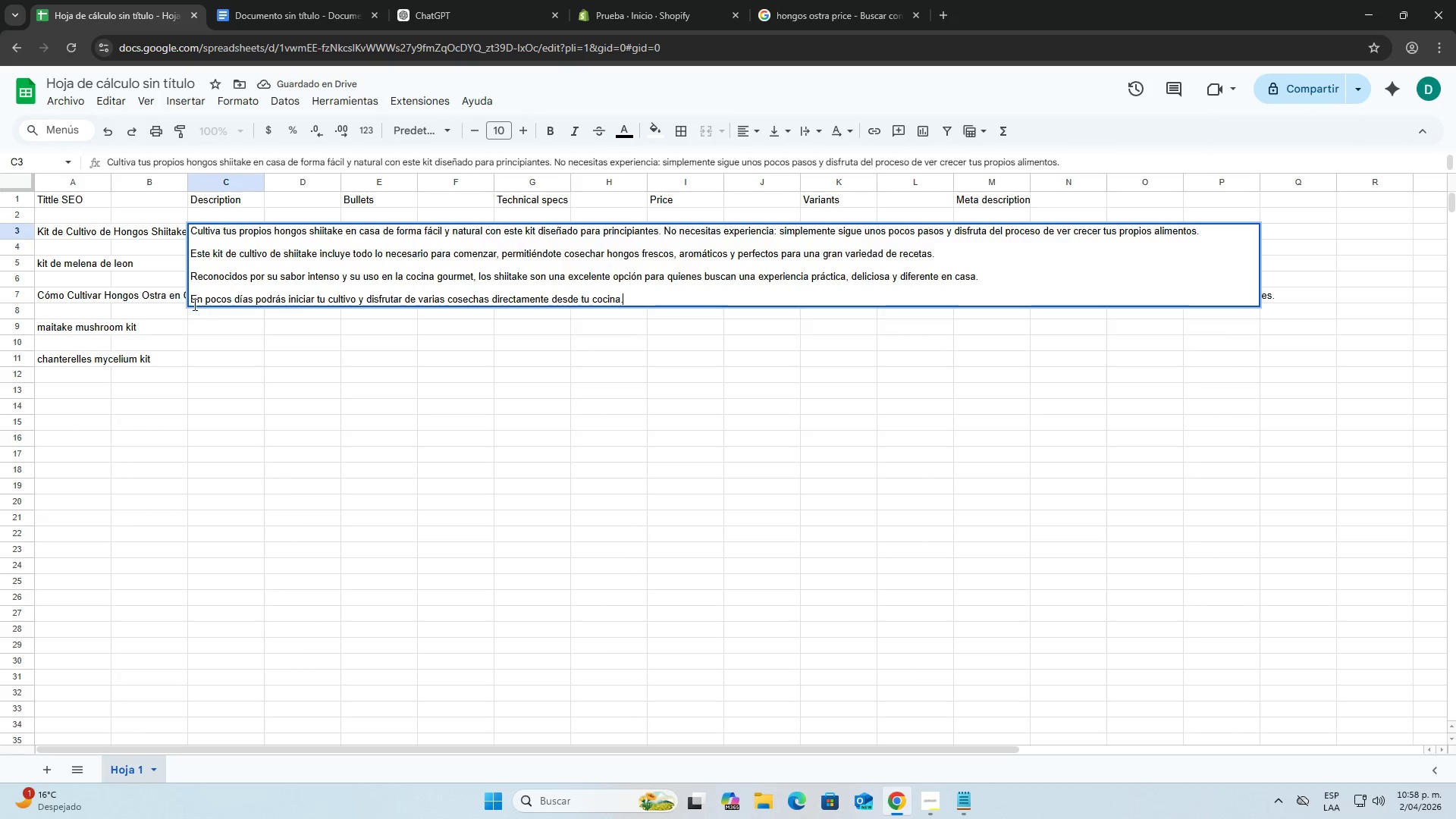 
left_click([190, 300])
 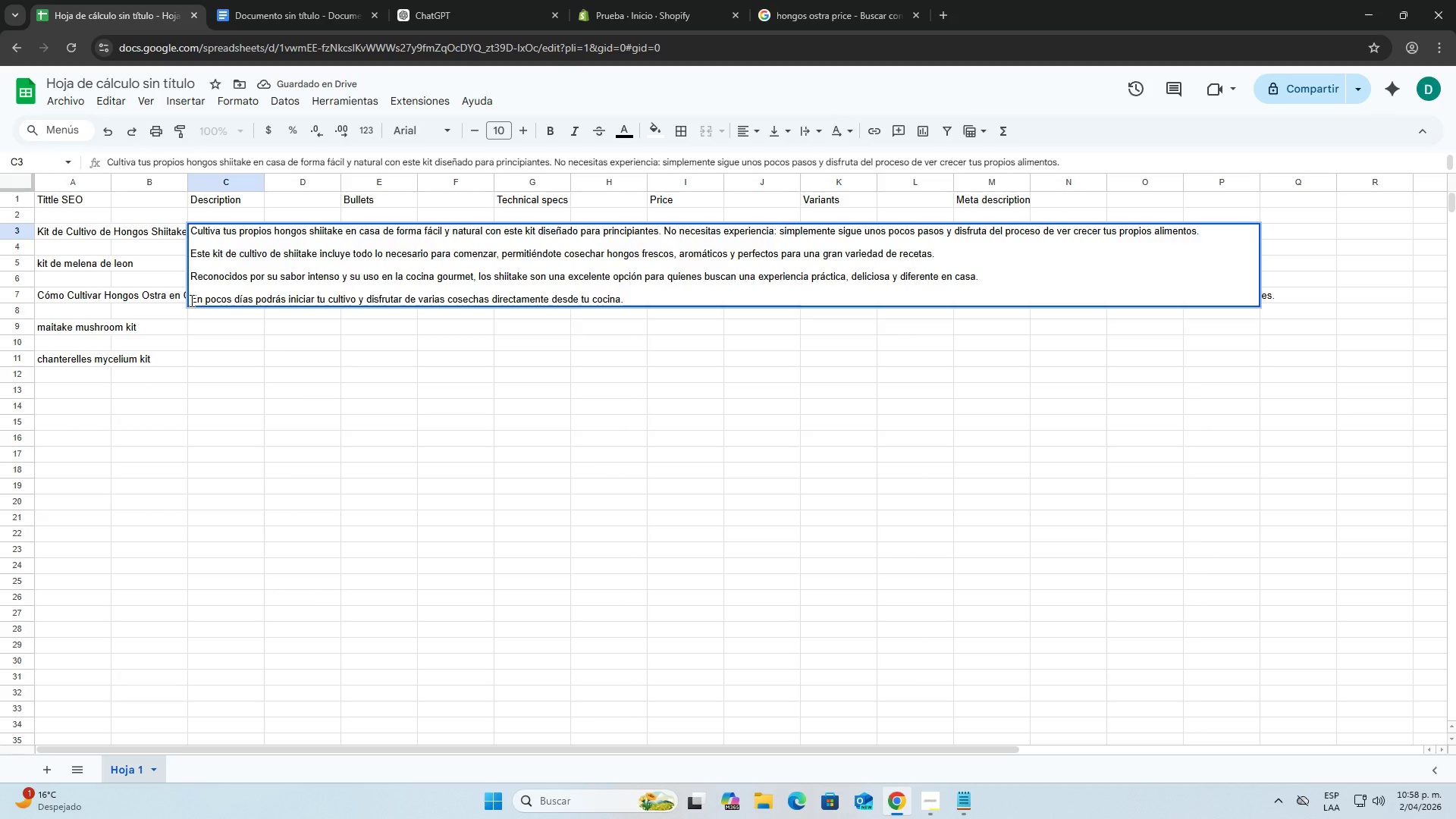 
key(Backspace)
 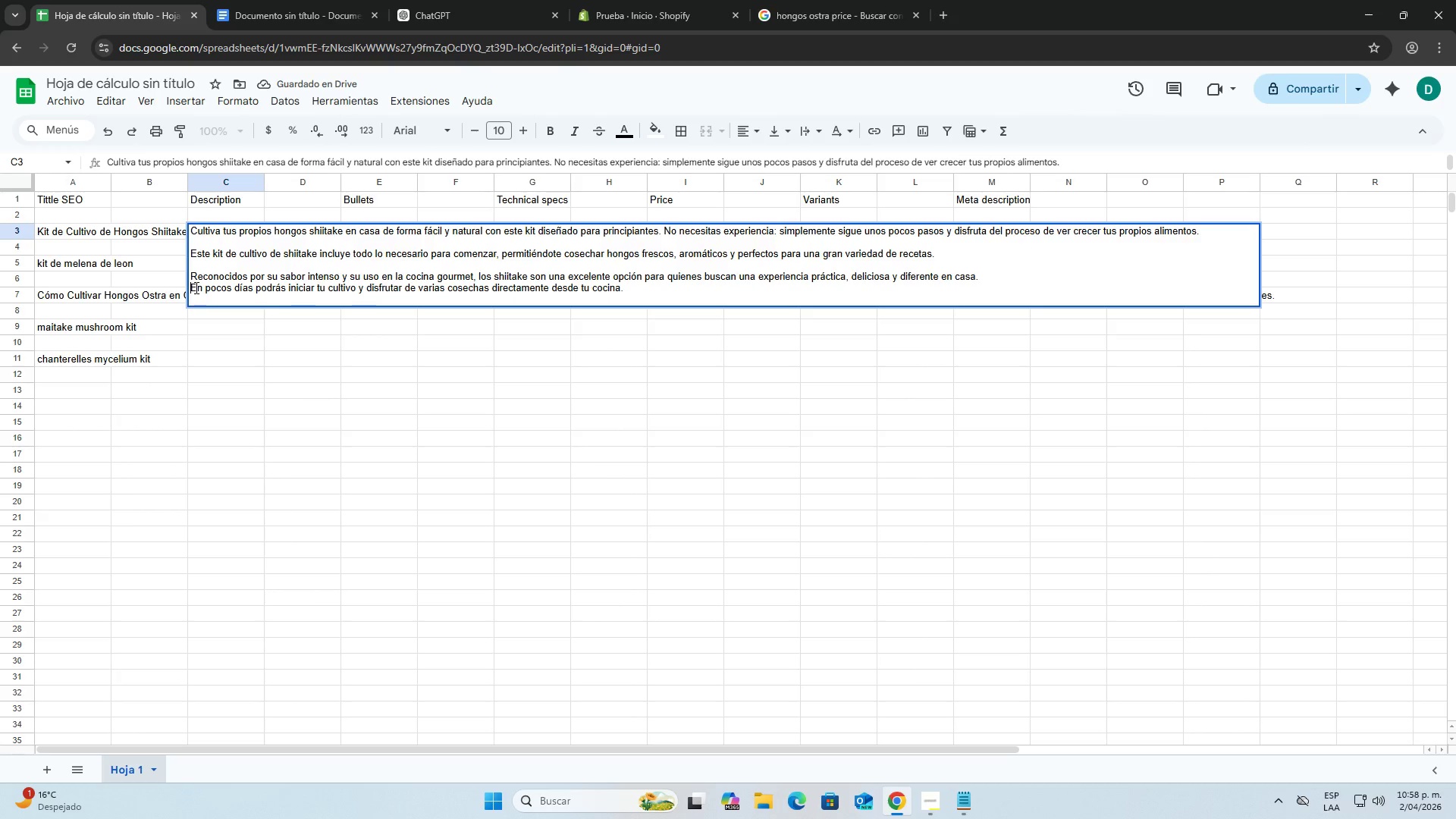 
key(Backspace)
 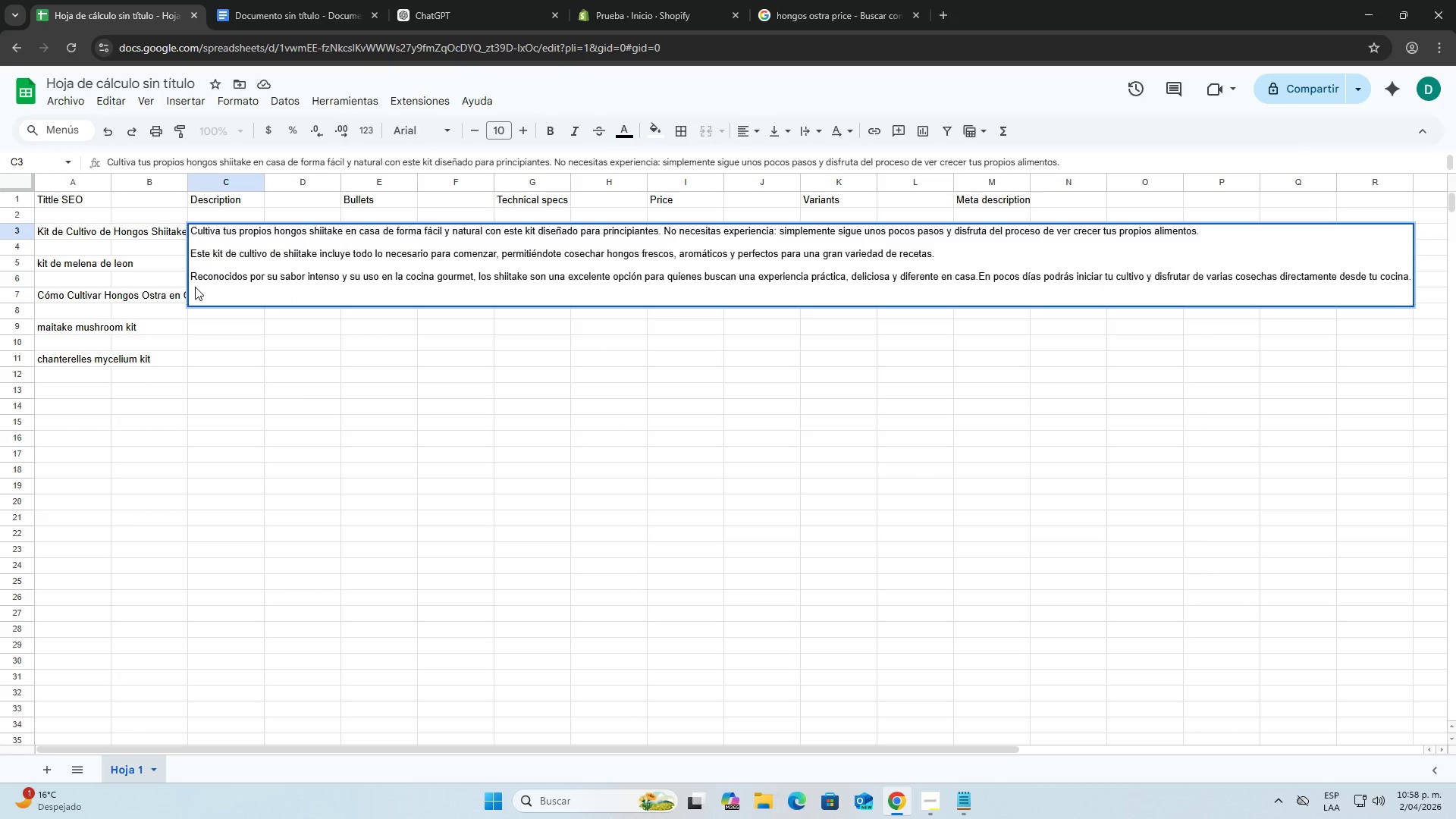 
key(Space)
 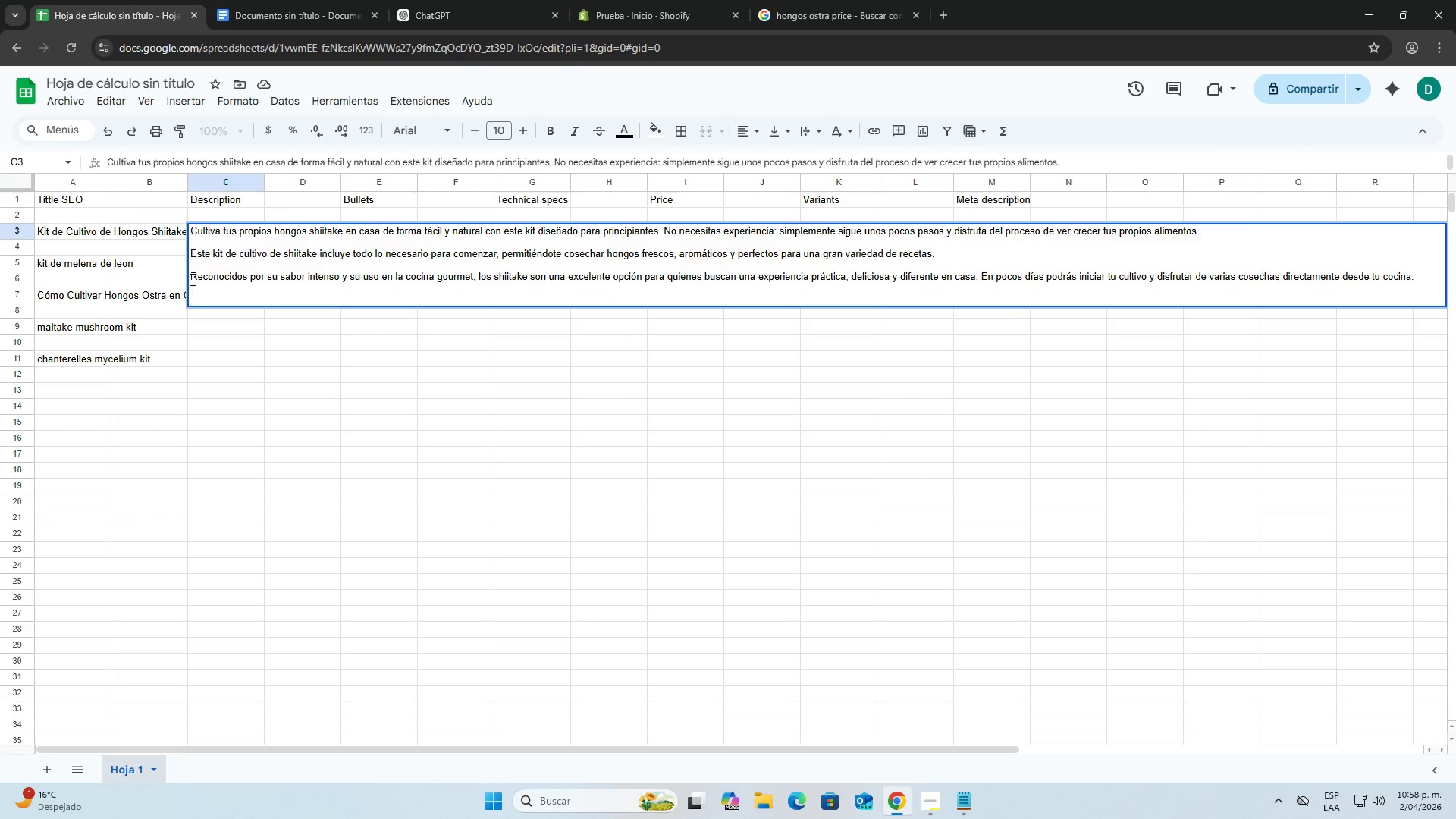 
left_click([191, 279])
 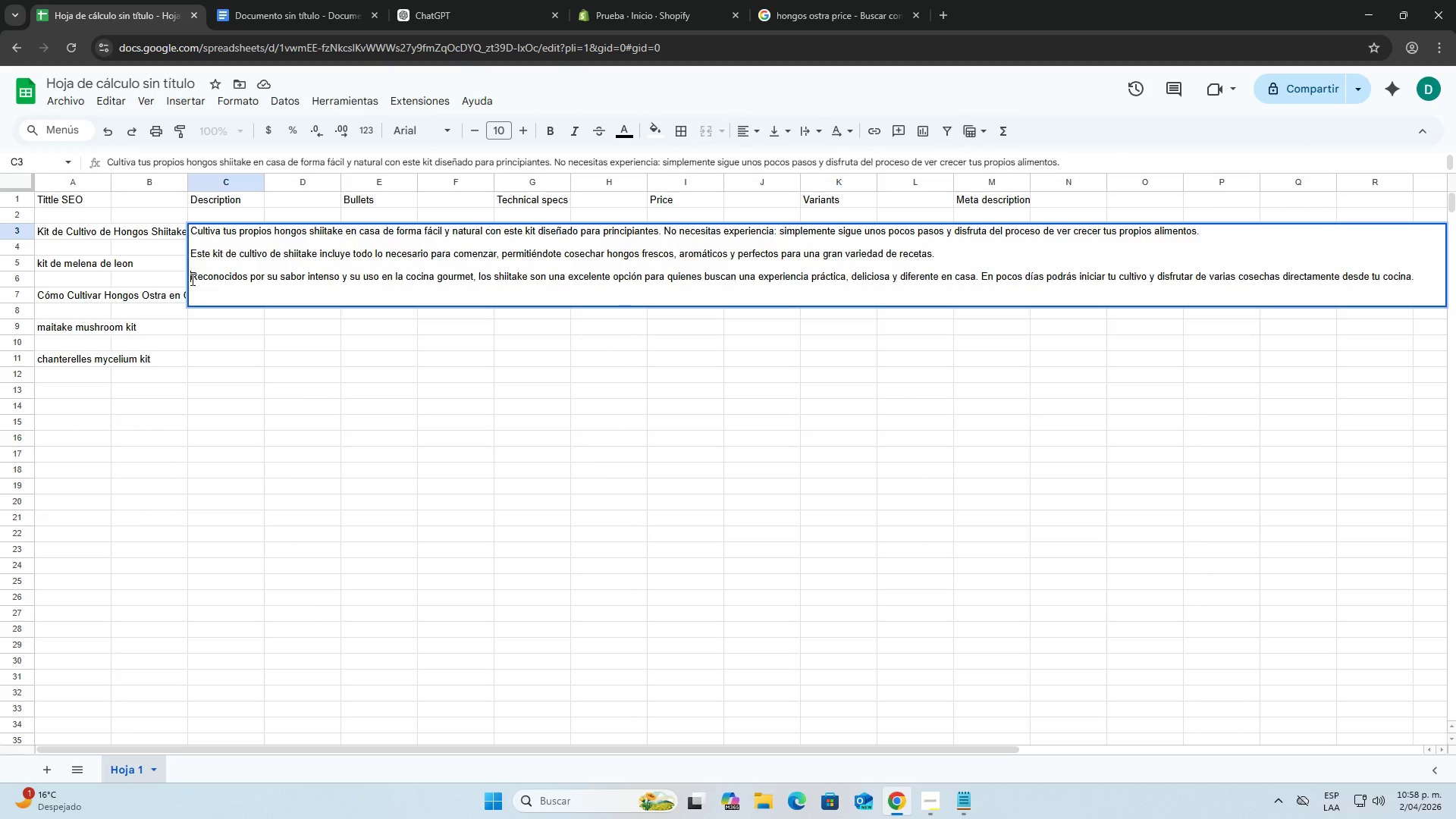 
key(Backspace)
 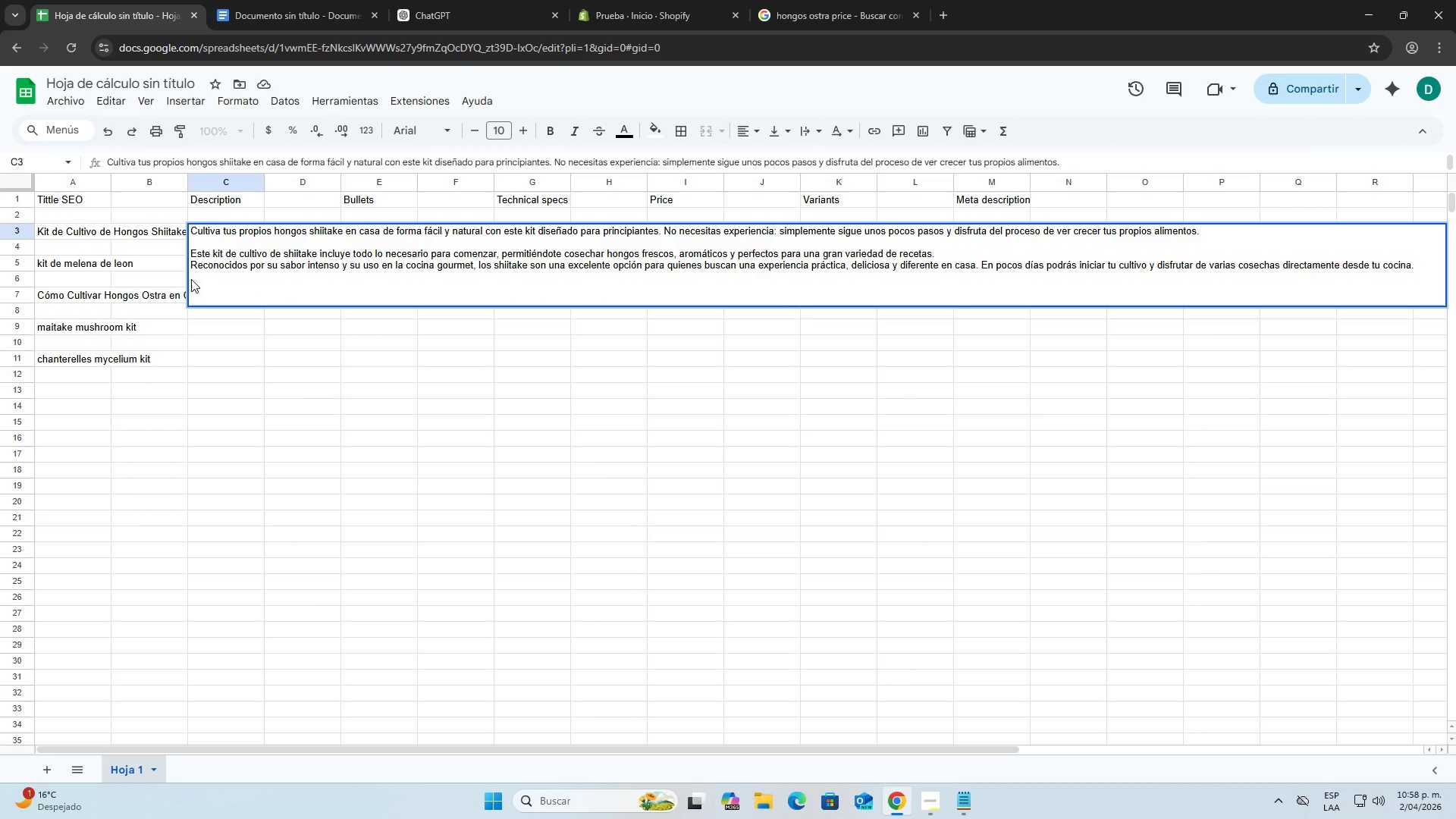 
key(Backspace)
 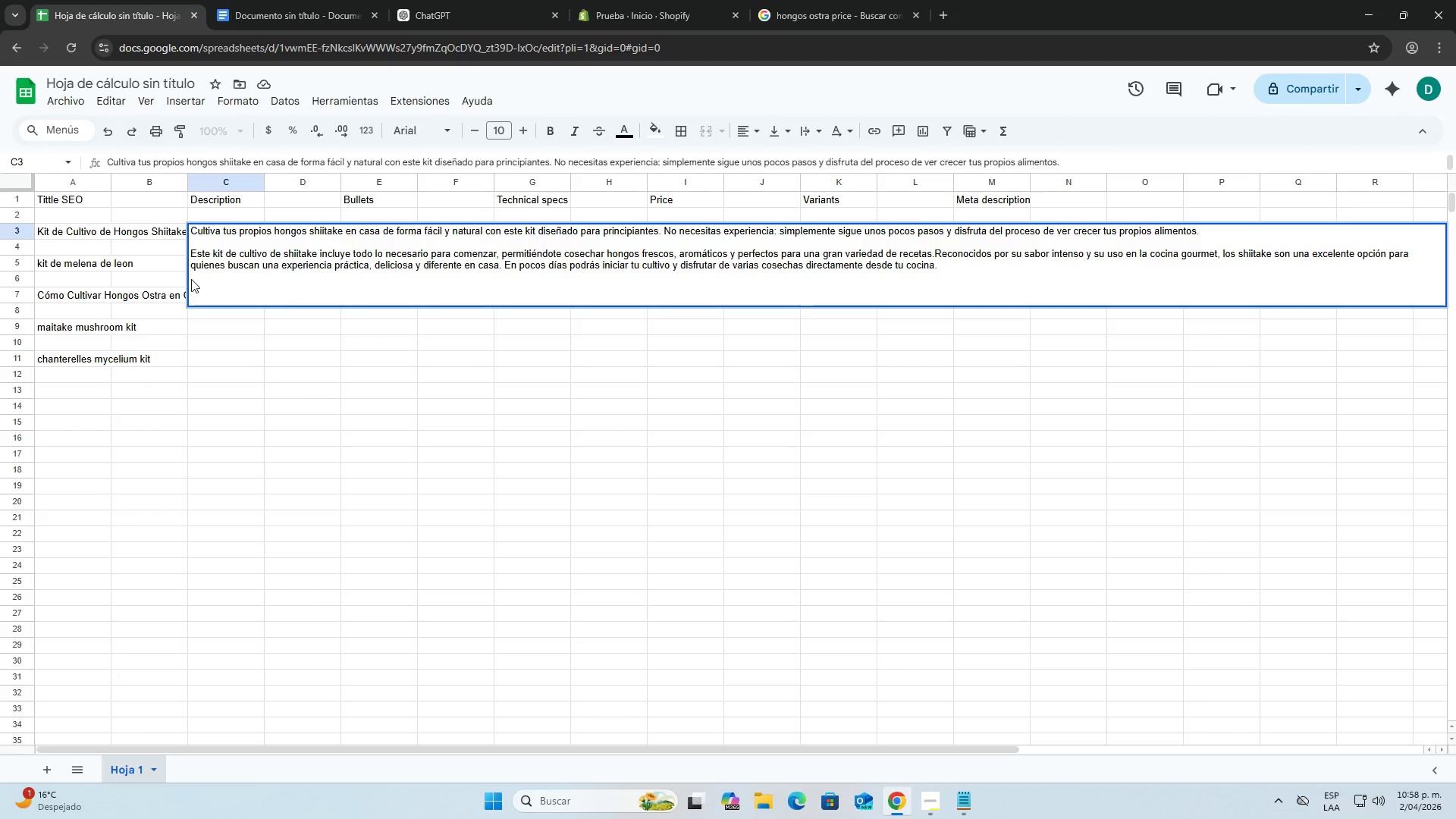 
key(Space)
 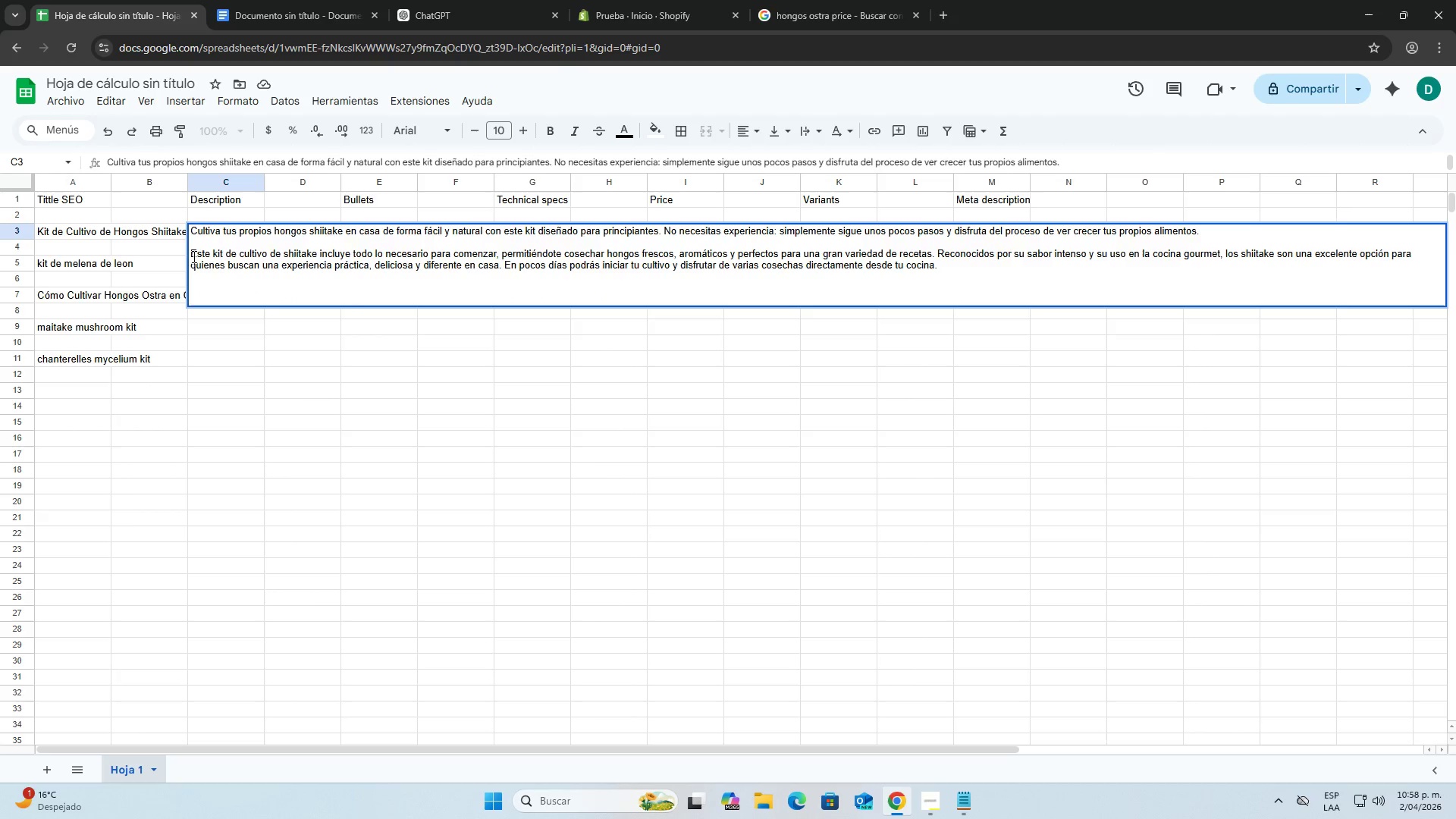 
left_click([193, 256])
 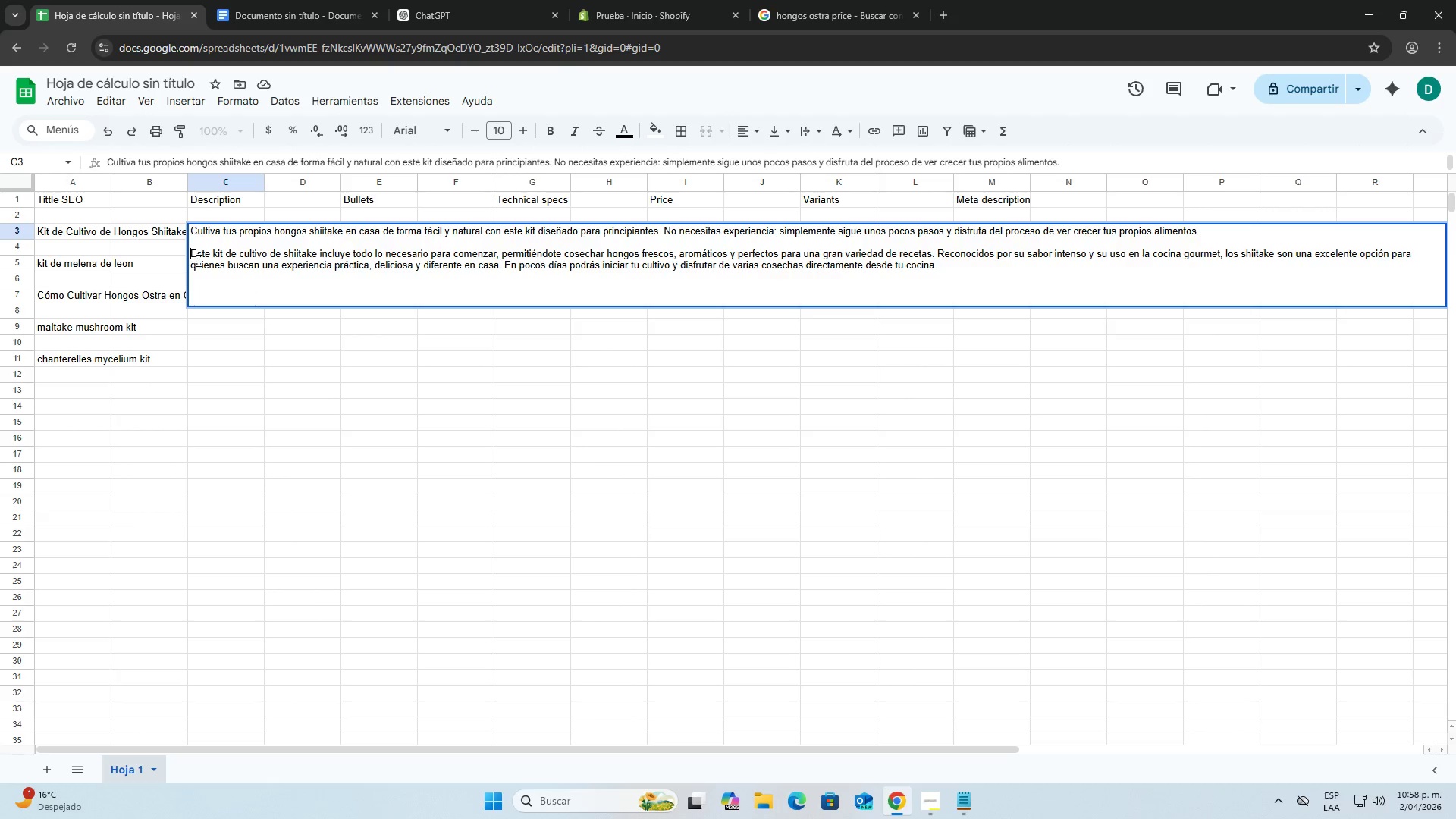 
key(Backspace)
 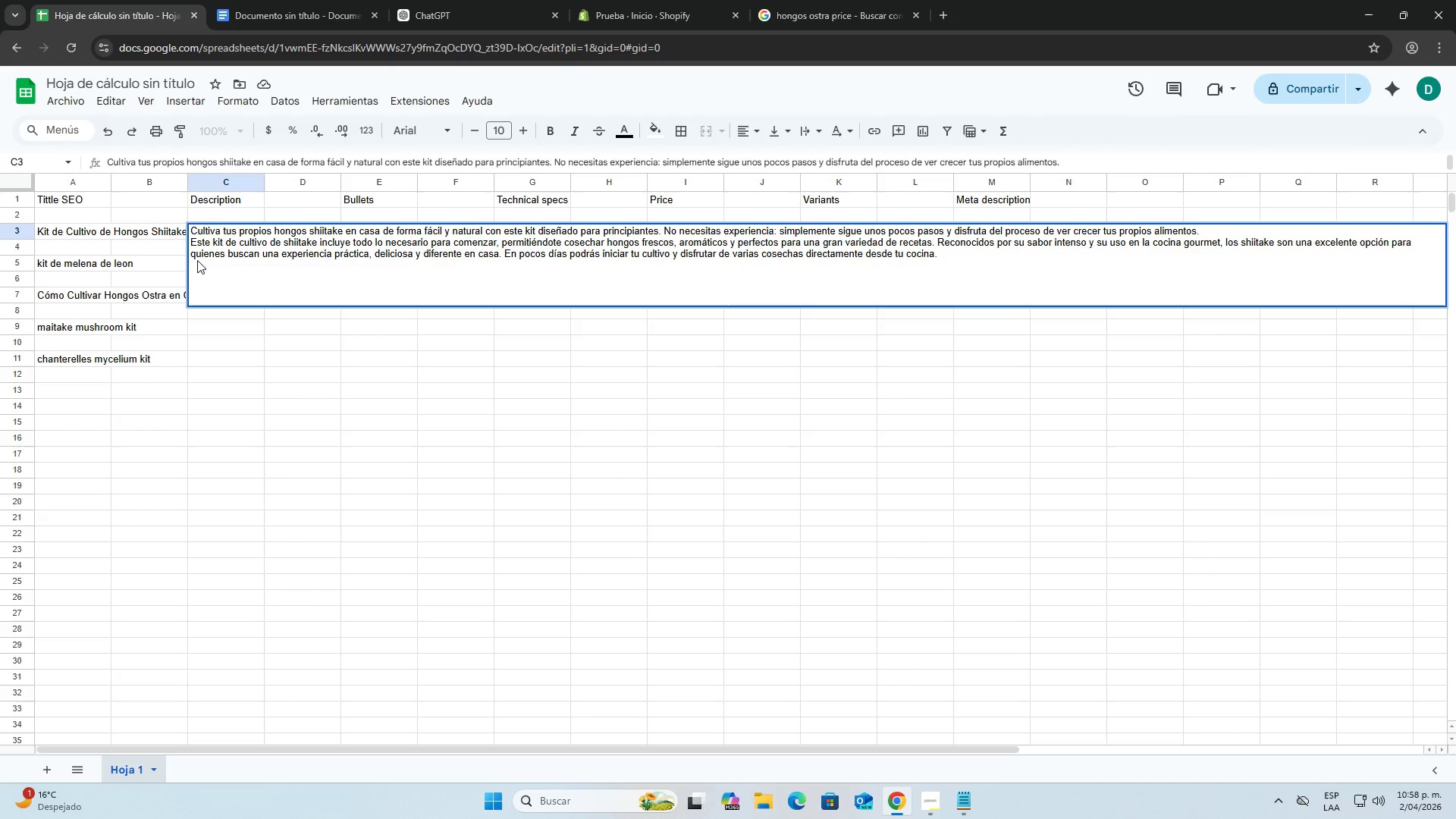 
key(Backspace)
 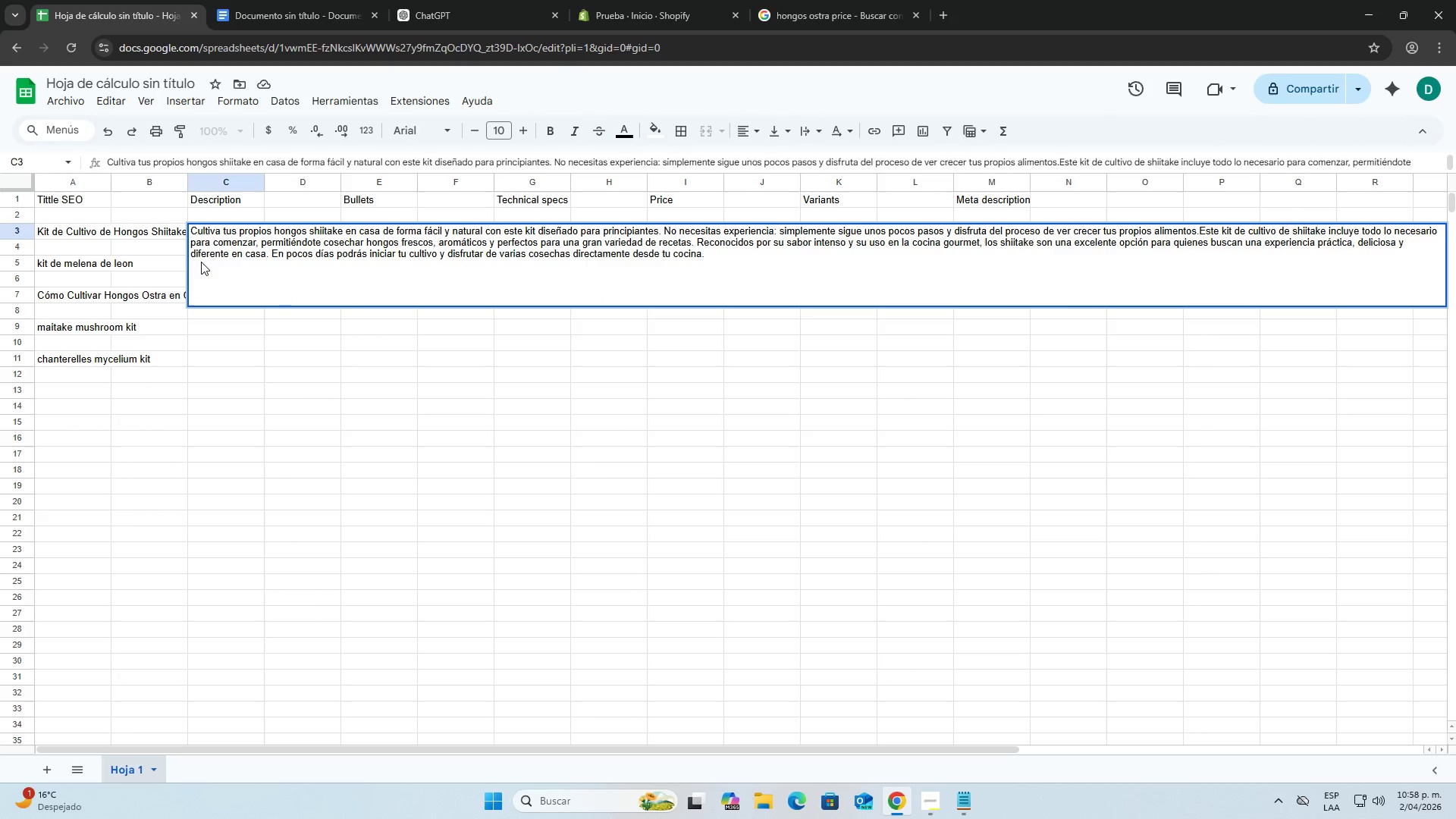 
key(Space)
 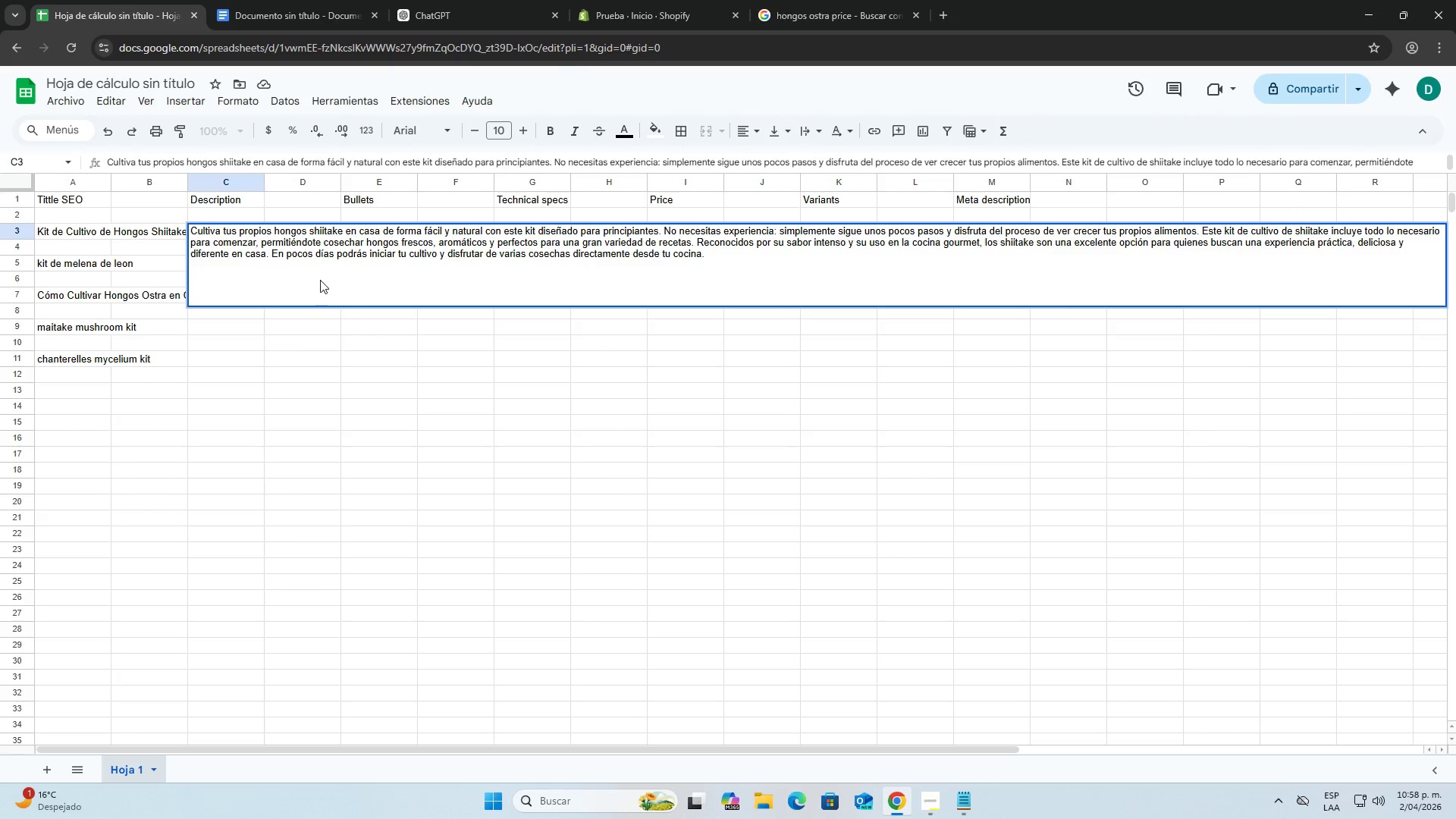 
left_click([347, 361])
 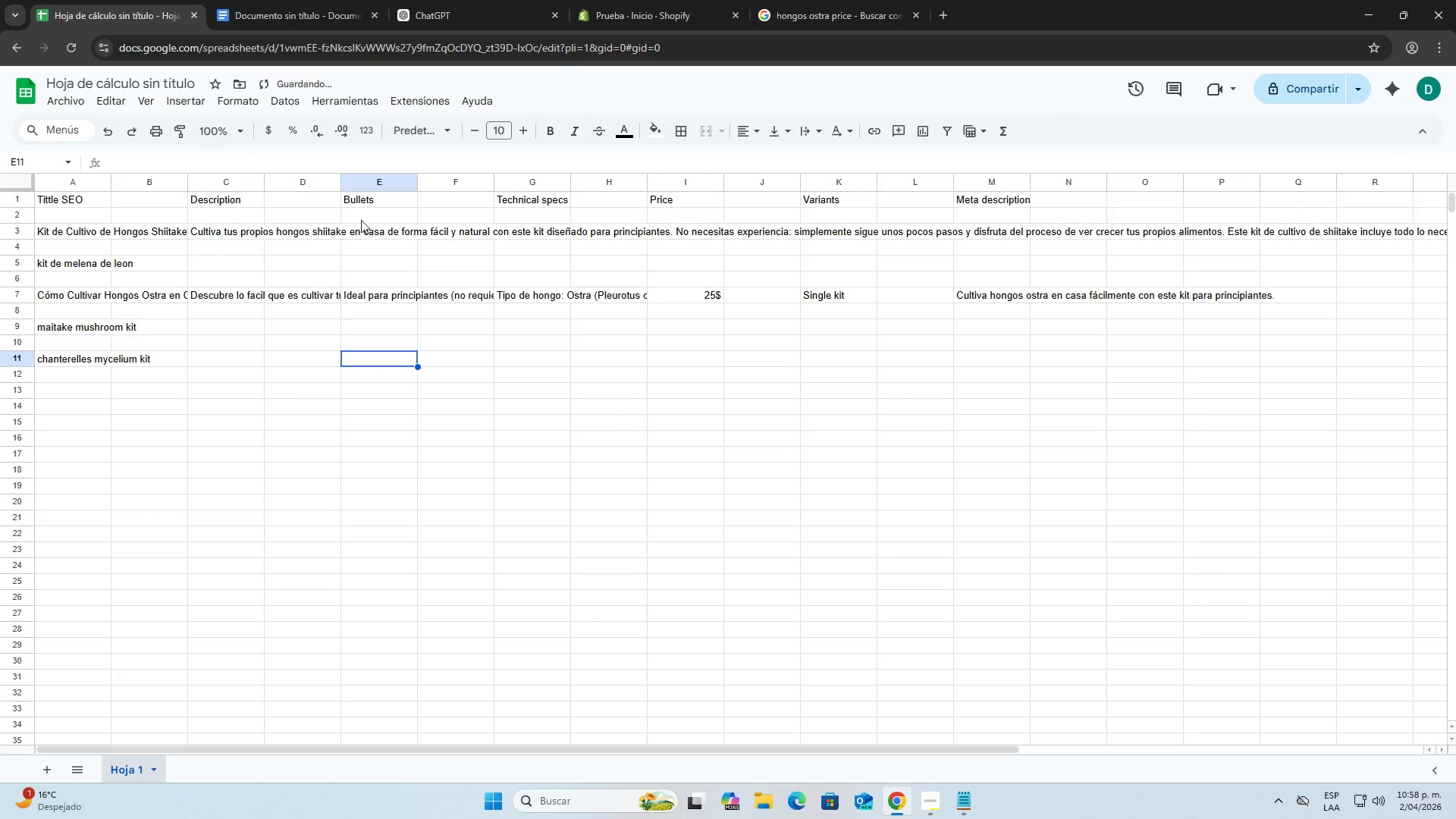 
double_click([352, 230])
 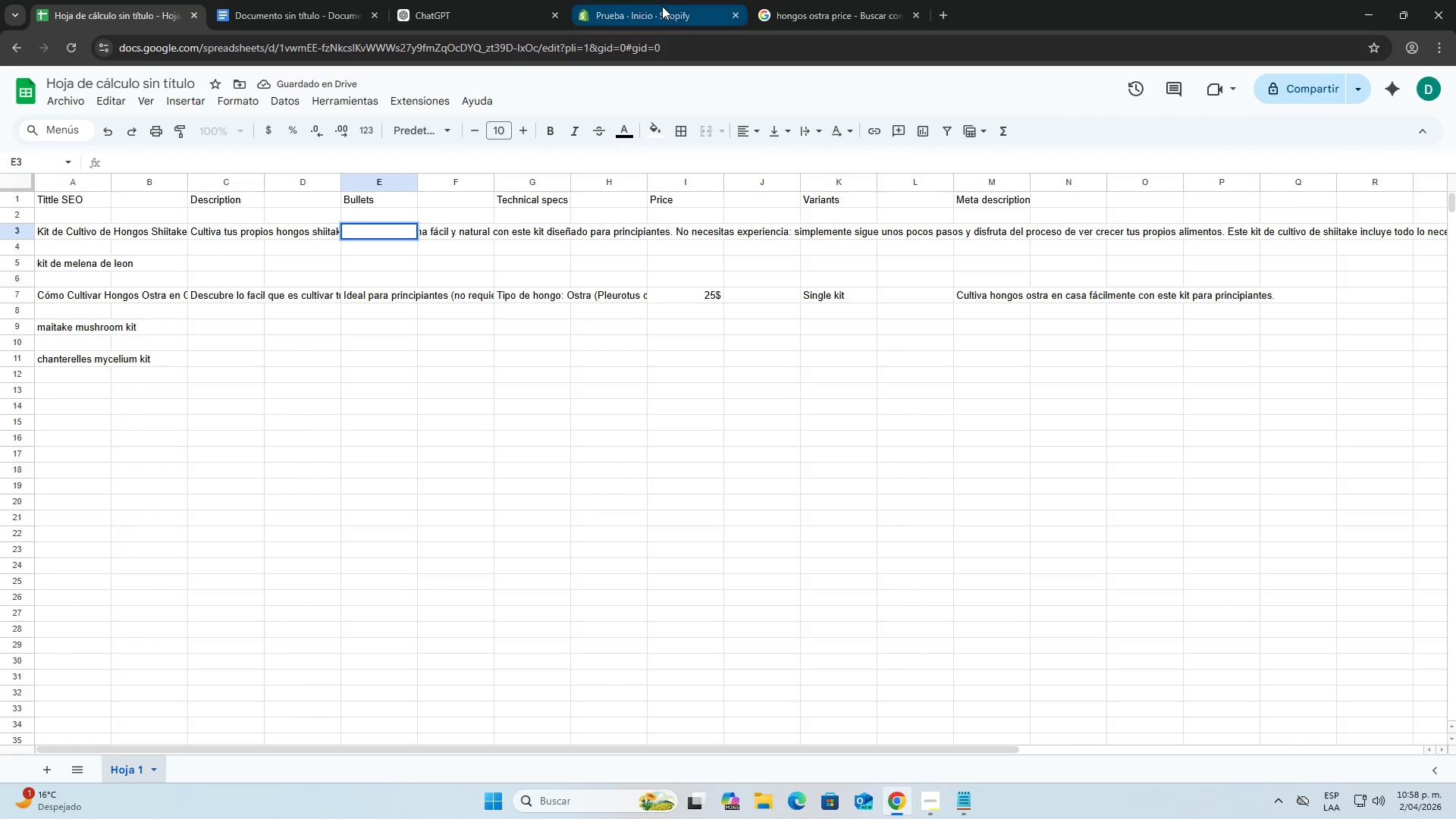 
double_click([444, 0])
 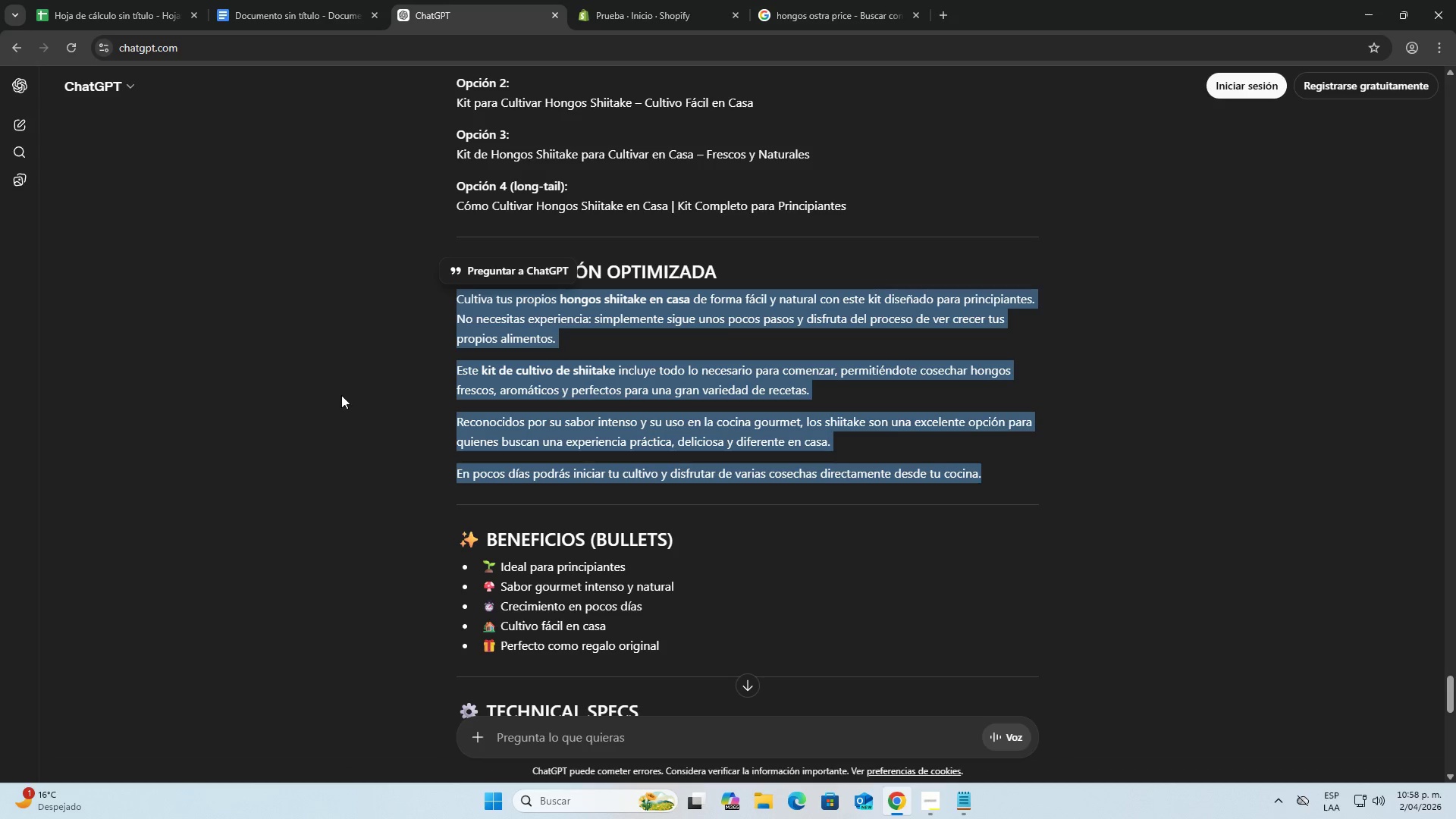 
left_click([397, 419])
 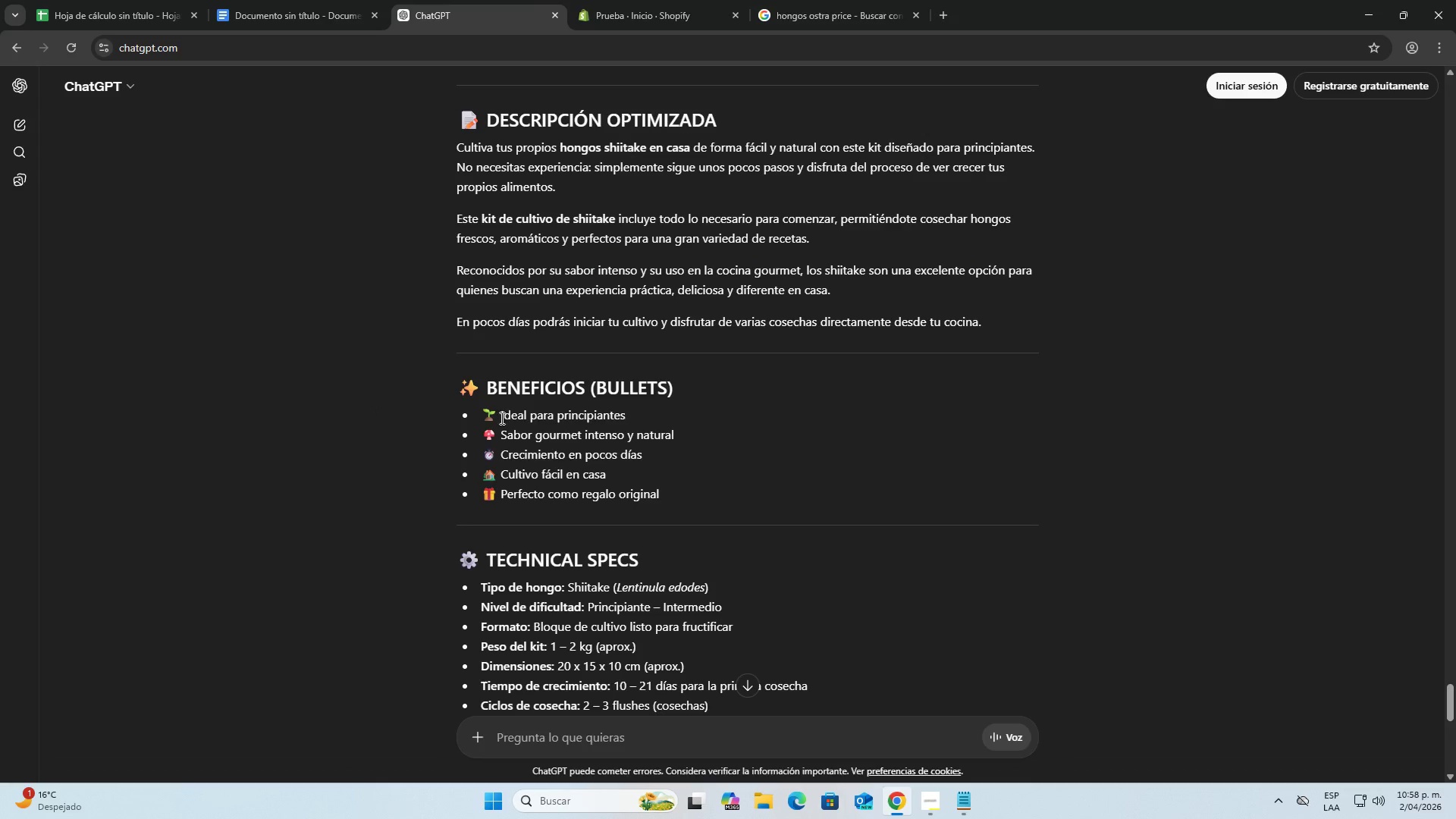 
scroll: coordinate [355, 400], scroll_direction: down, amount: 2.0
 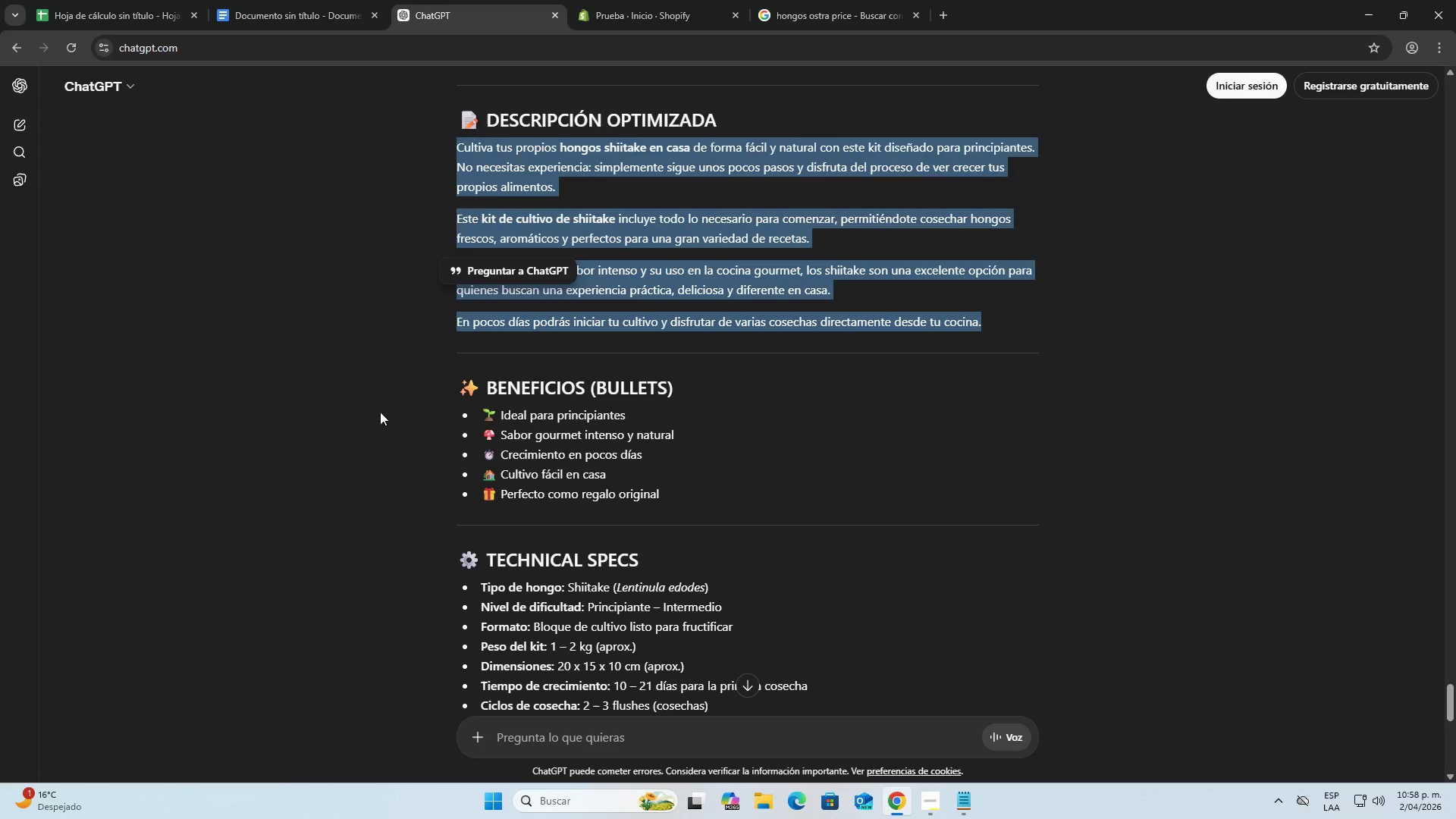 
left_click_drag(start_coordinate=[500, 418], to_coordinate=[632, 421])
 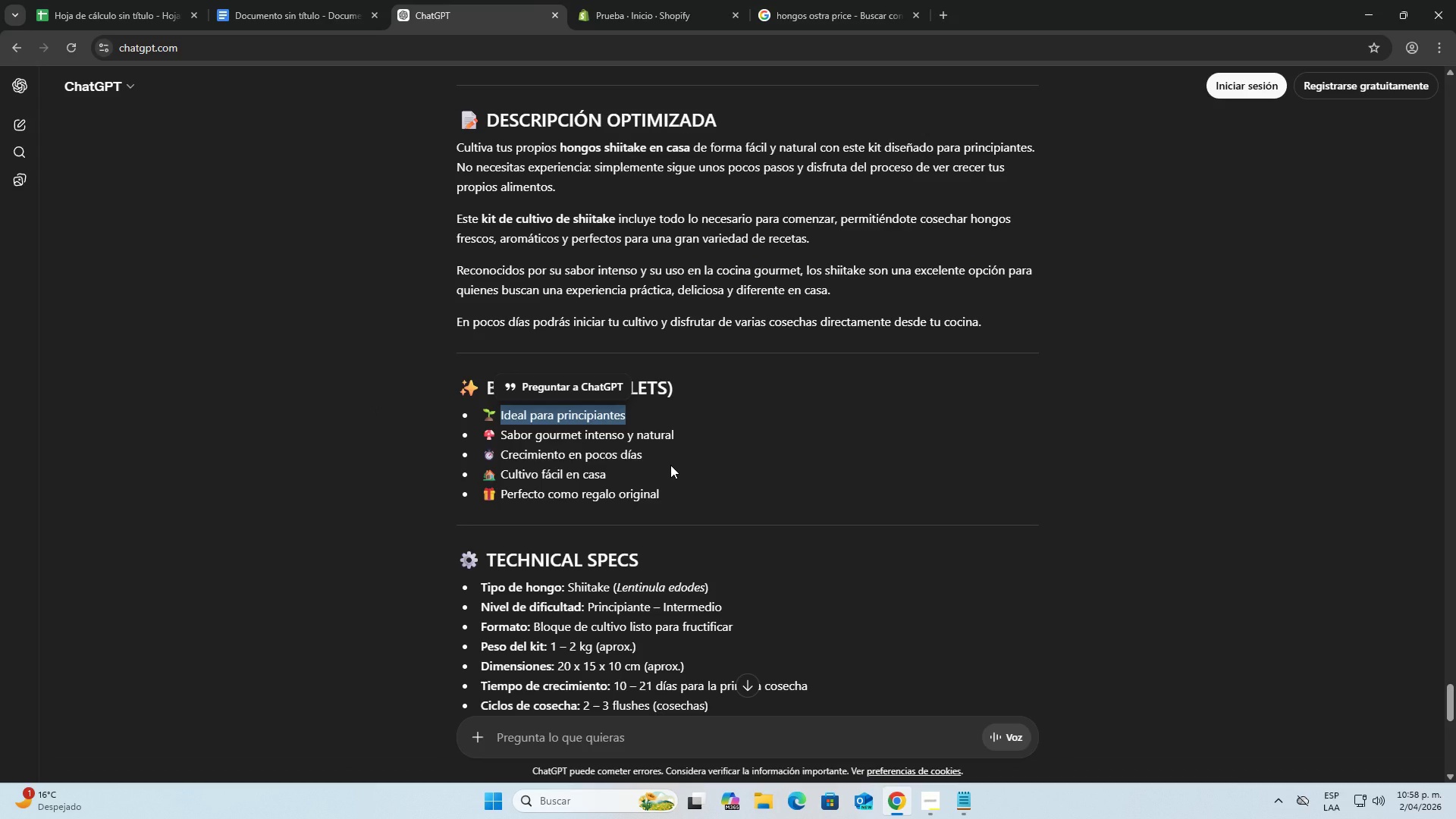 
key(Control+C)
 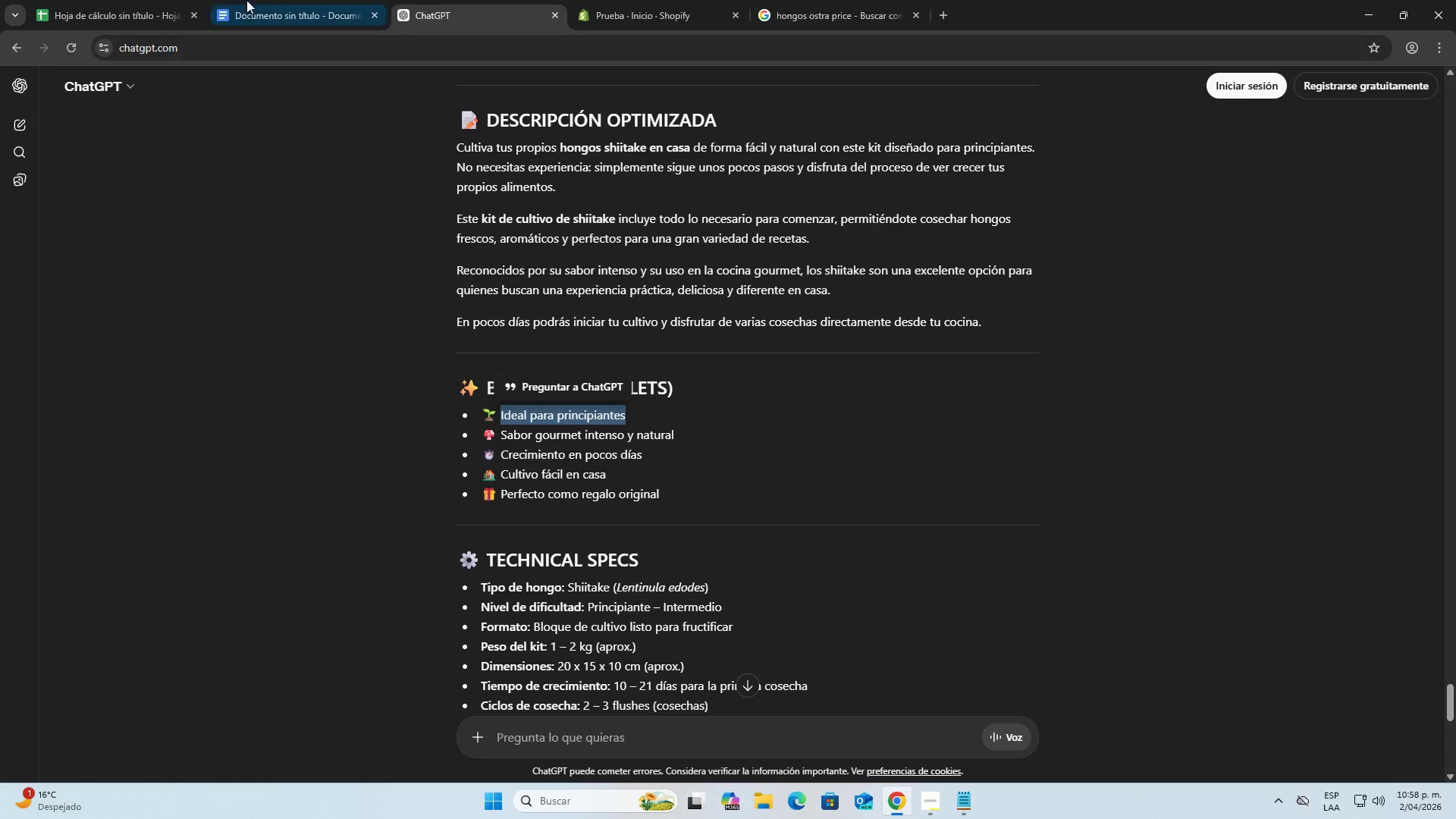 
left_click([258, 0])
 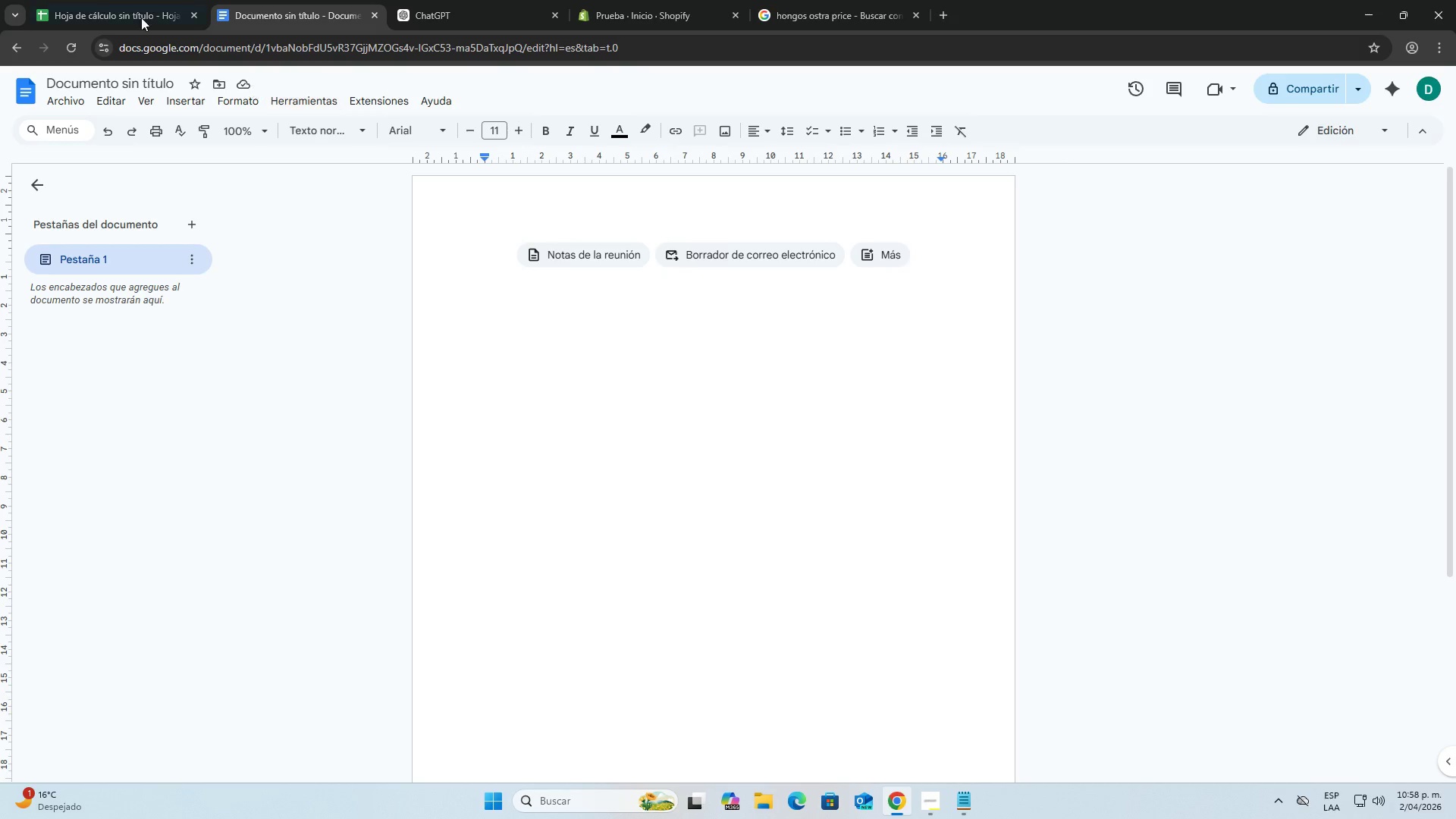 
left_click([83, 0])
 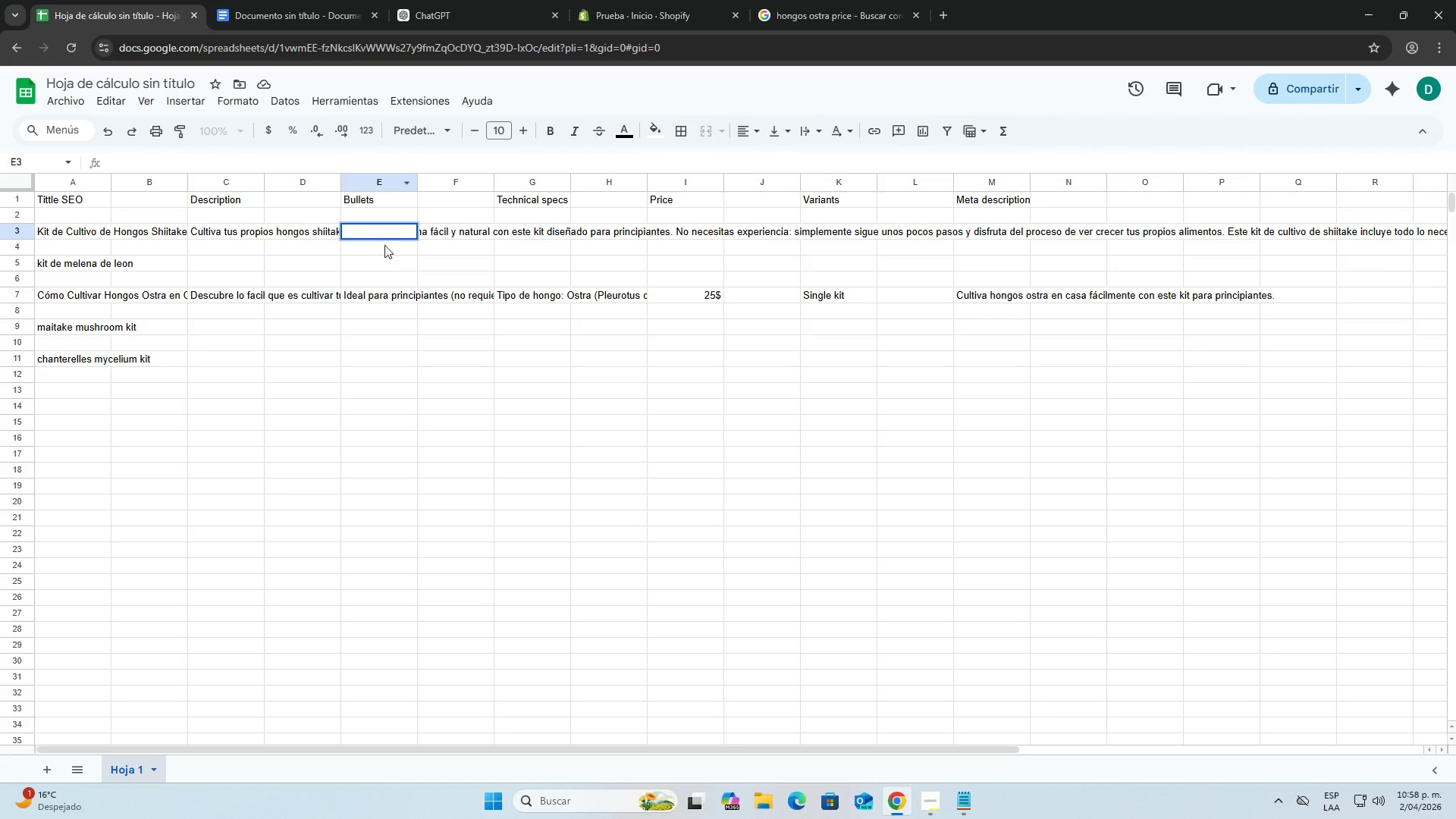 
key(Control+ControlLeft)
 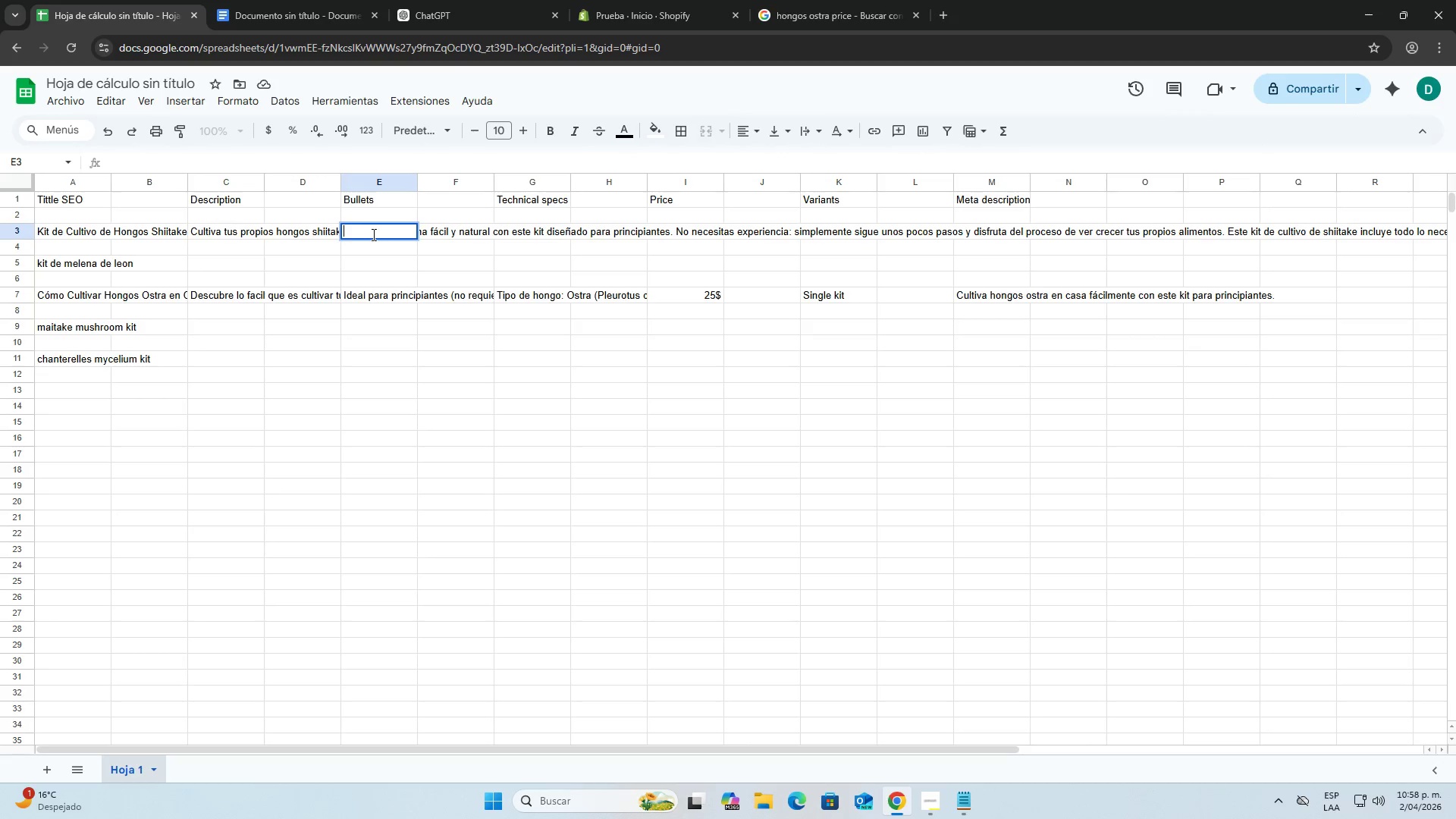 
key(Control+V)
 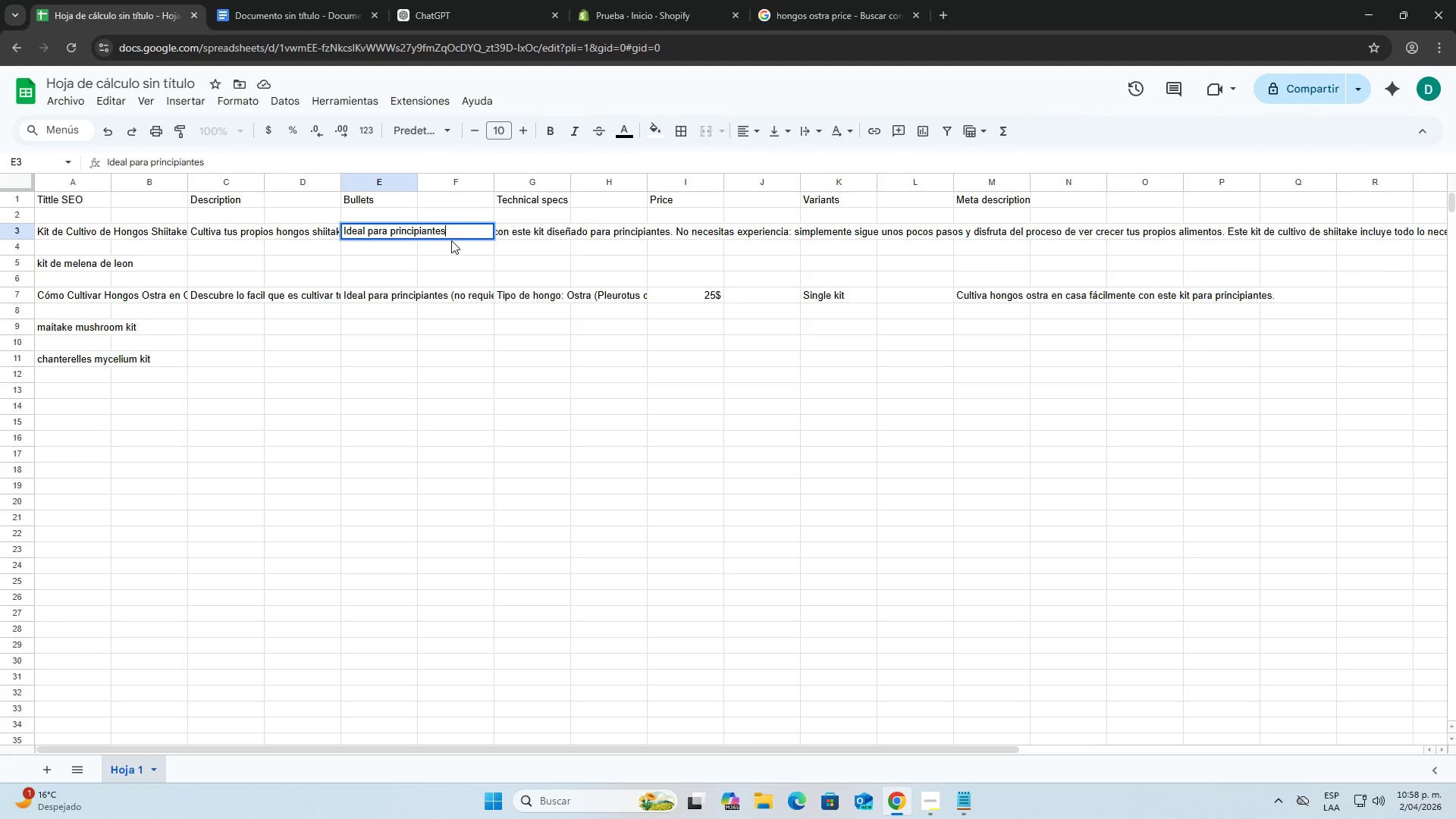 
key(Space)
 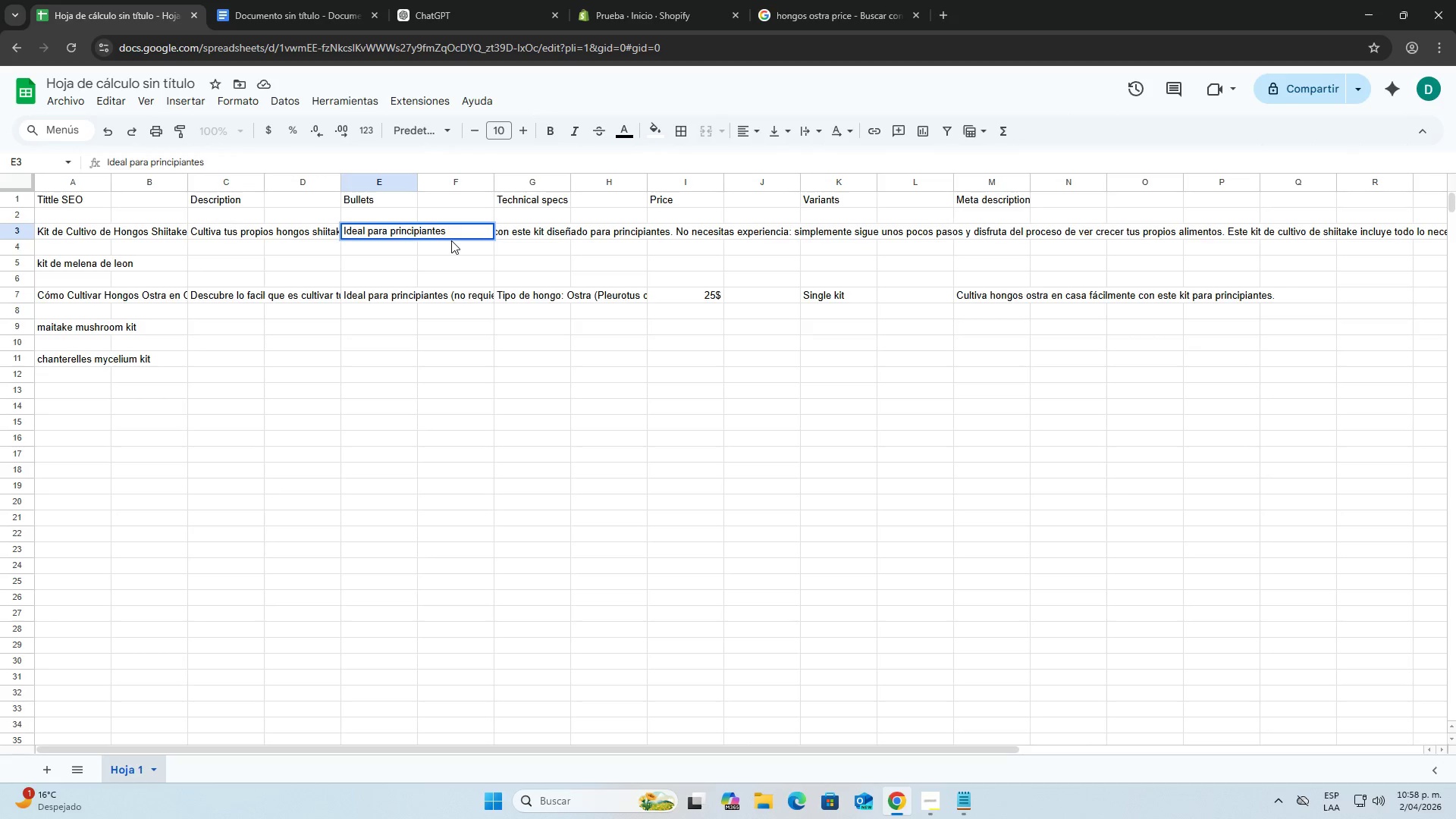 
key(Minus)
 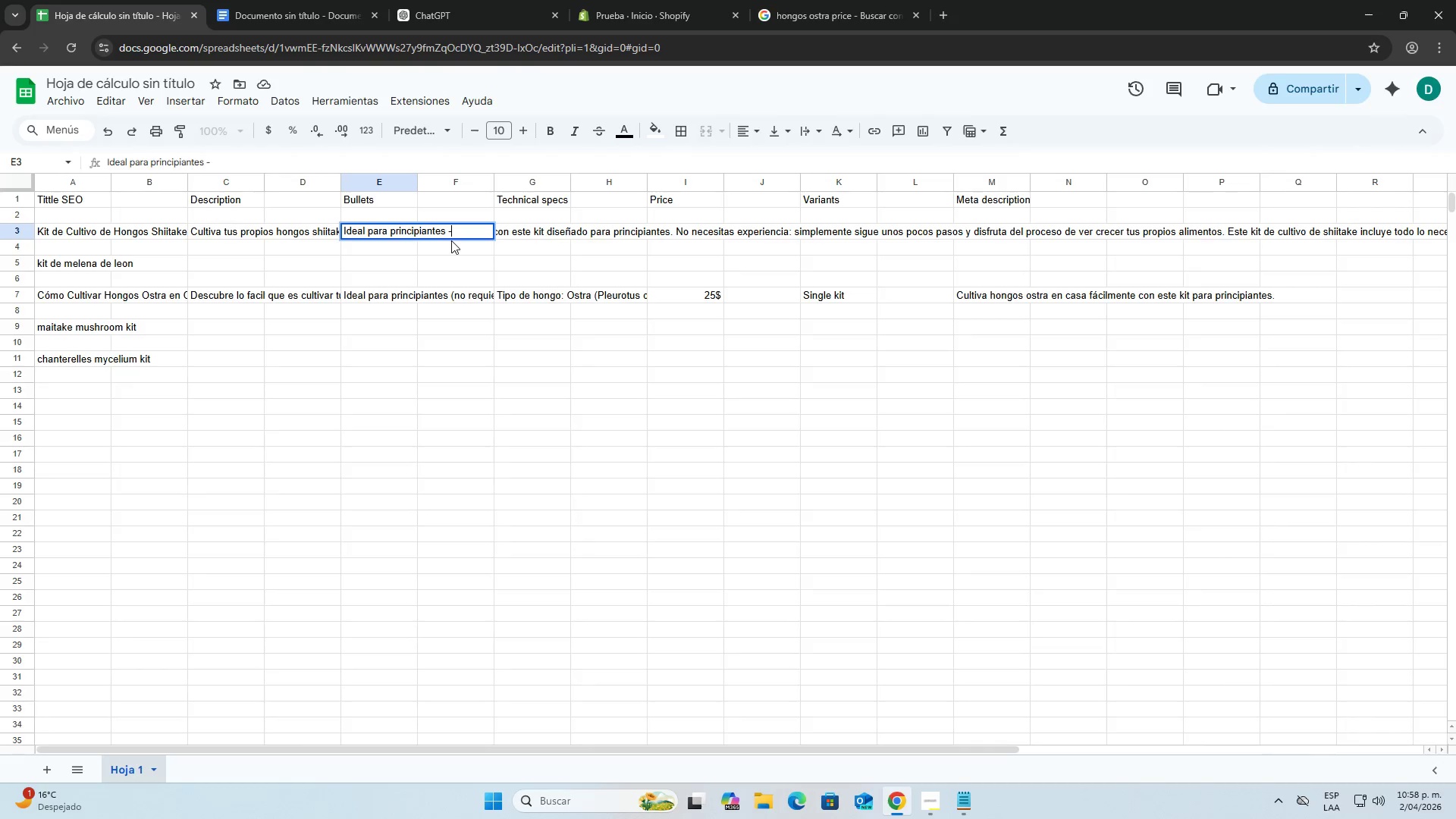 
key(Space)
 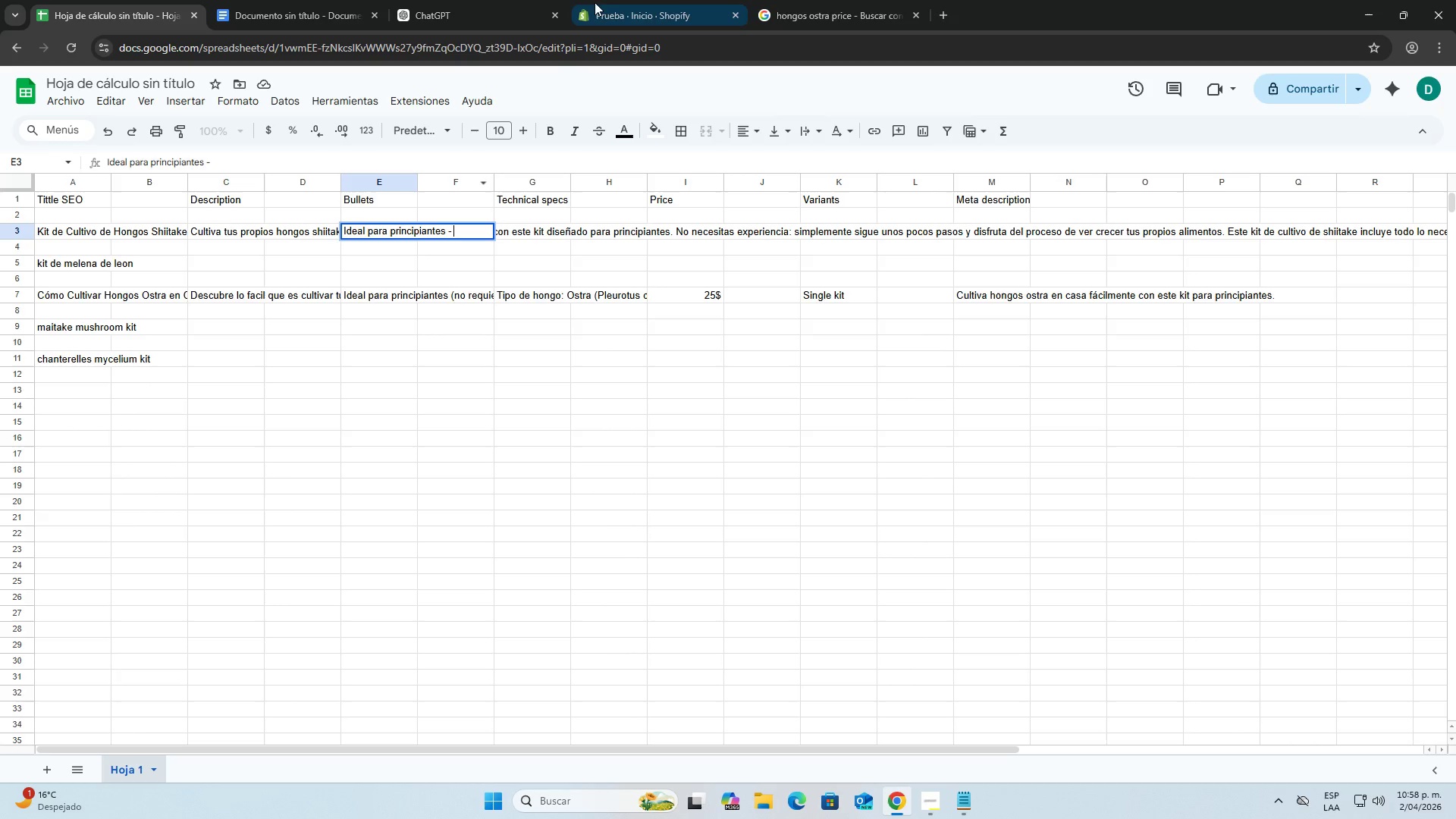 
left_click([621, 0])
 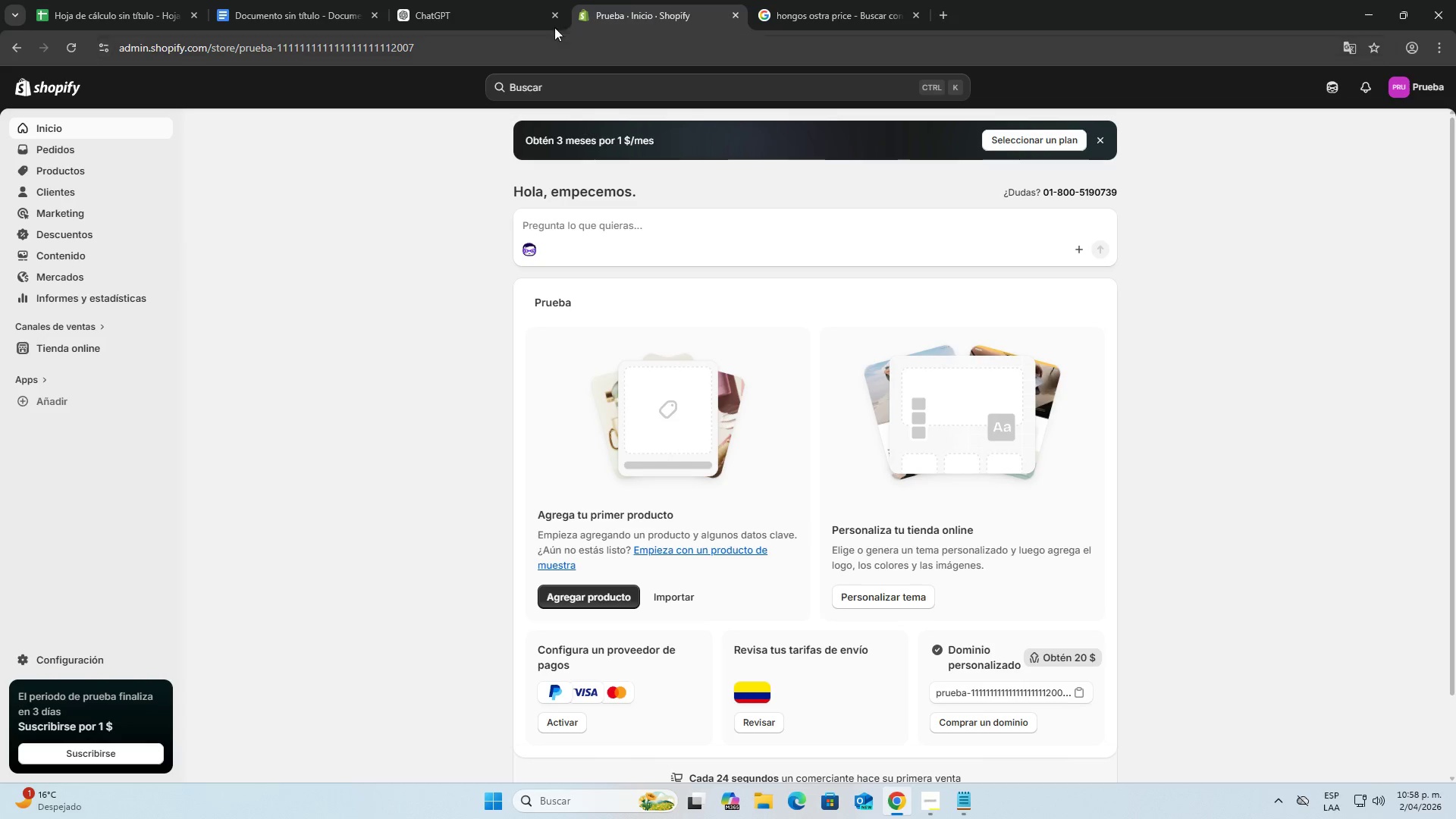 
left_click([513, 0])
 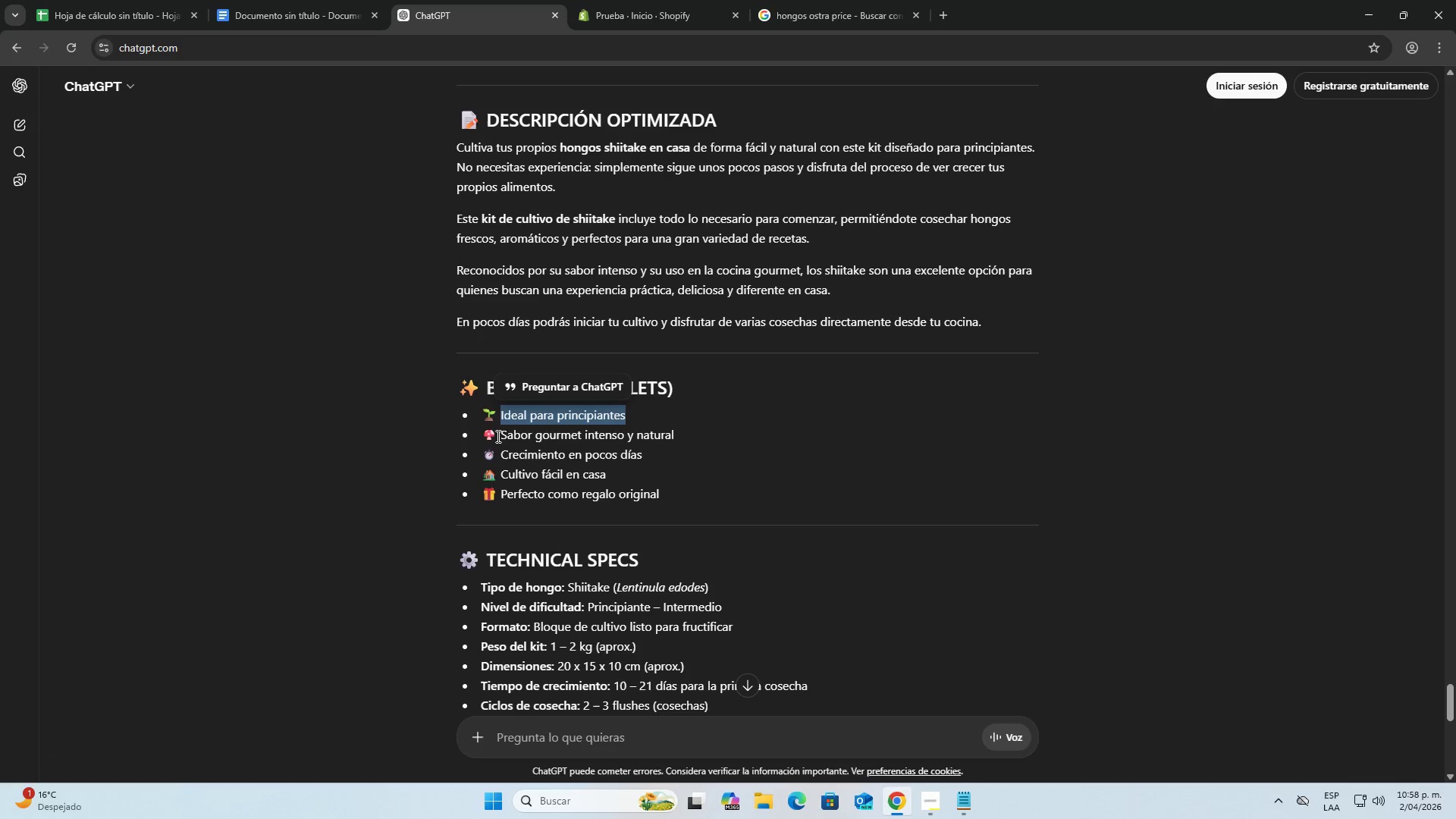 
left_click_drag(start_coordinate=[500, 436], to_coordinate=[678, 435])
 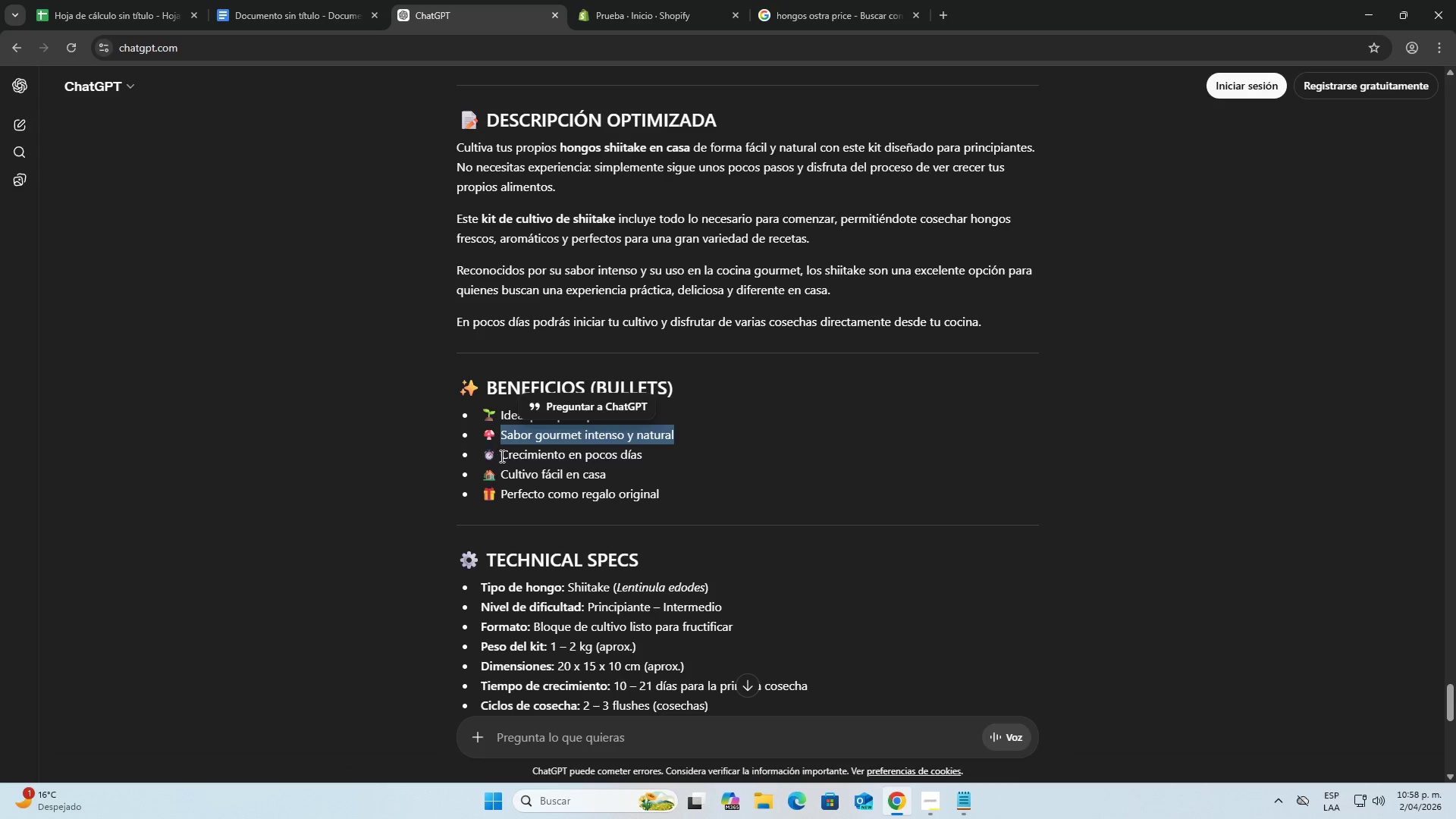 
left_click_drag(start_coordinate=[501, 456], to_coordinate=[650, 459])
 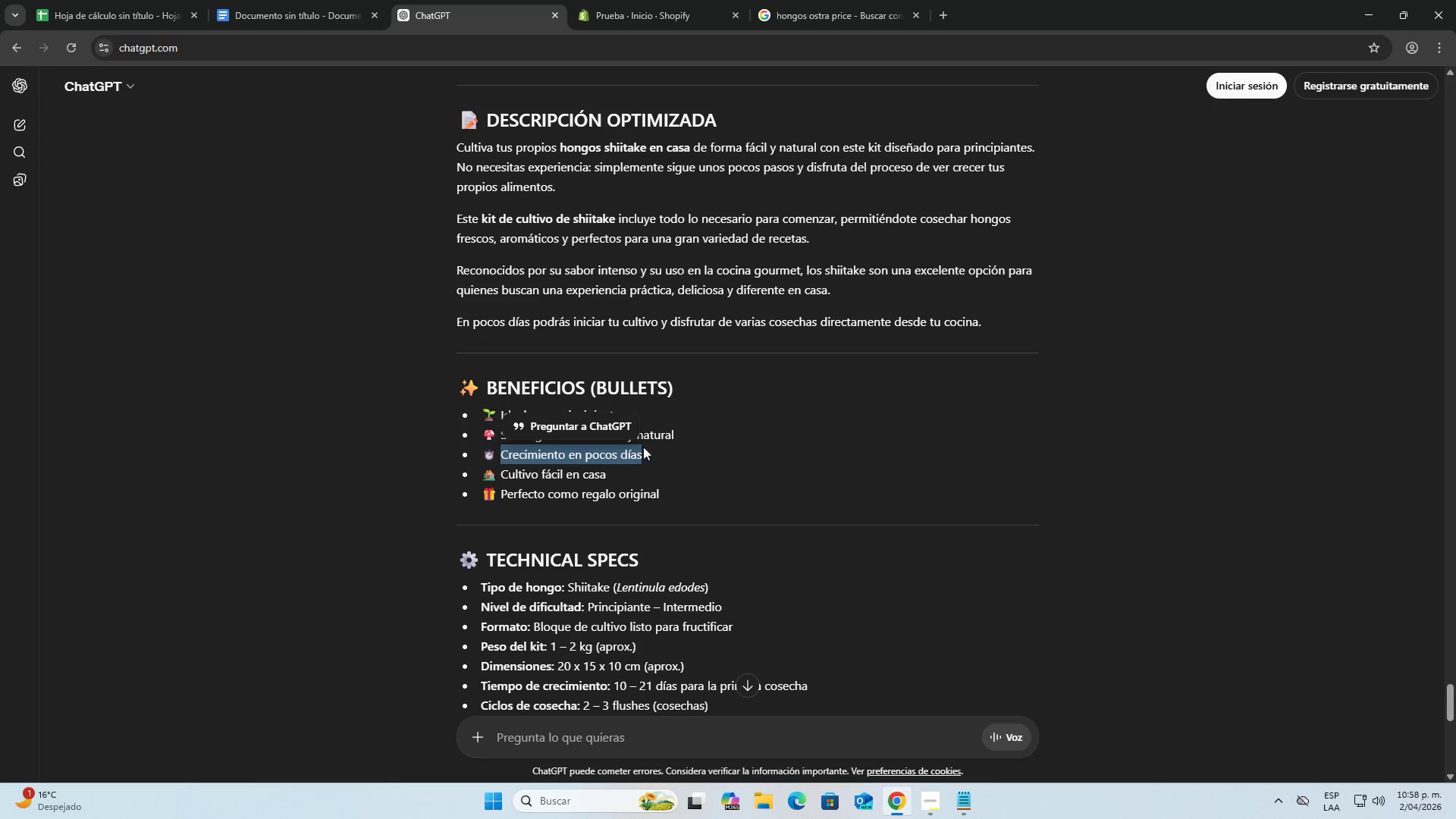 
key(Control+C)
 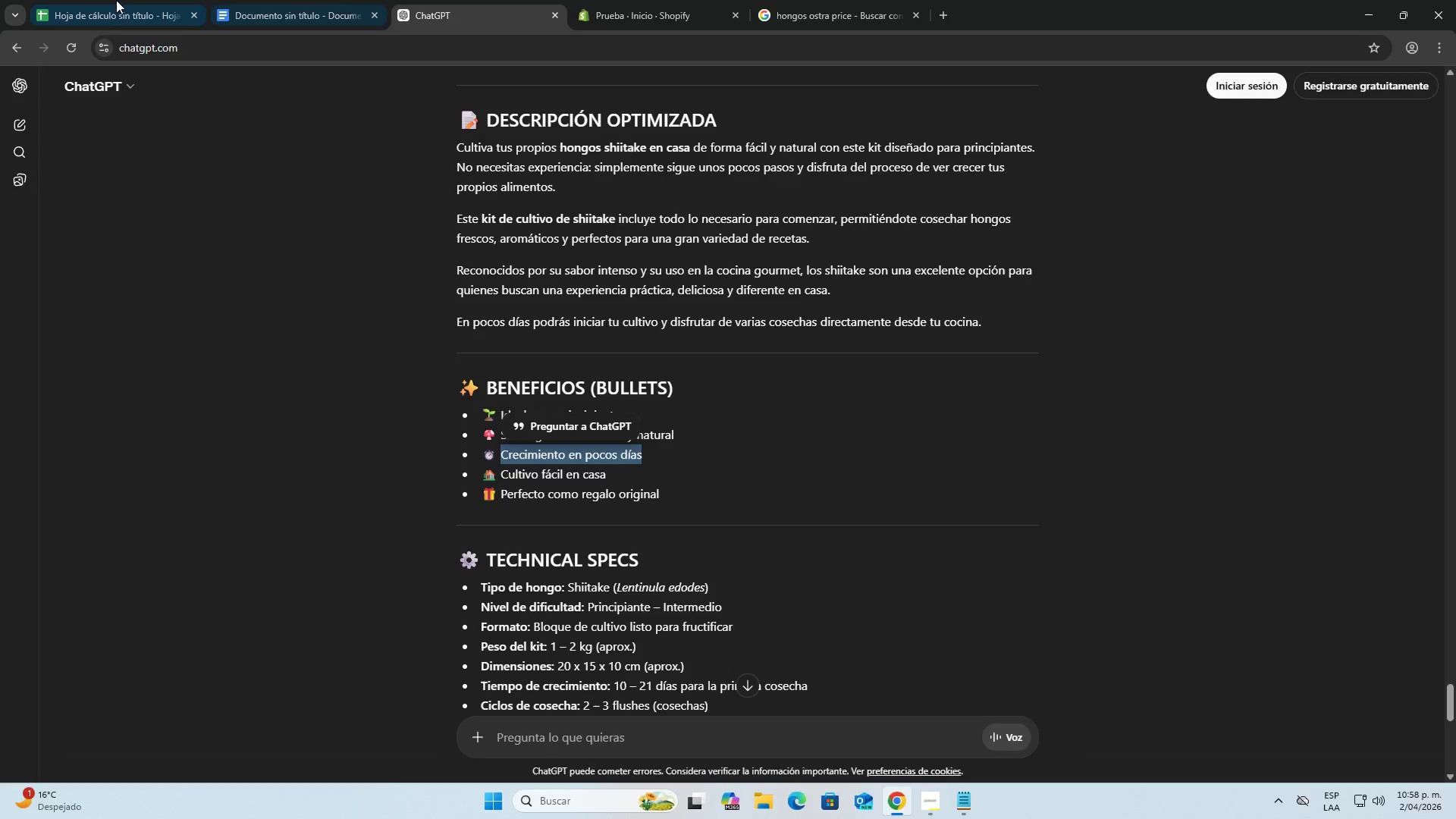 
left_click([94, 0])
 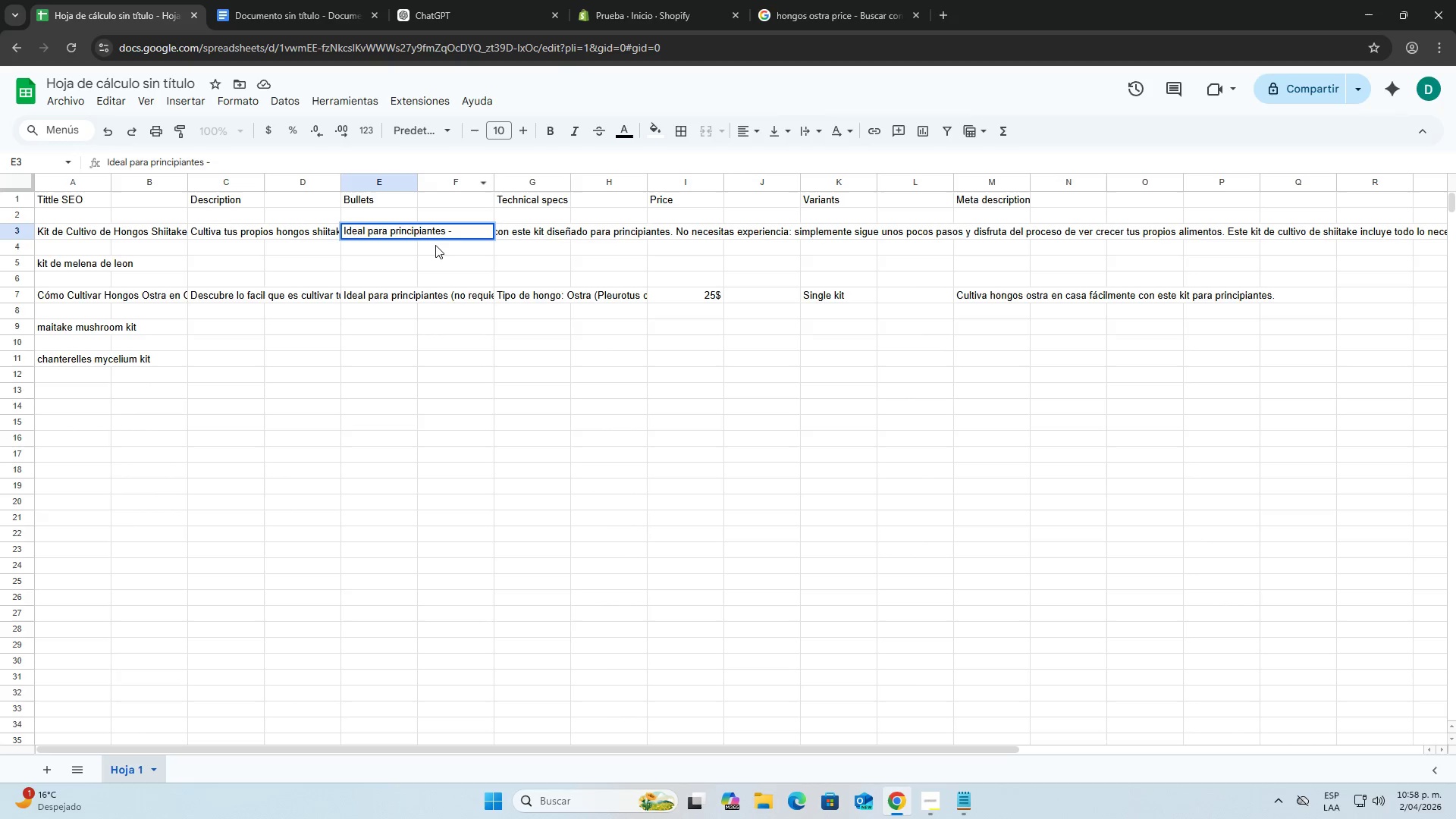 
key(Control+ControlLeft)
 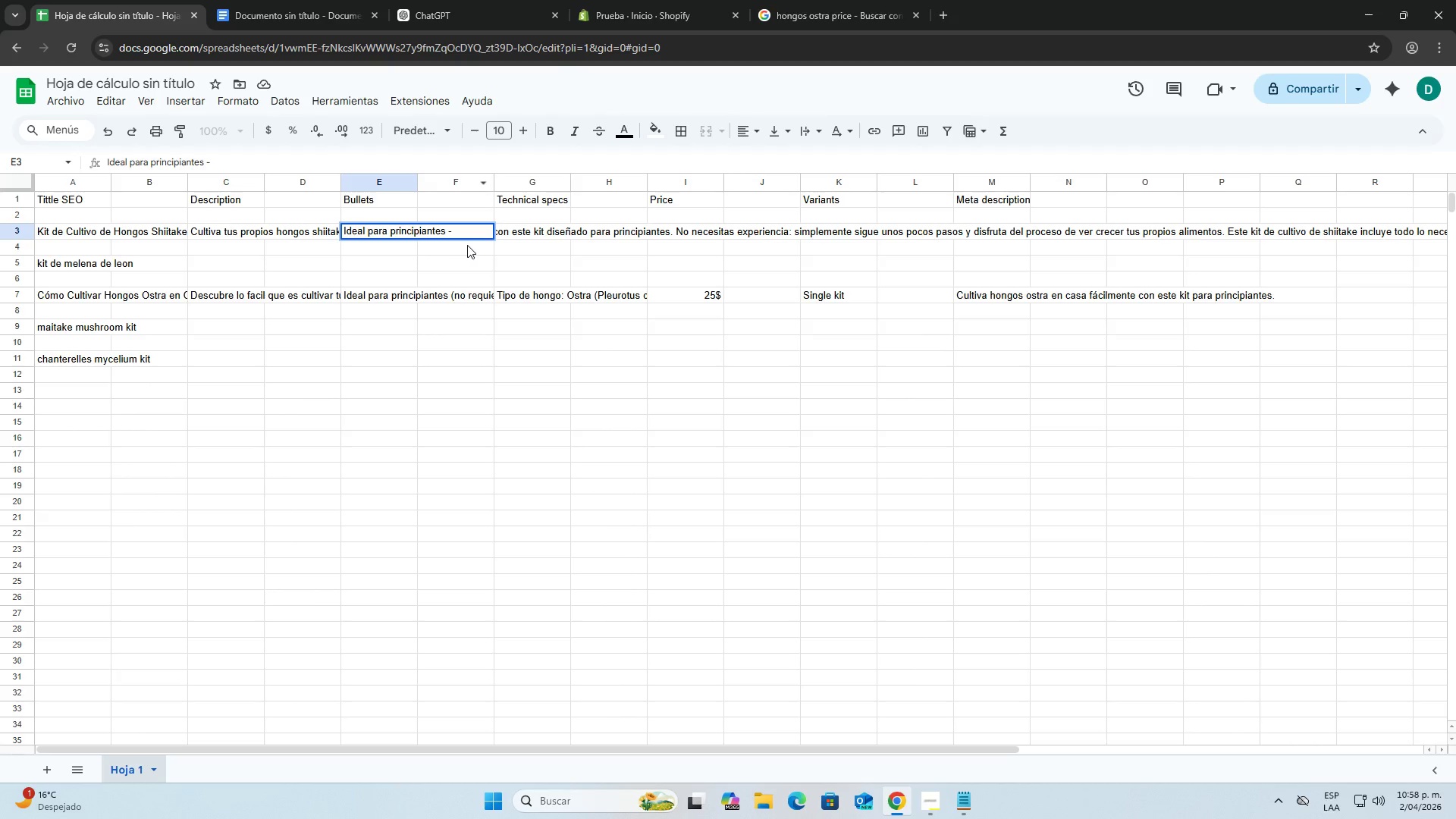 
key(Control+V)
 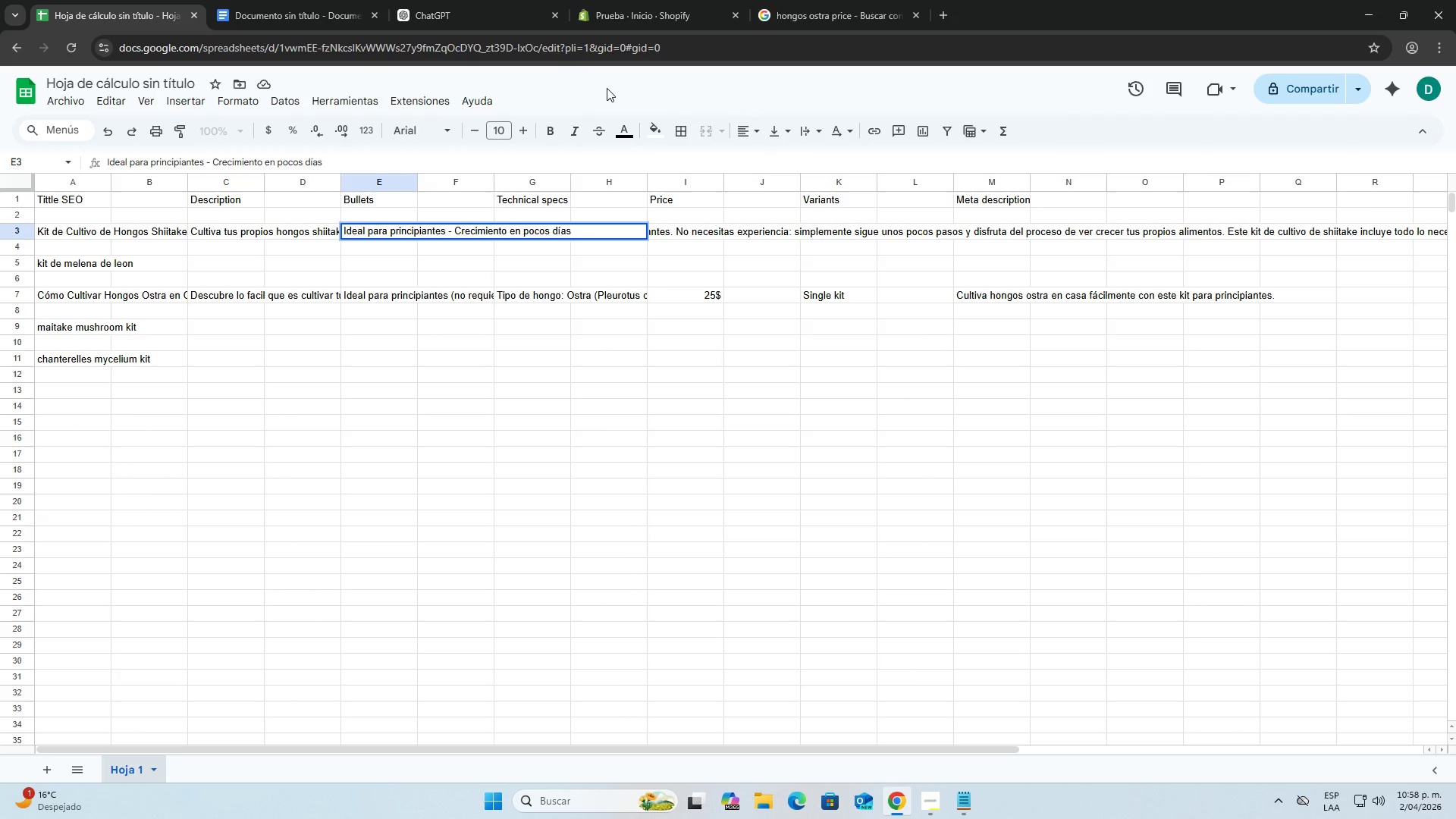 
key(Space)
 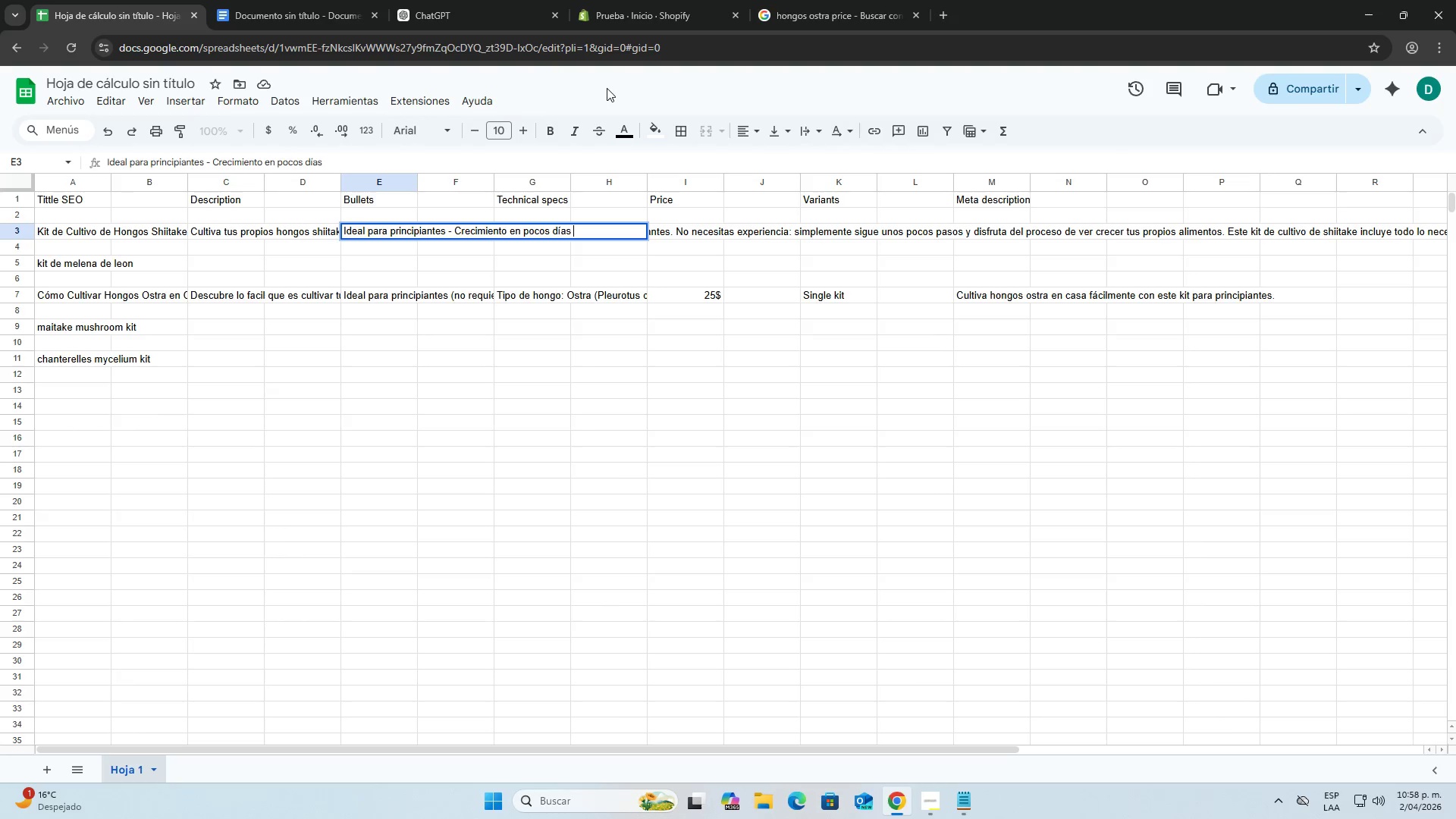 
key(Minus)
 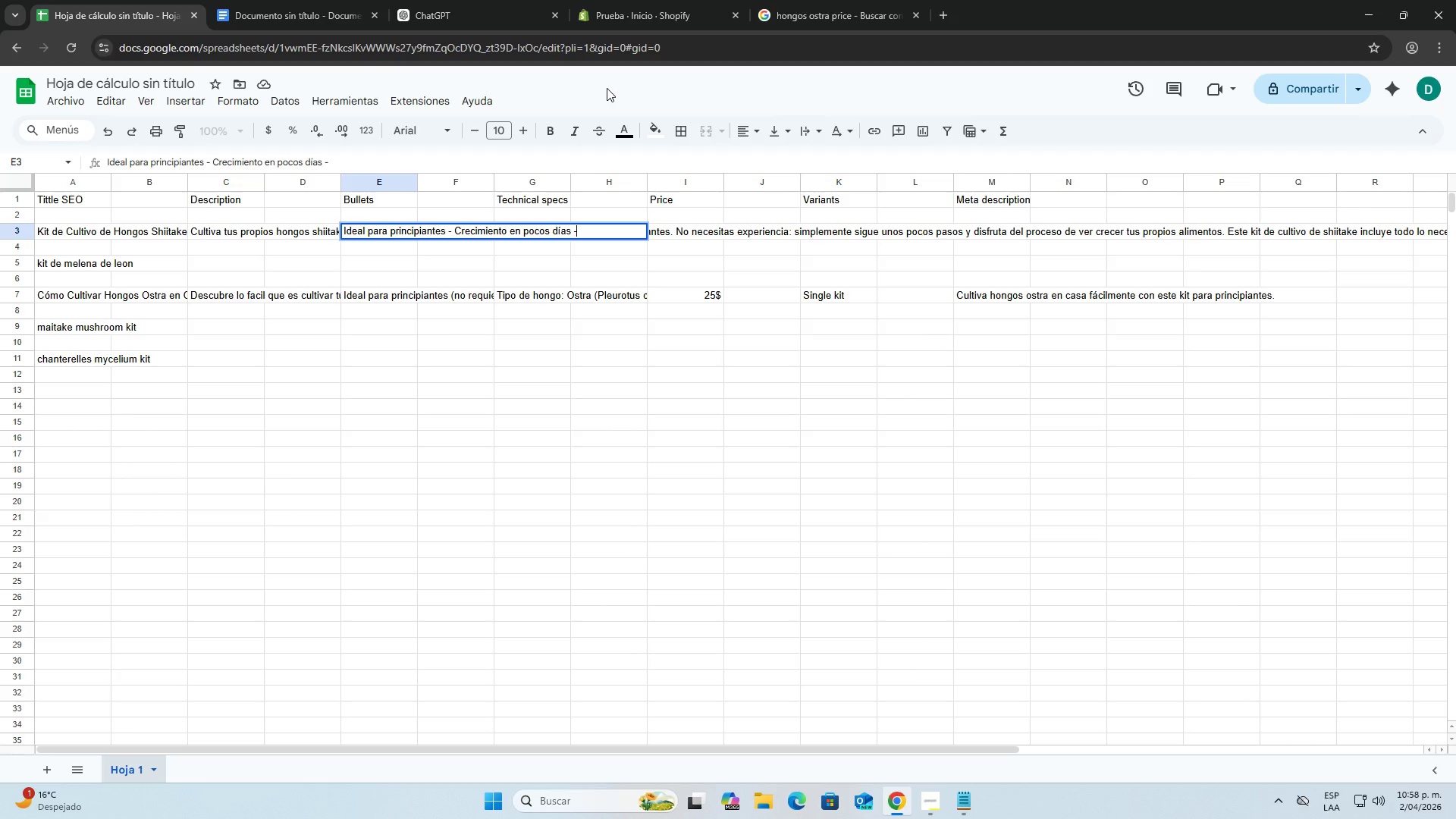 
key(Space)
 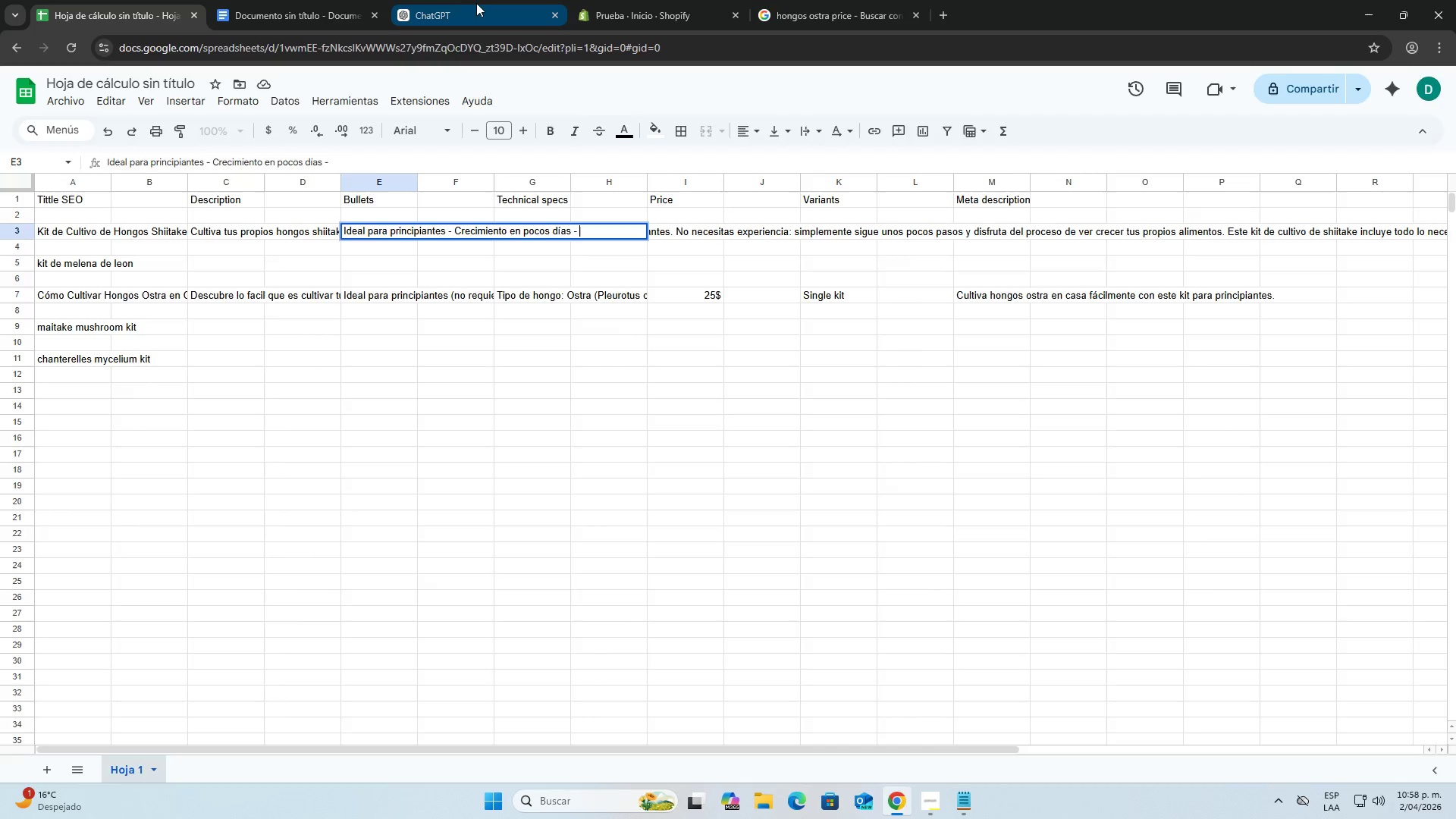 
left_click([456, 0])
 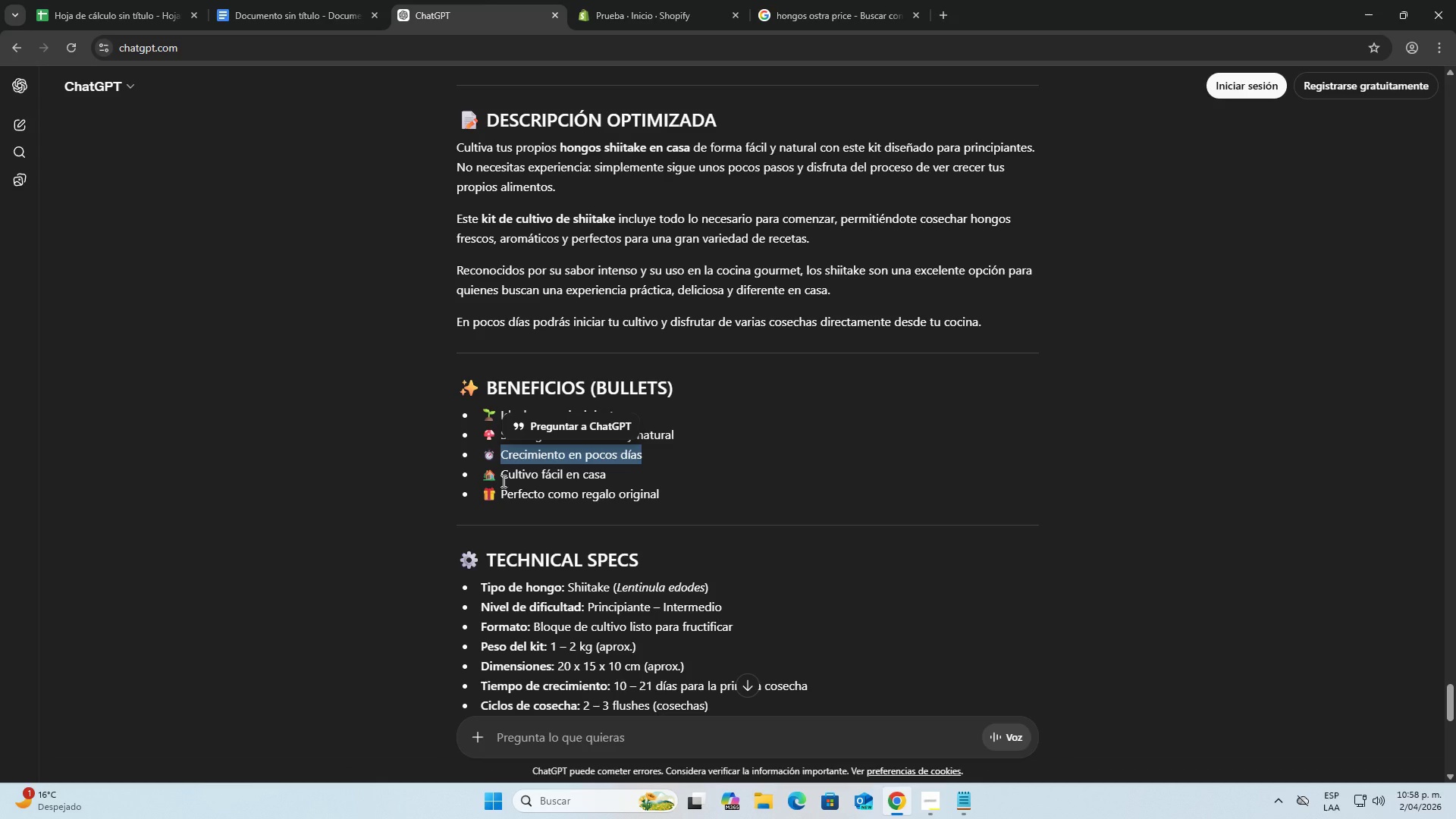 
left_click([411, 454])
 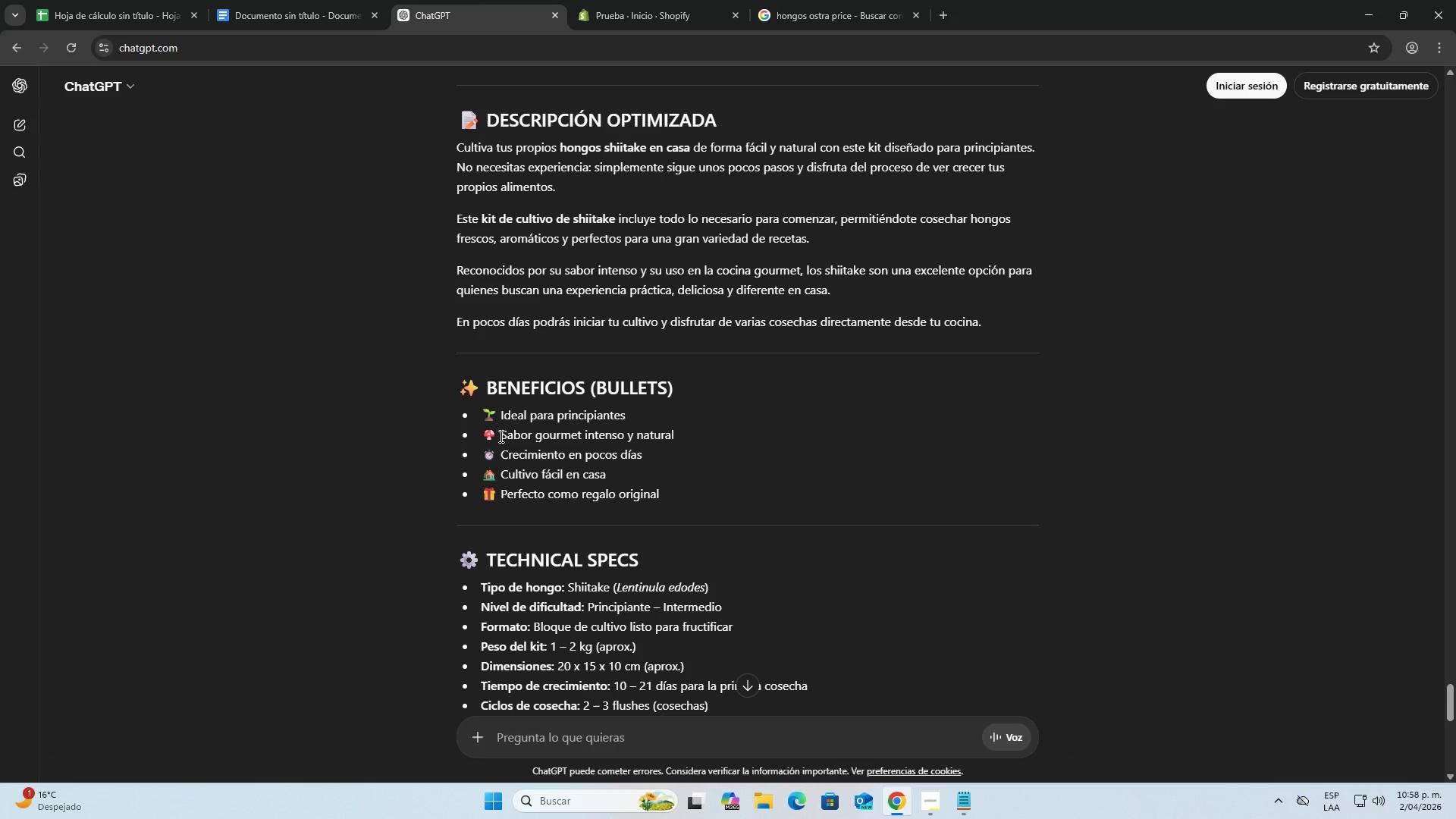 
left_click_drag(start_coordinate=[500, 436], to_coordinate=[704, 435])
 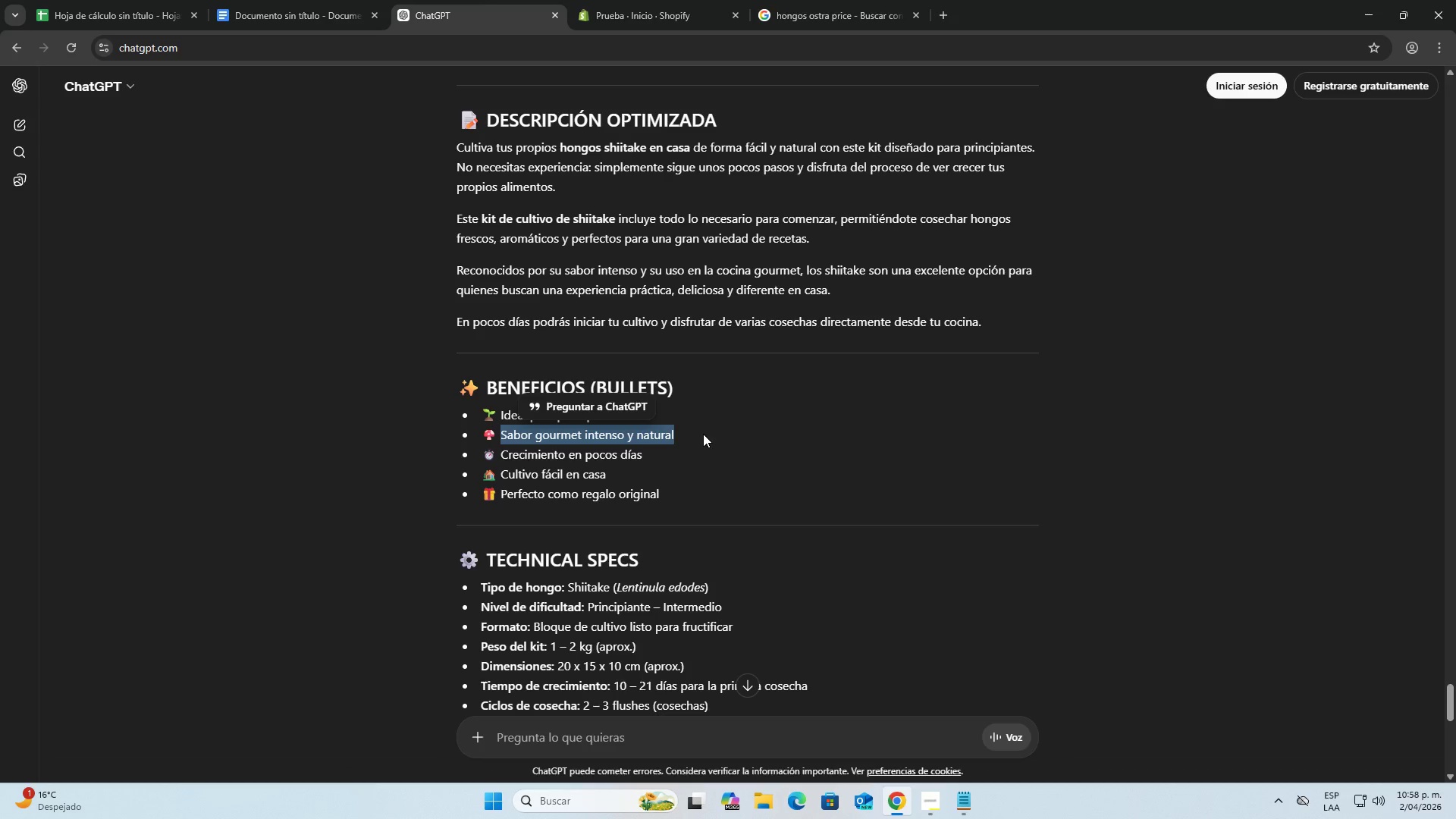 
key(Control+C)
 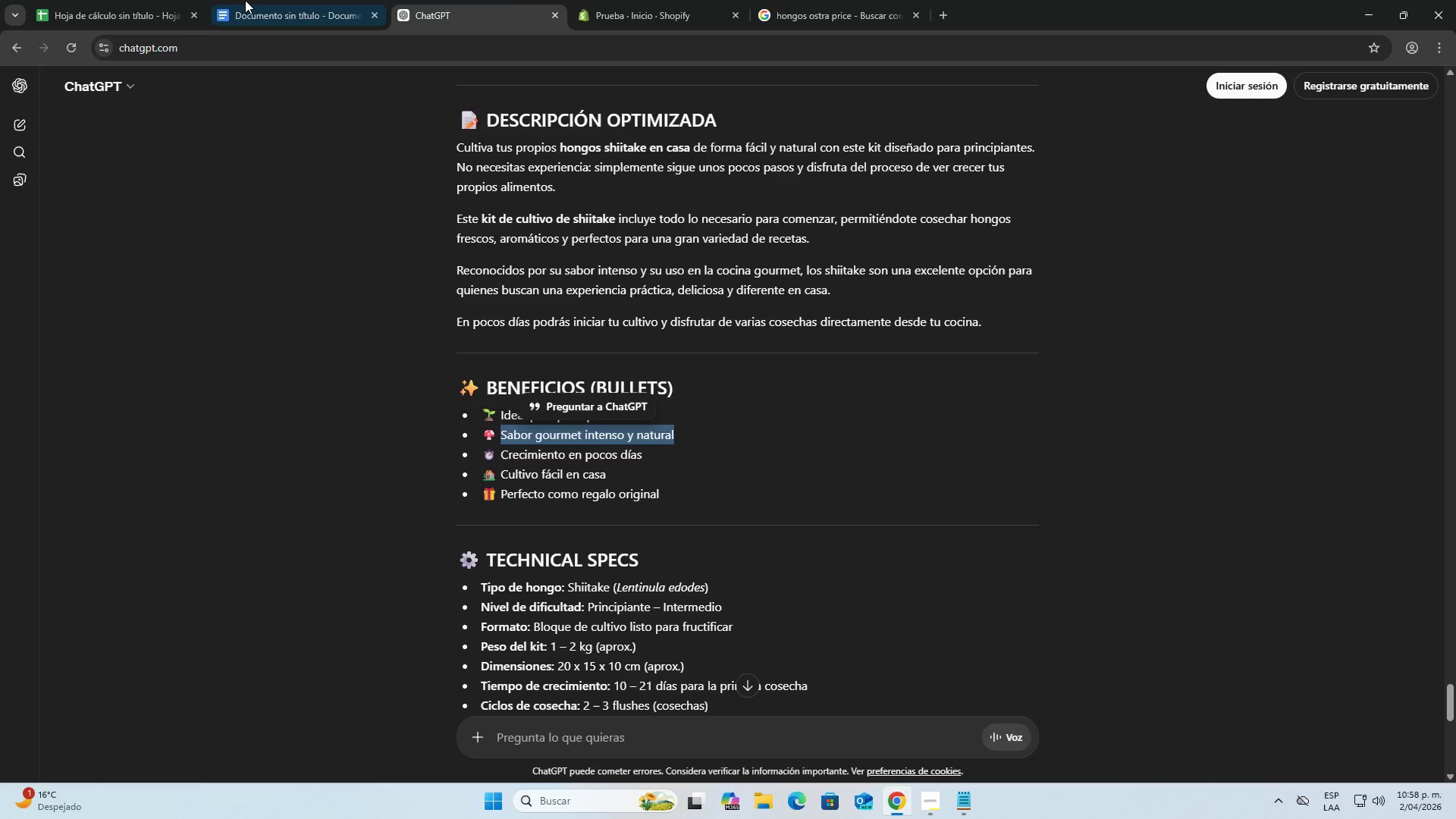 
left_click([245, 0])
 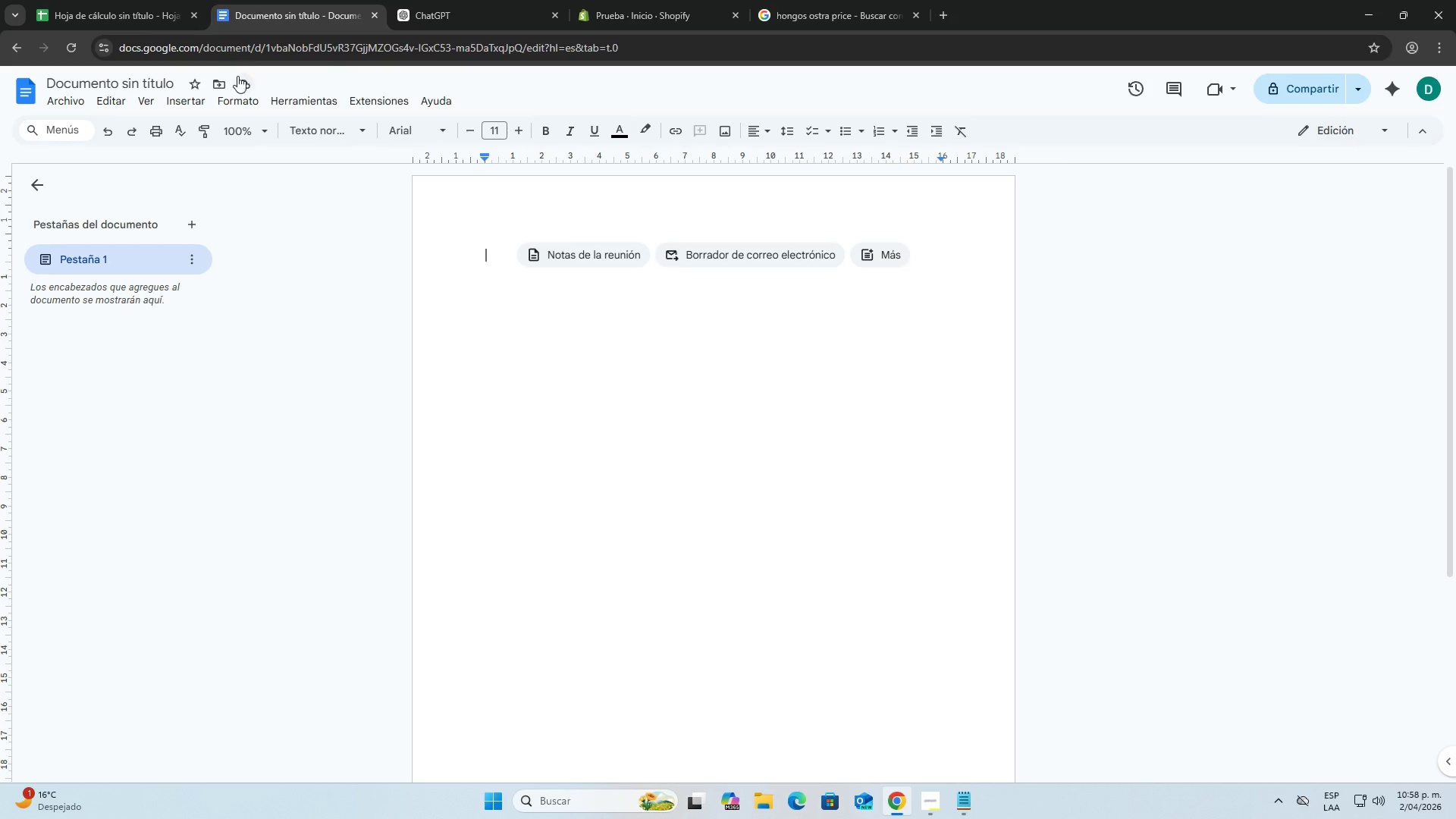 
left_click([111, 0])
 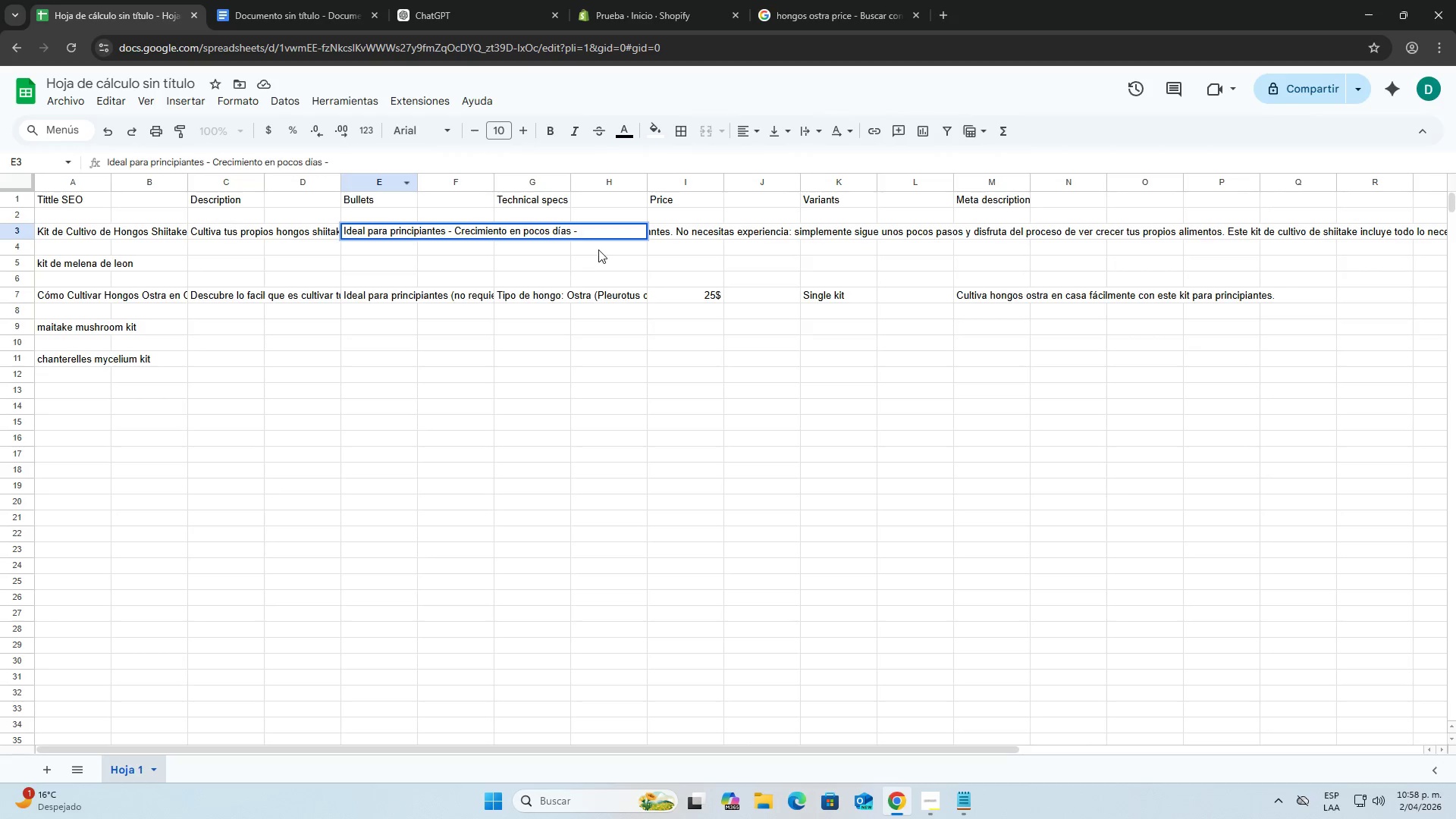 
key(Control+ControlLeft)
 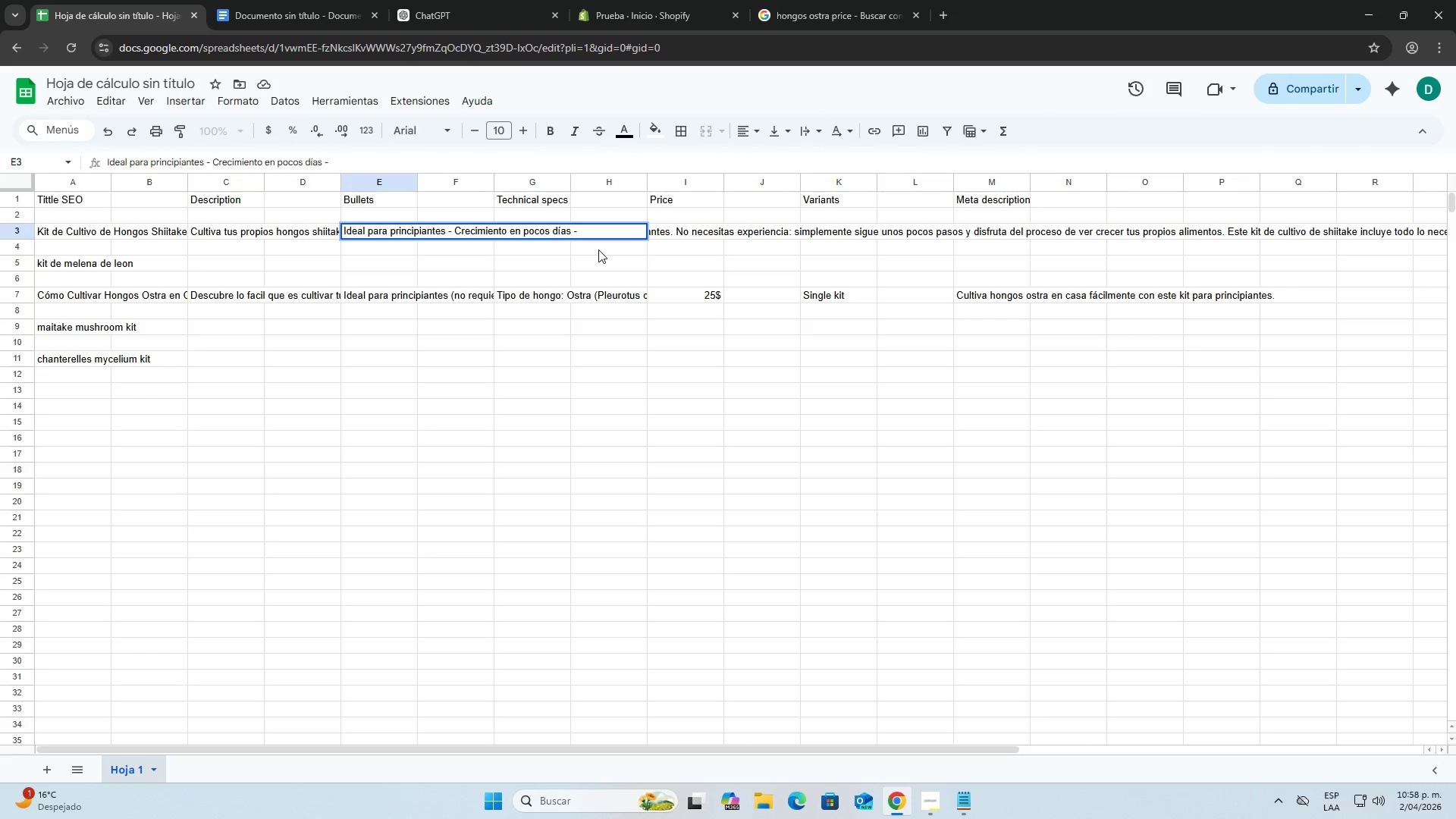 
key(Control+V)
 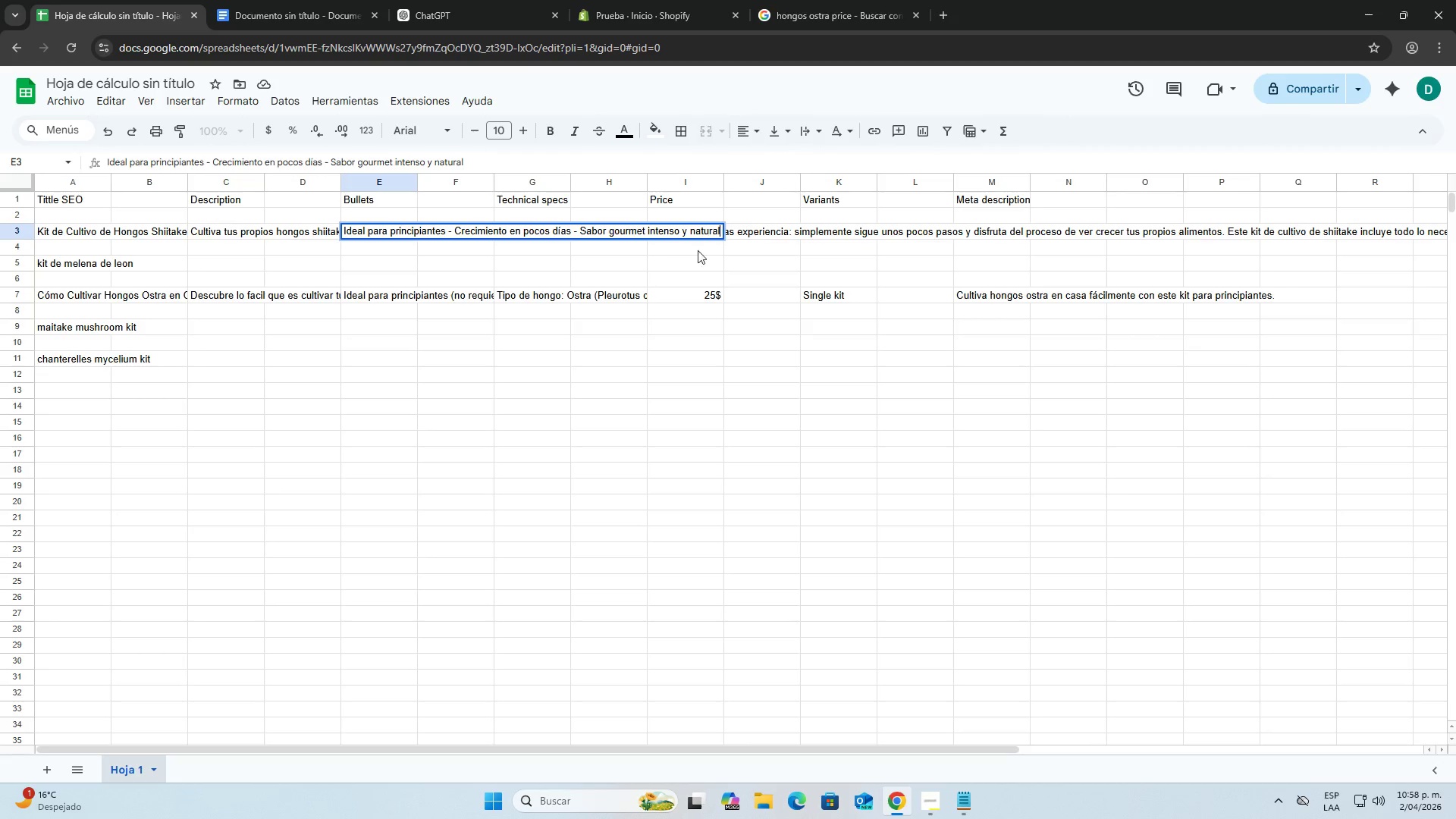 
left_click([716, 255])
 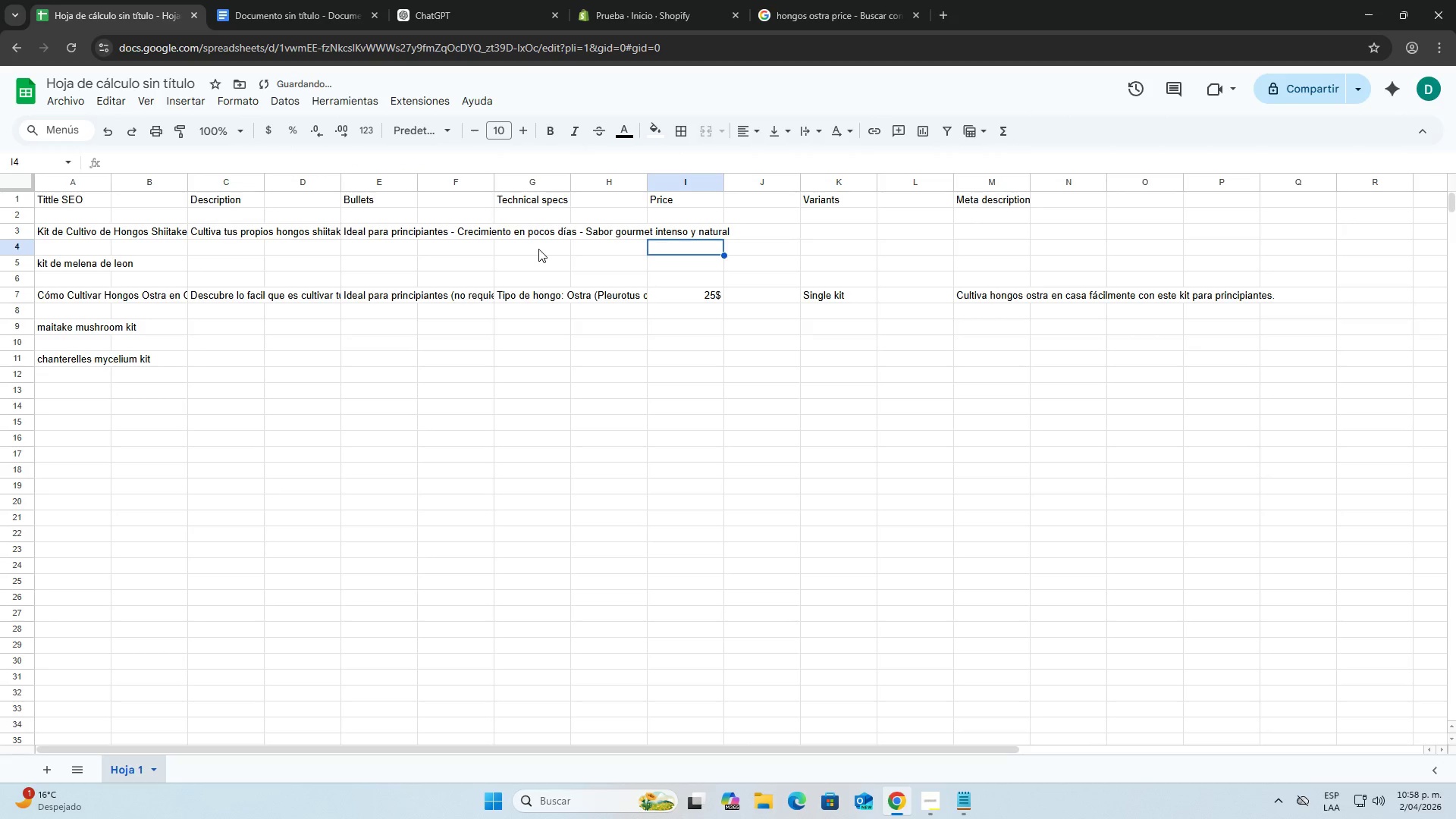 
double_click([516, 231])
 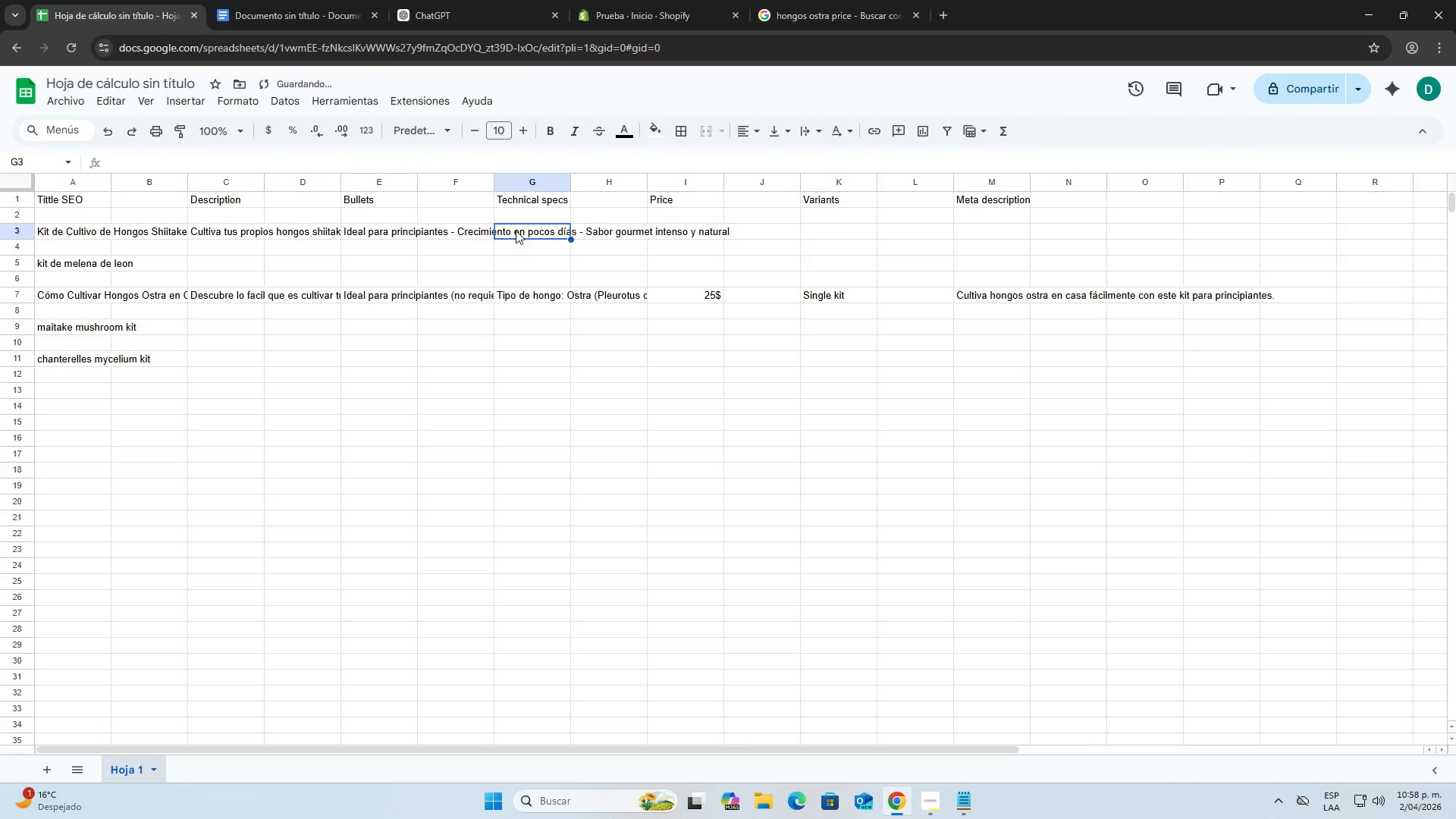 
triple_click([516, 231])
 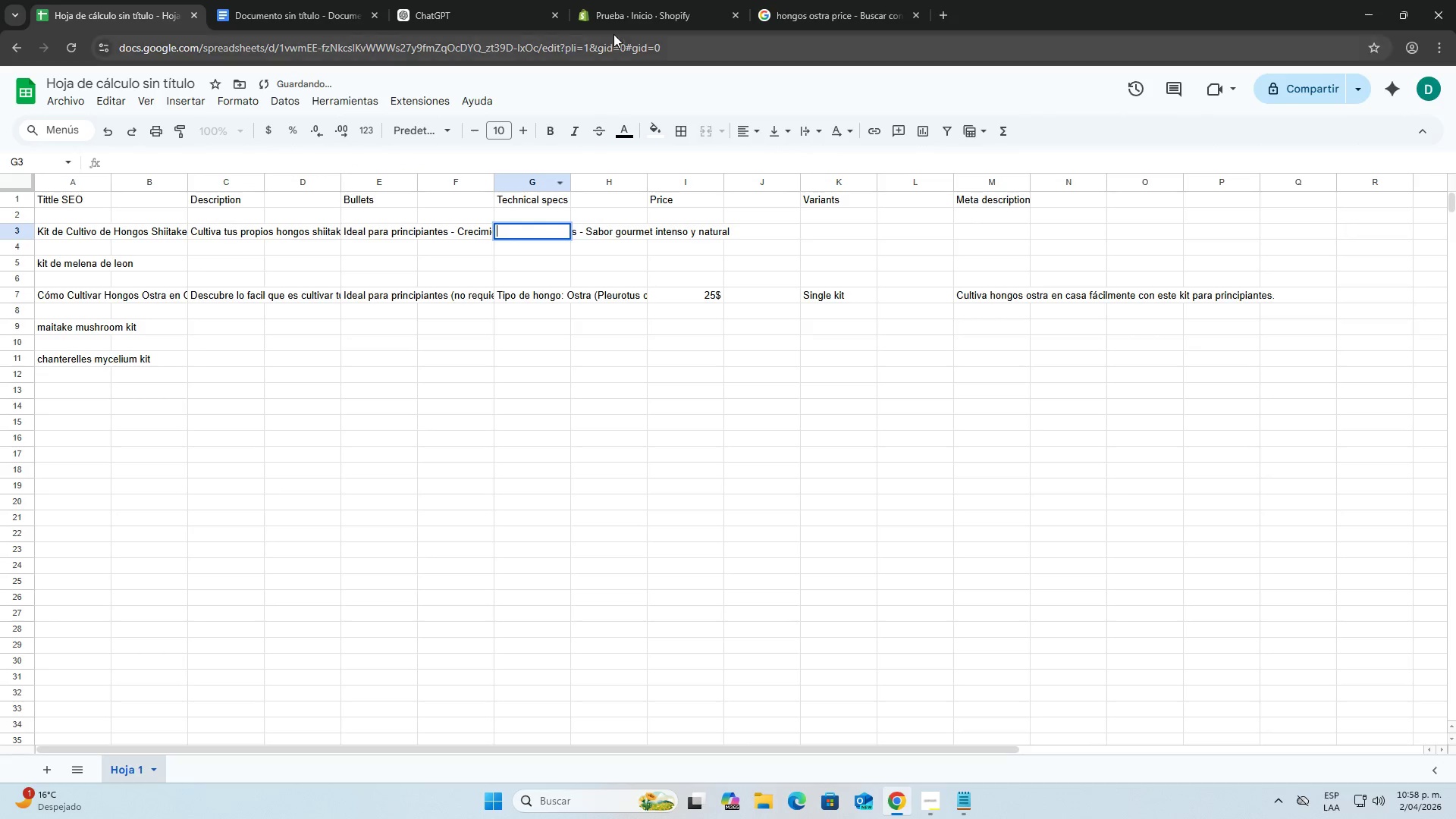 
left_click([400, 6])
 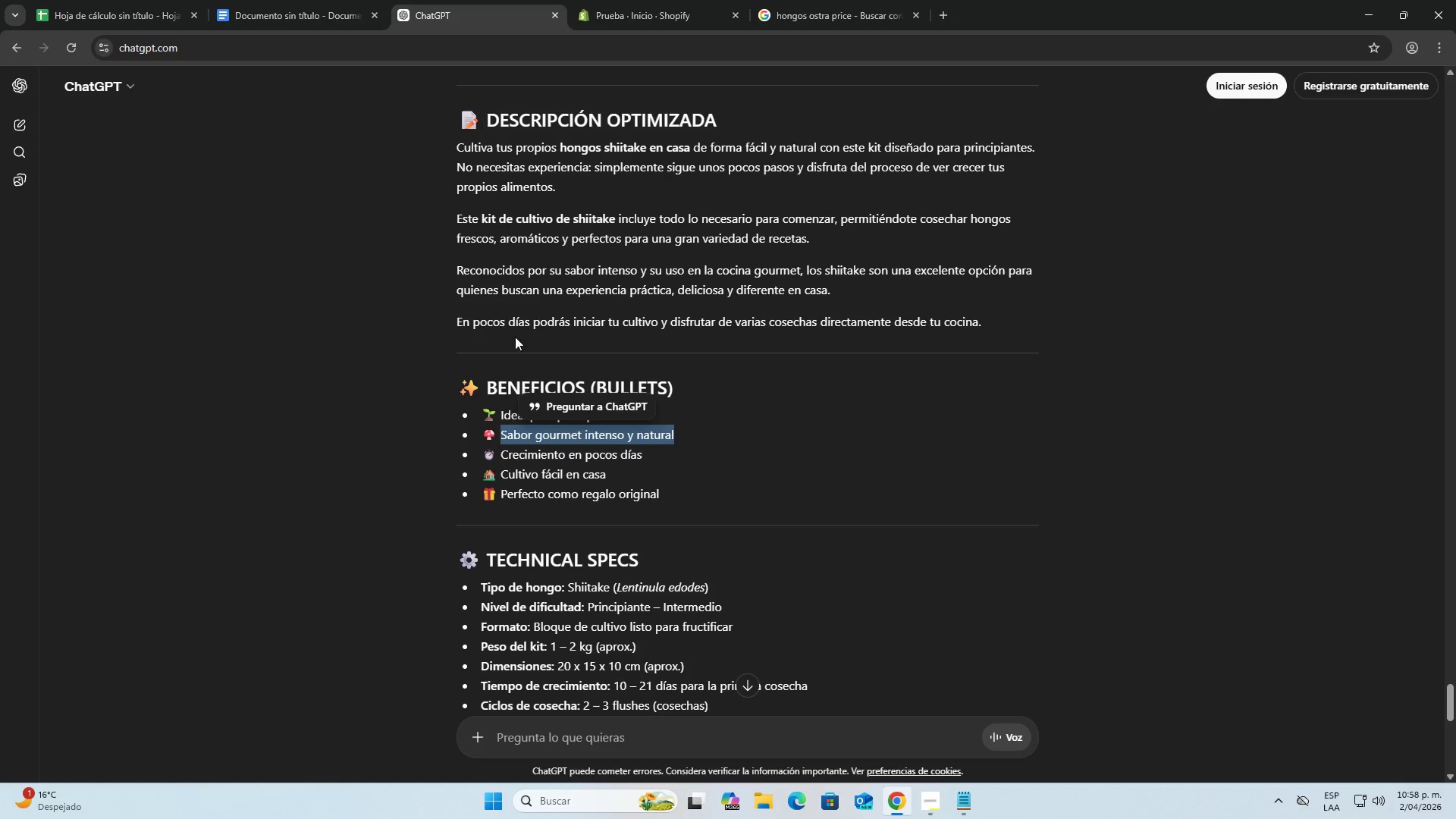 
left_click([400, 382])
 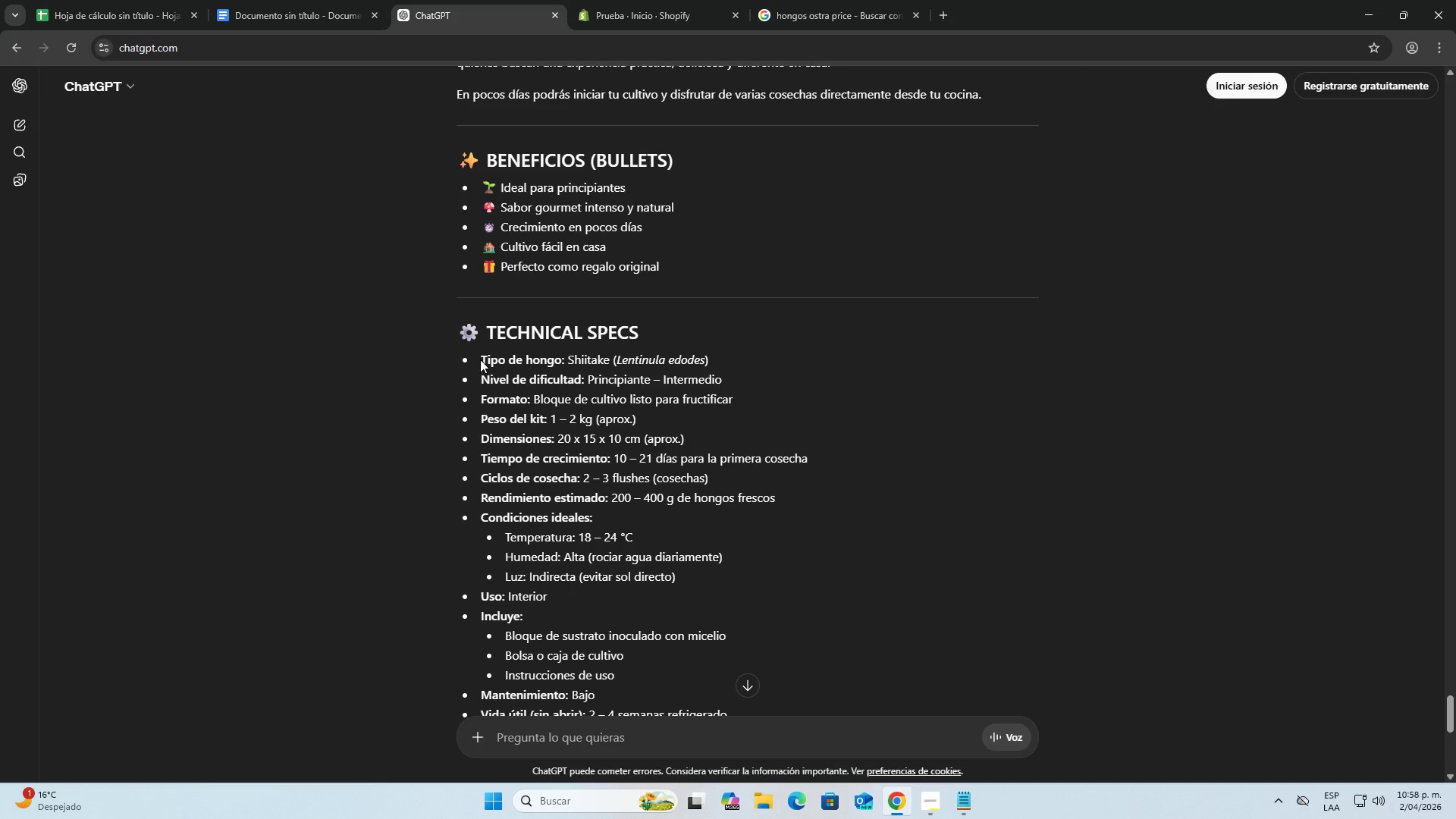 
scroll: coordinate [400, 382], scroll_direction: down, amount: 3.0
 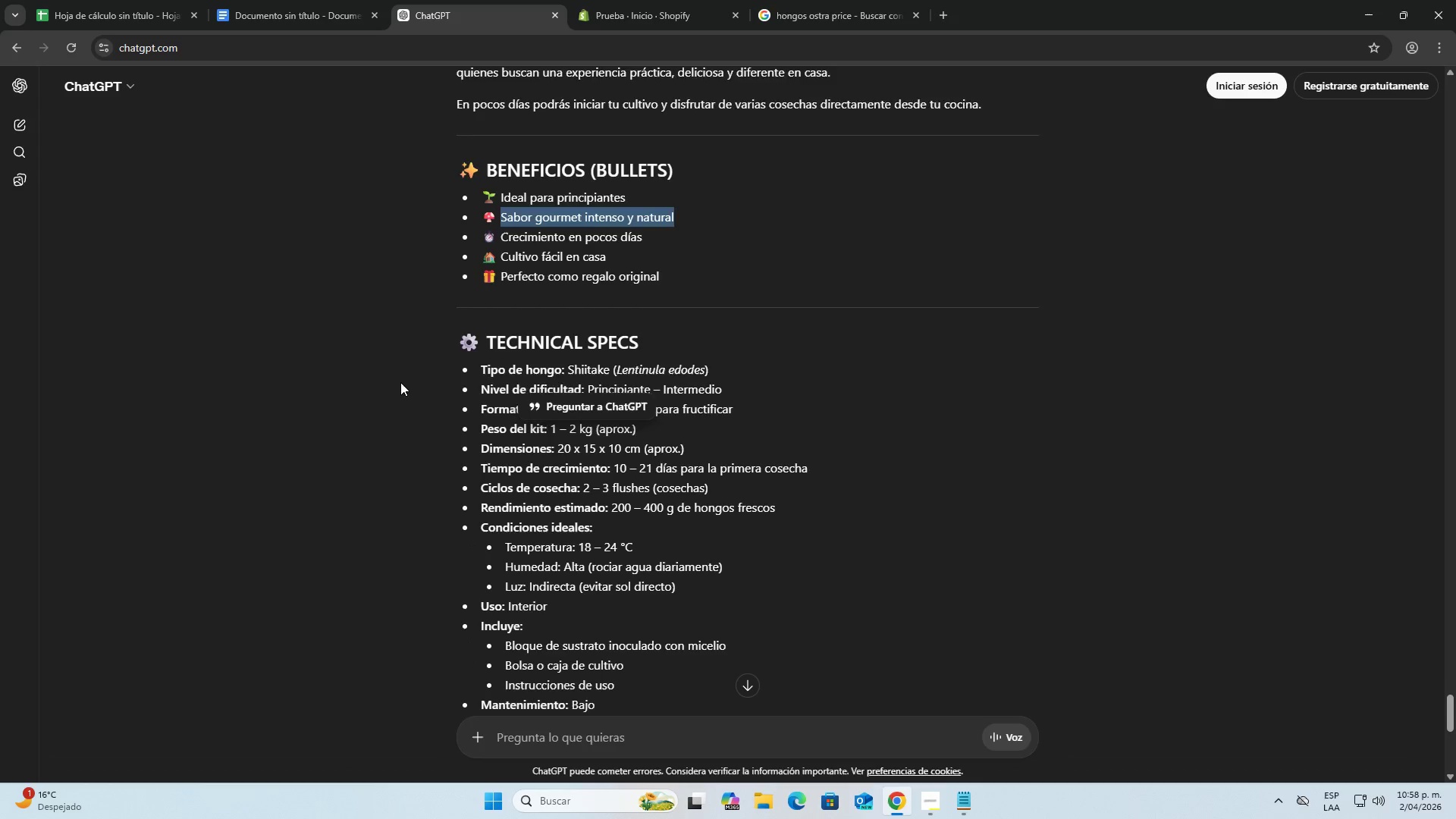 
left_click_drag(start_coordinate=[480, 359], to_coordinate=[632, 442])
 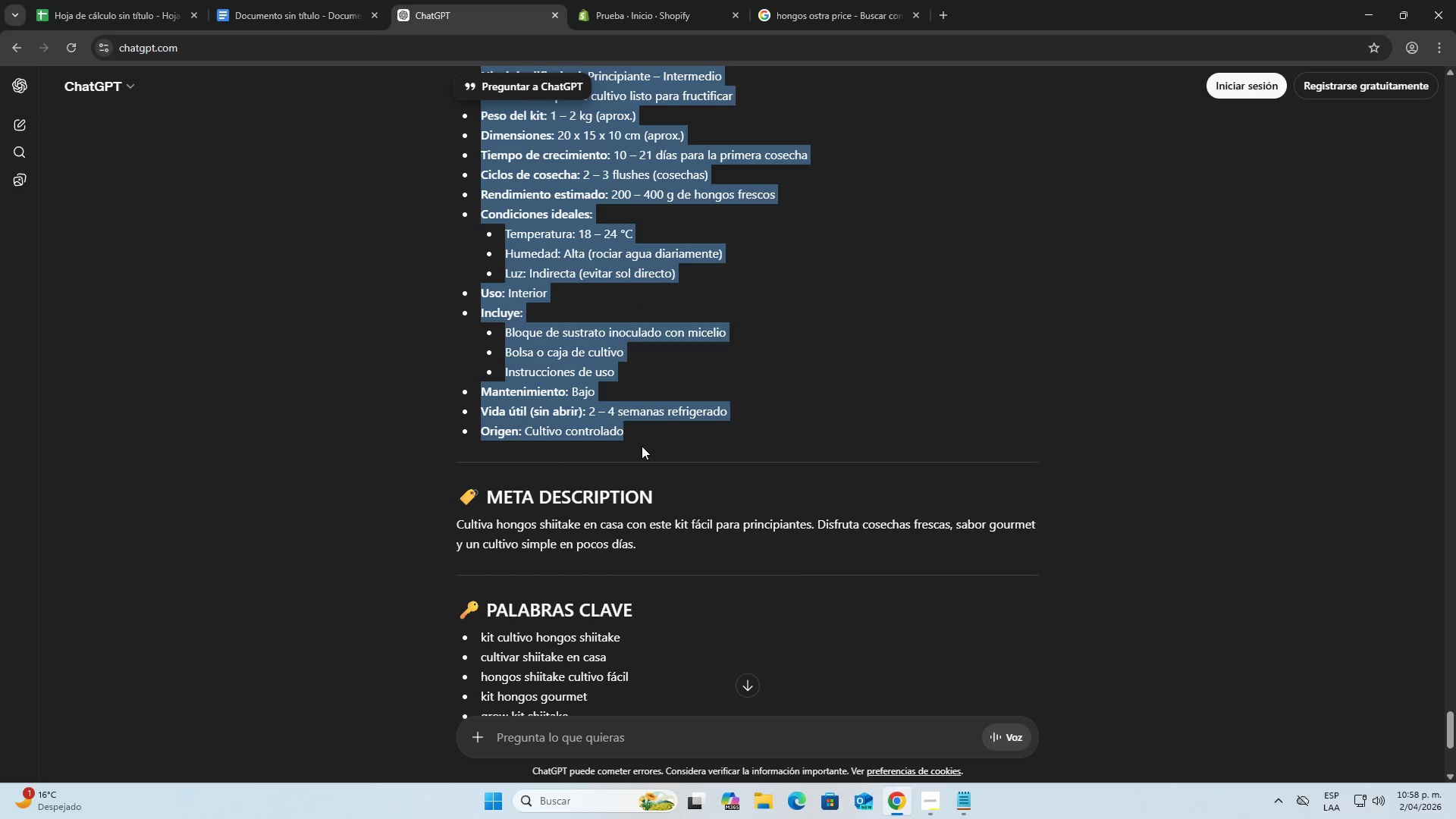 
scroll: coordinate [581, 485], scroll_direction: down, amount: 4.0
 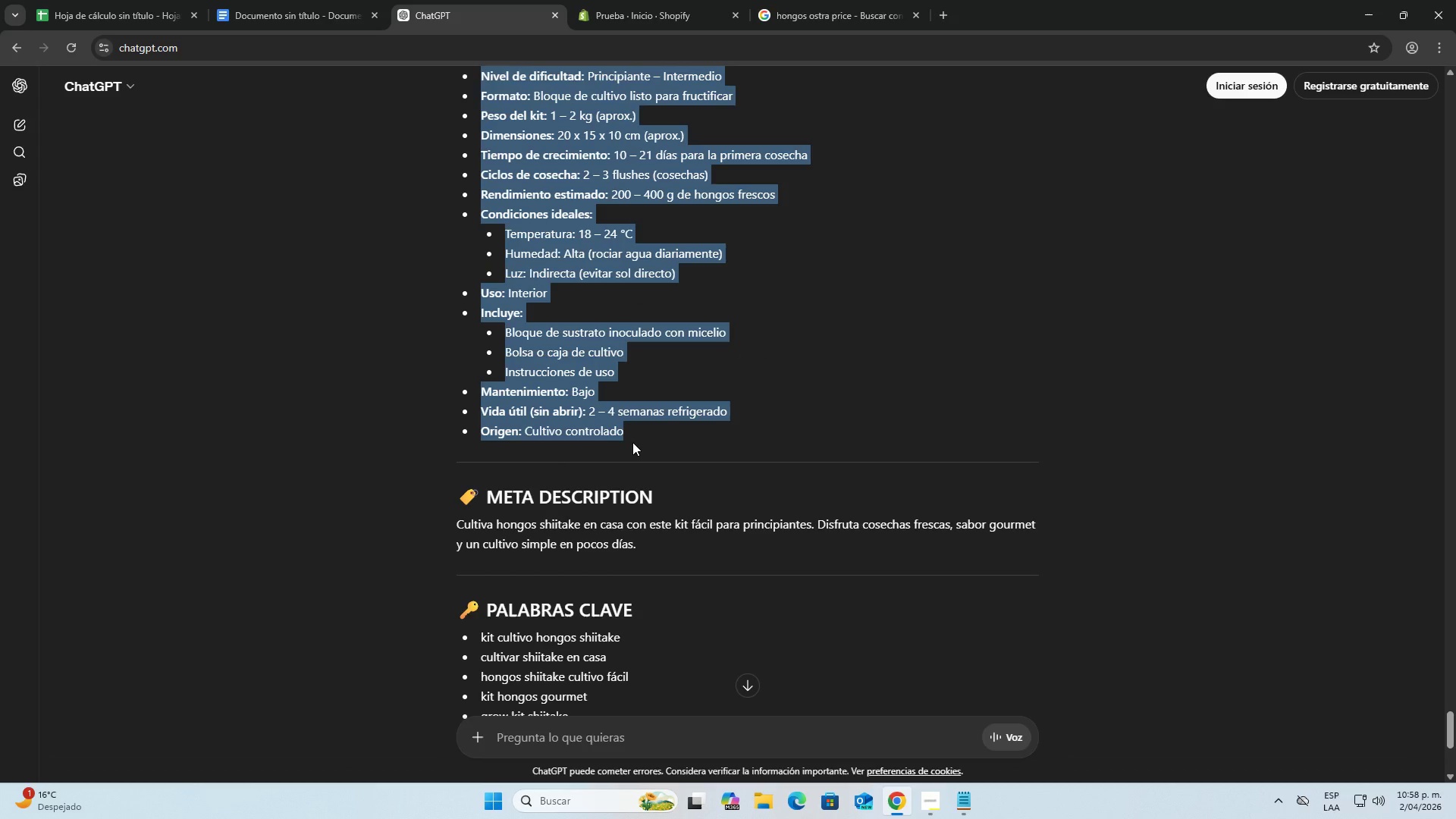 
key(Control+ControlLeft)
 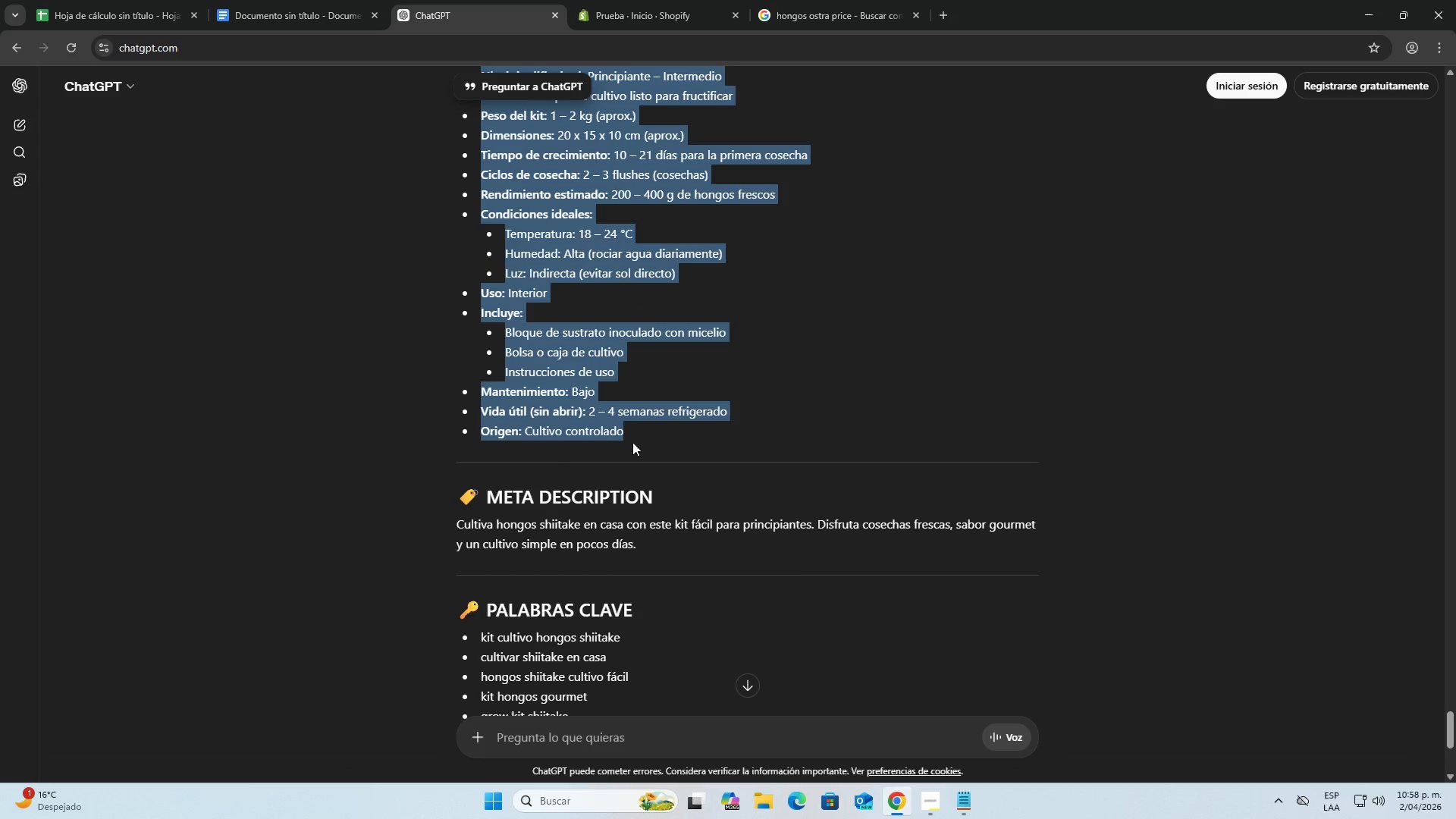 
key(Control+C)
 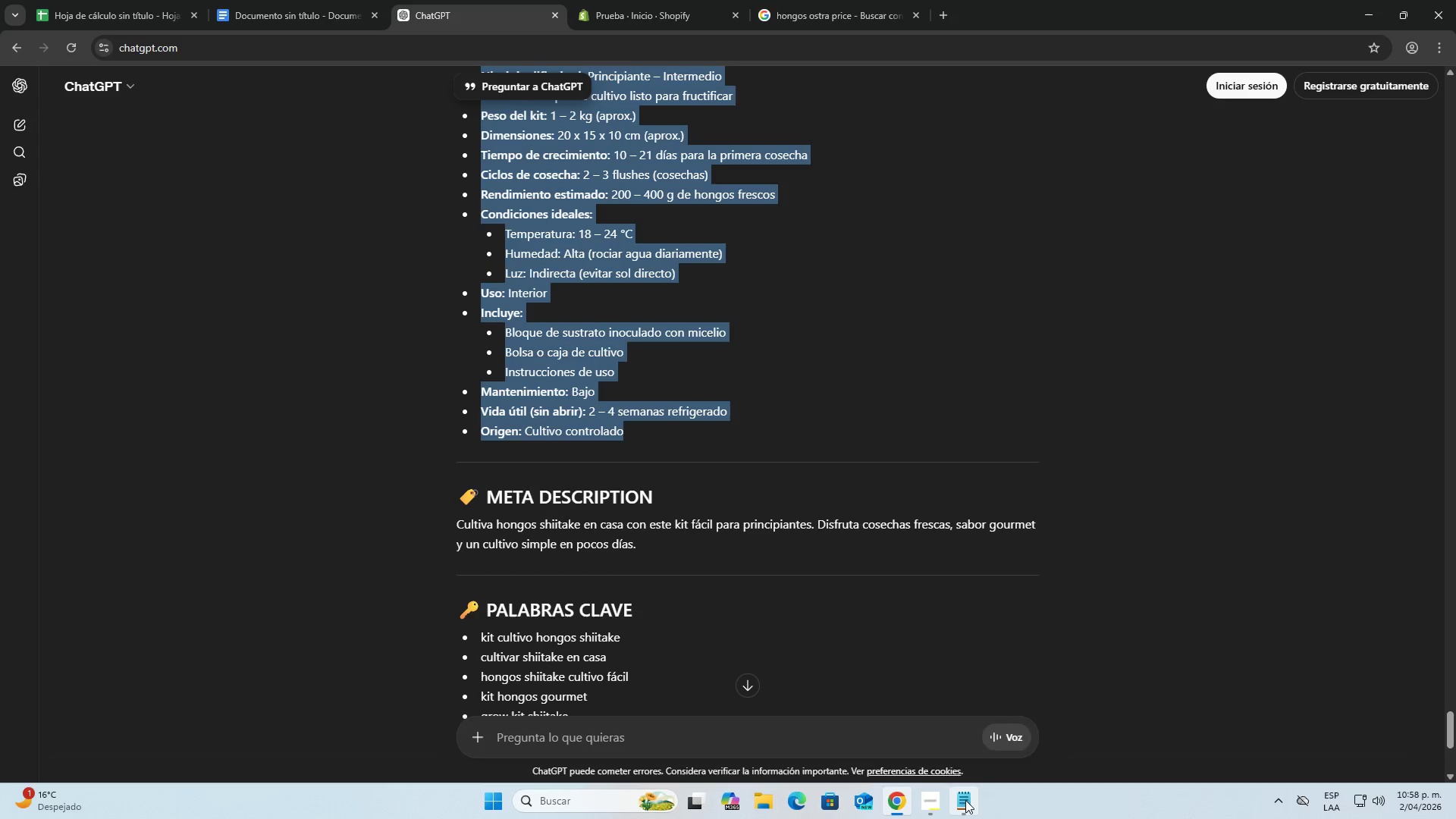 
left_click([967, 800])
 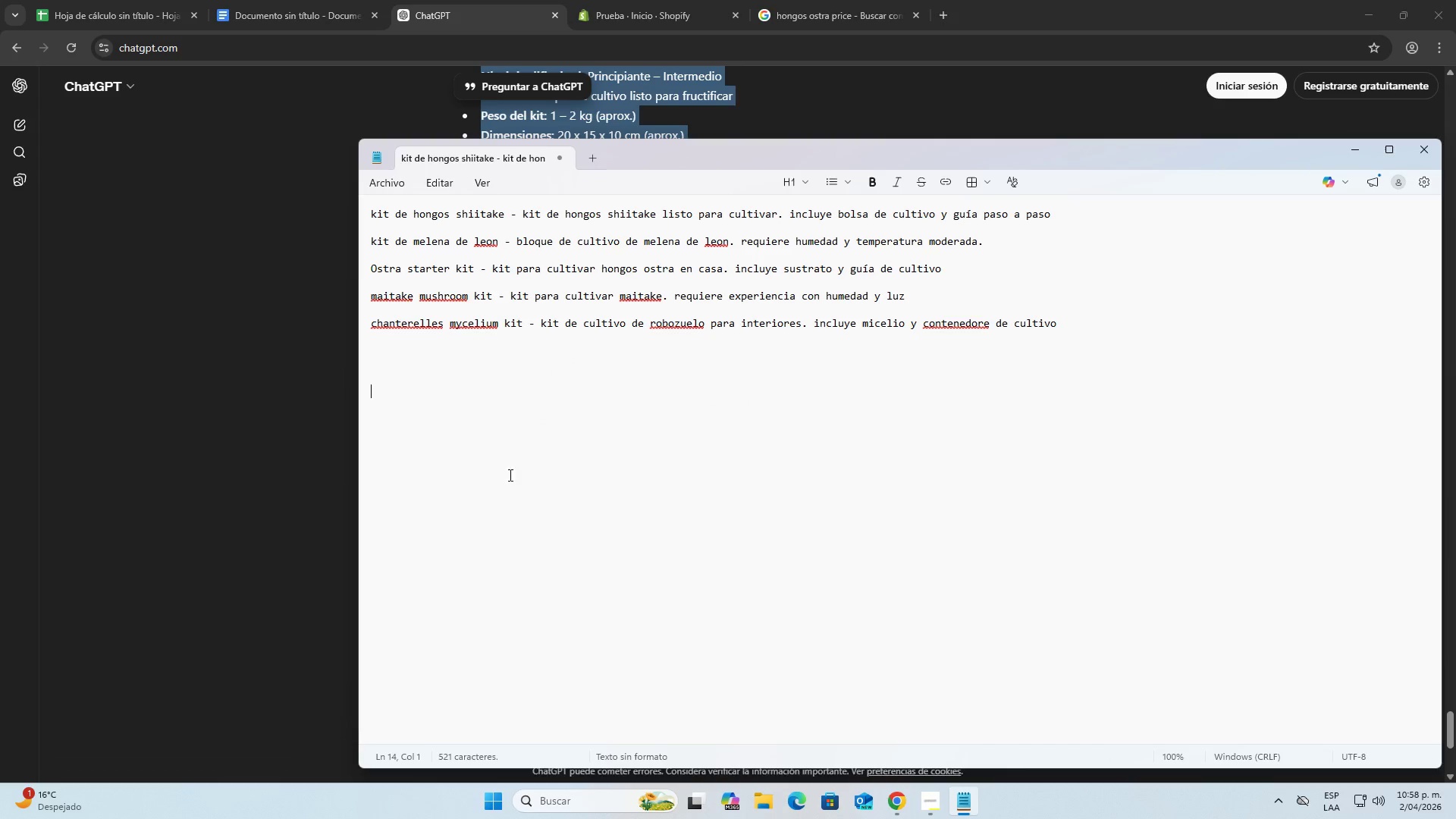 
key(Control+ControlLeft)
 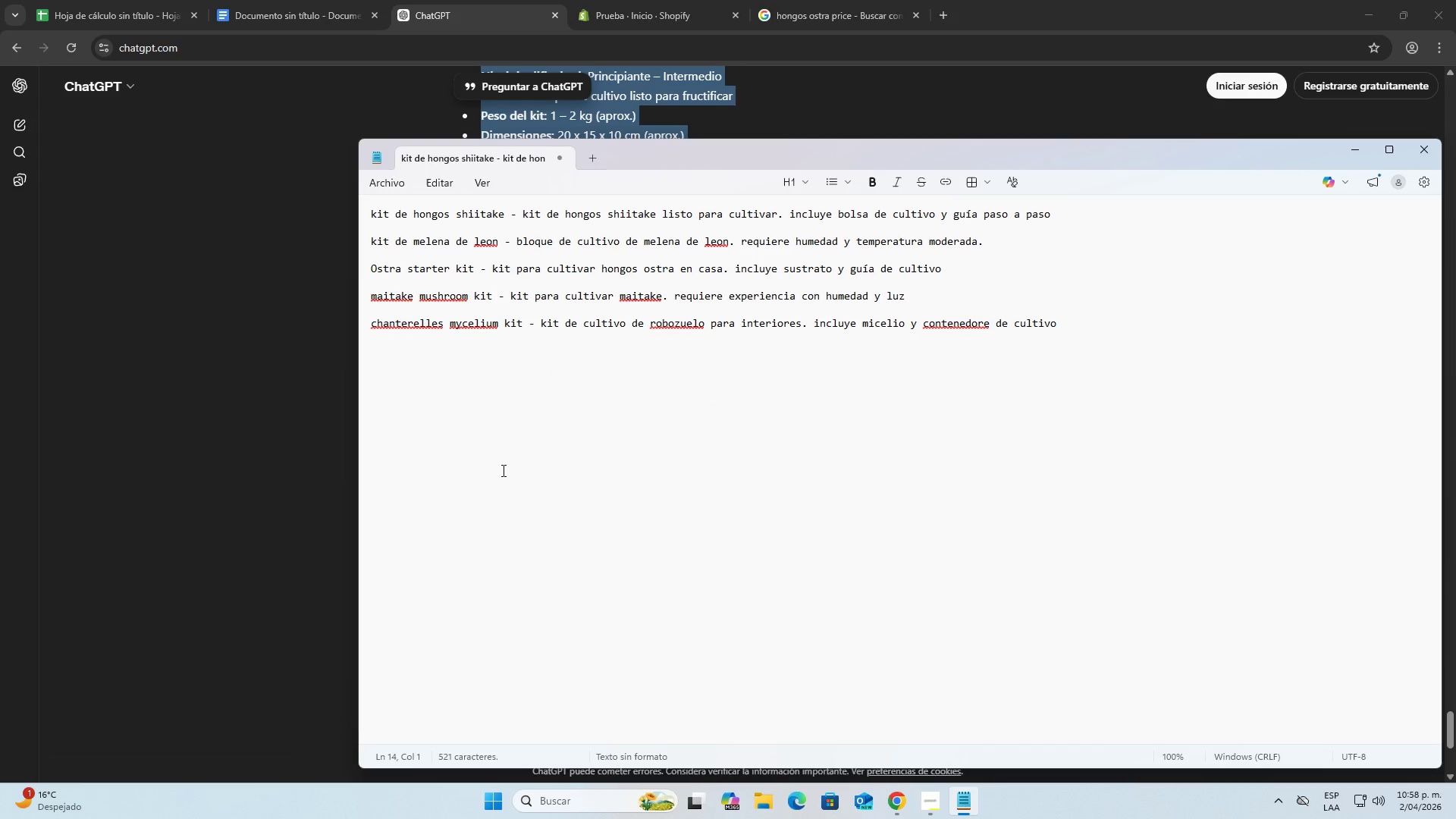 
key(Control+V)
 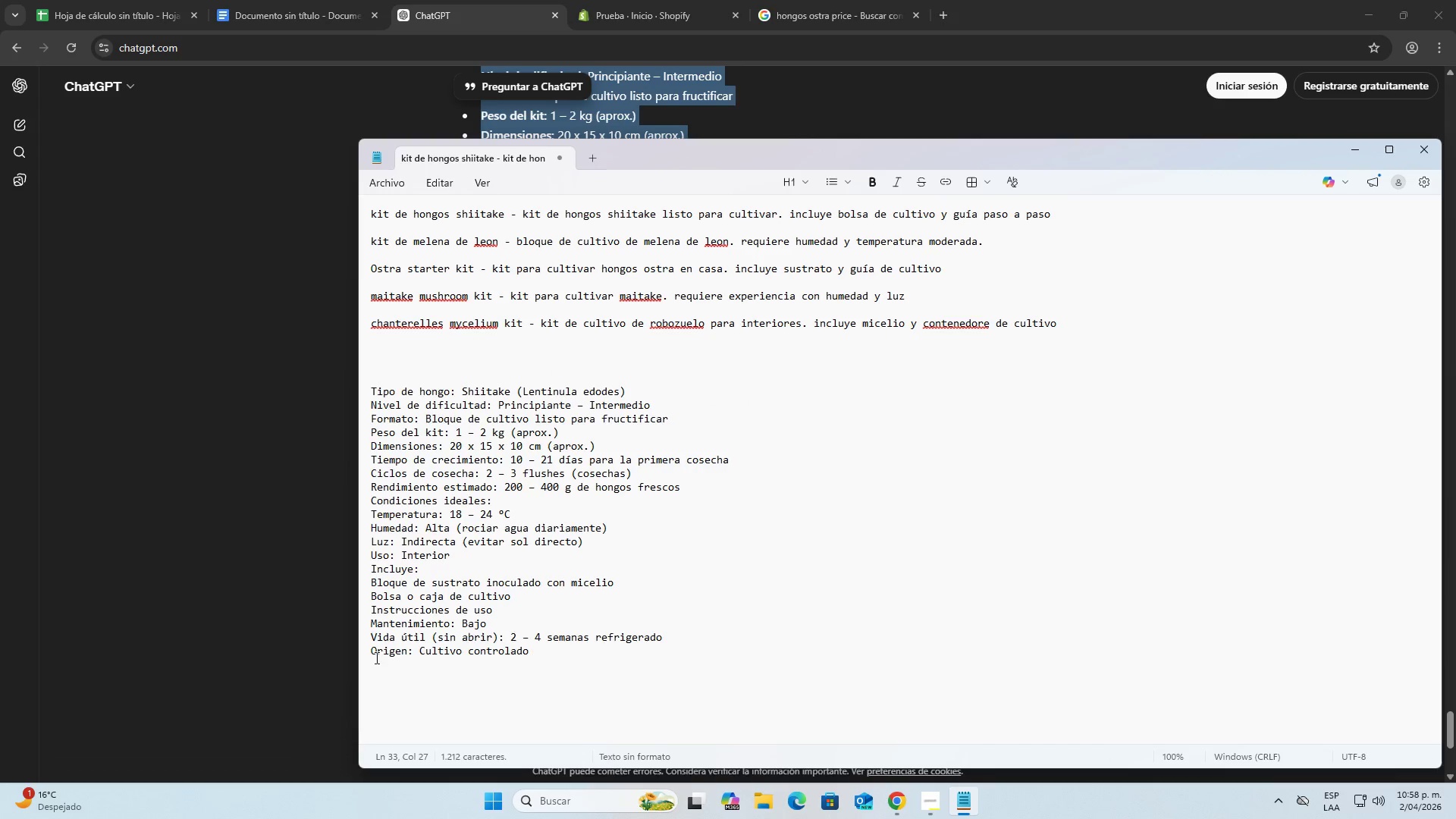 
left_click([373, 657])
 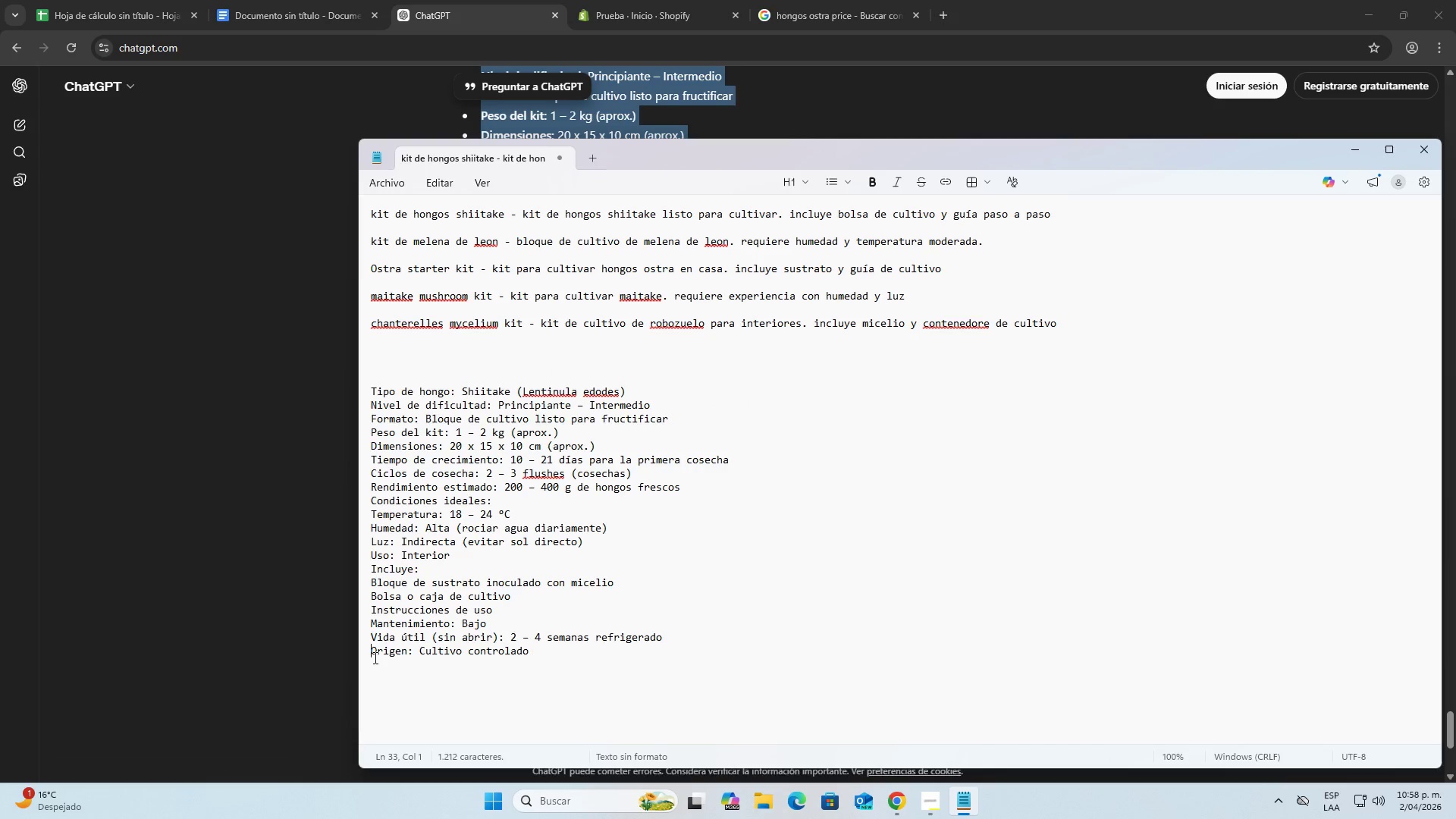 
key(Backspace)
 